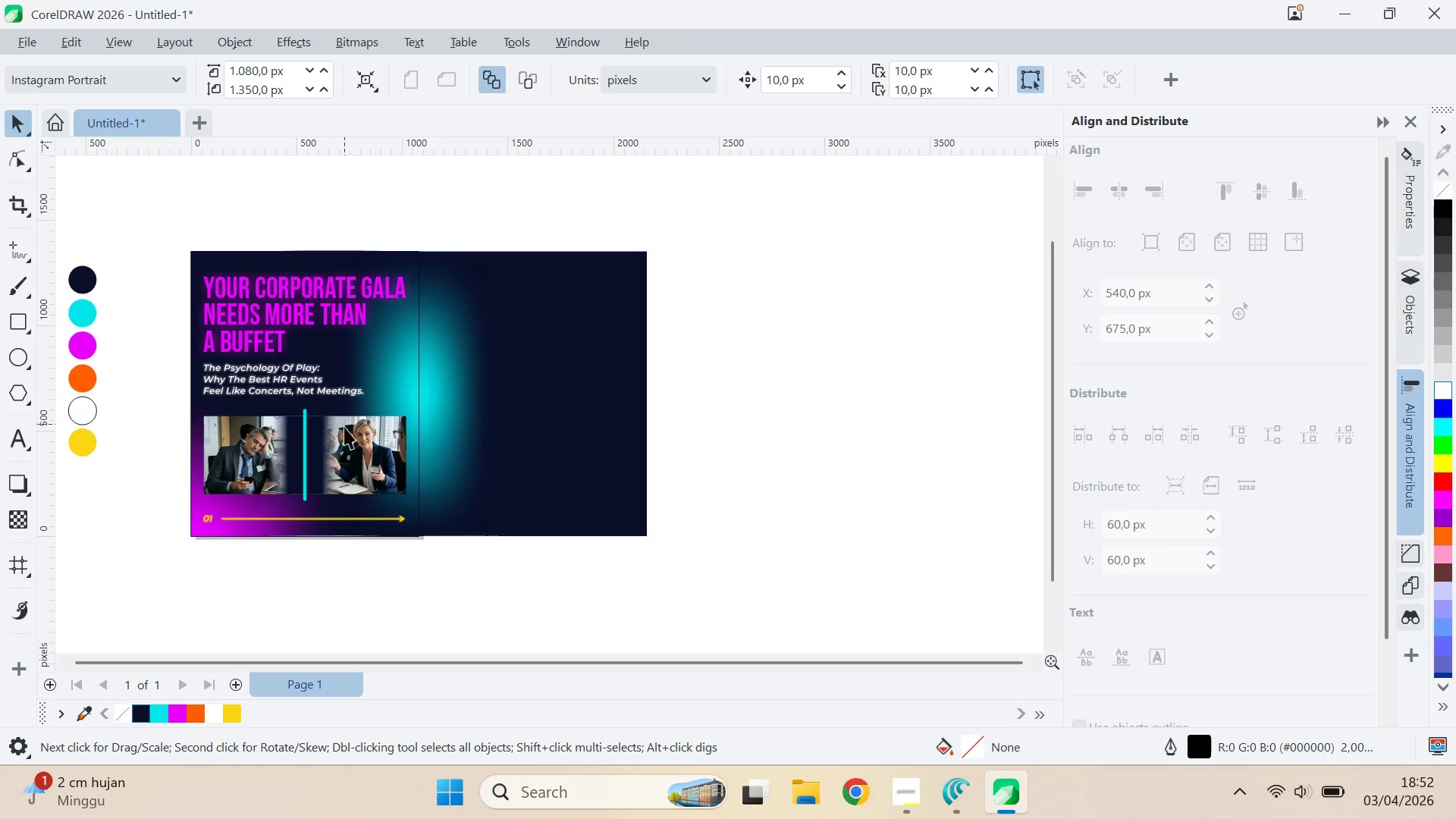 
left_click([347, 438])
 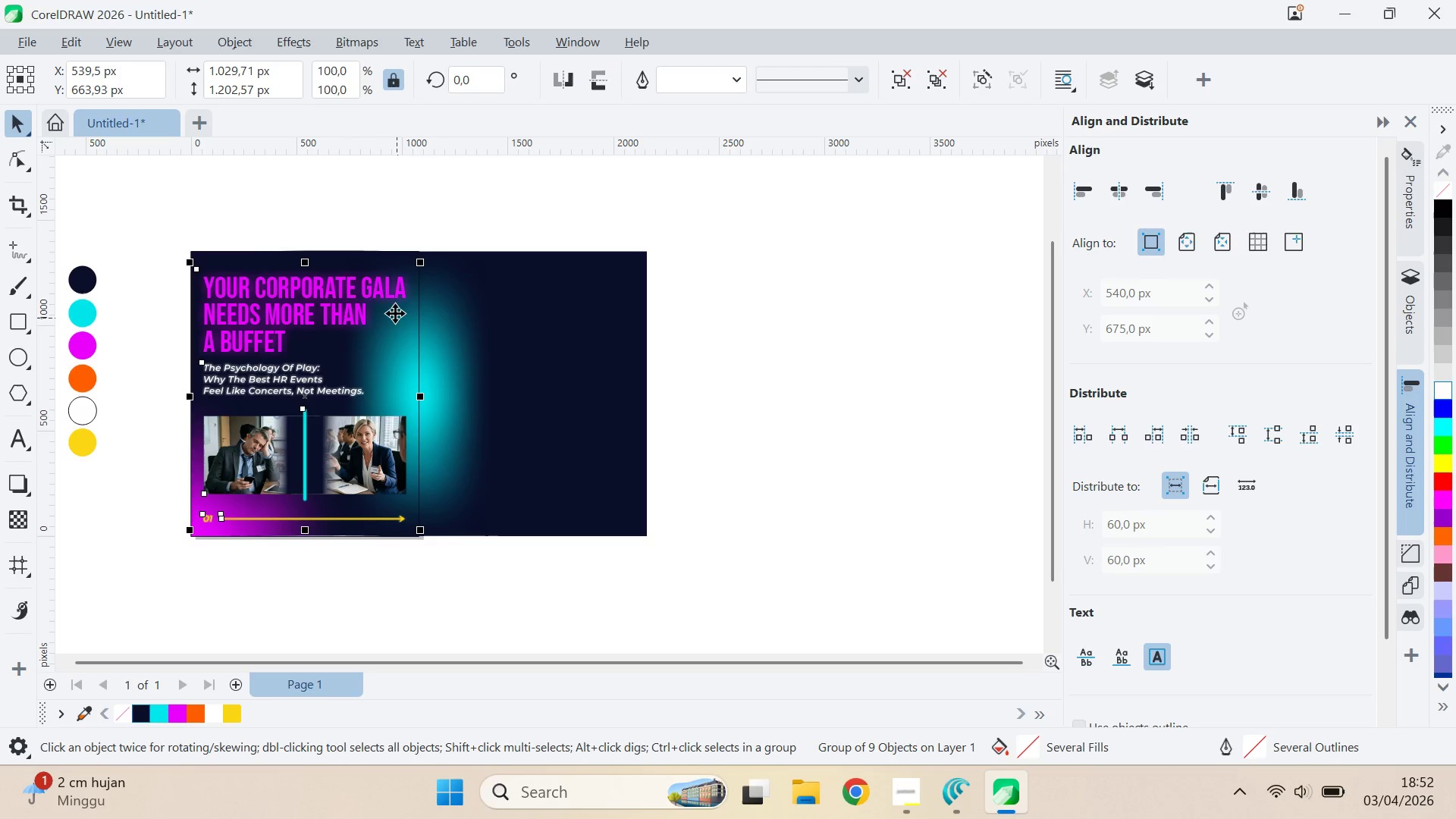 
hold_key(key=ShiftLeft, duration=1.19)
left_click([368, 257])
 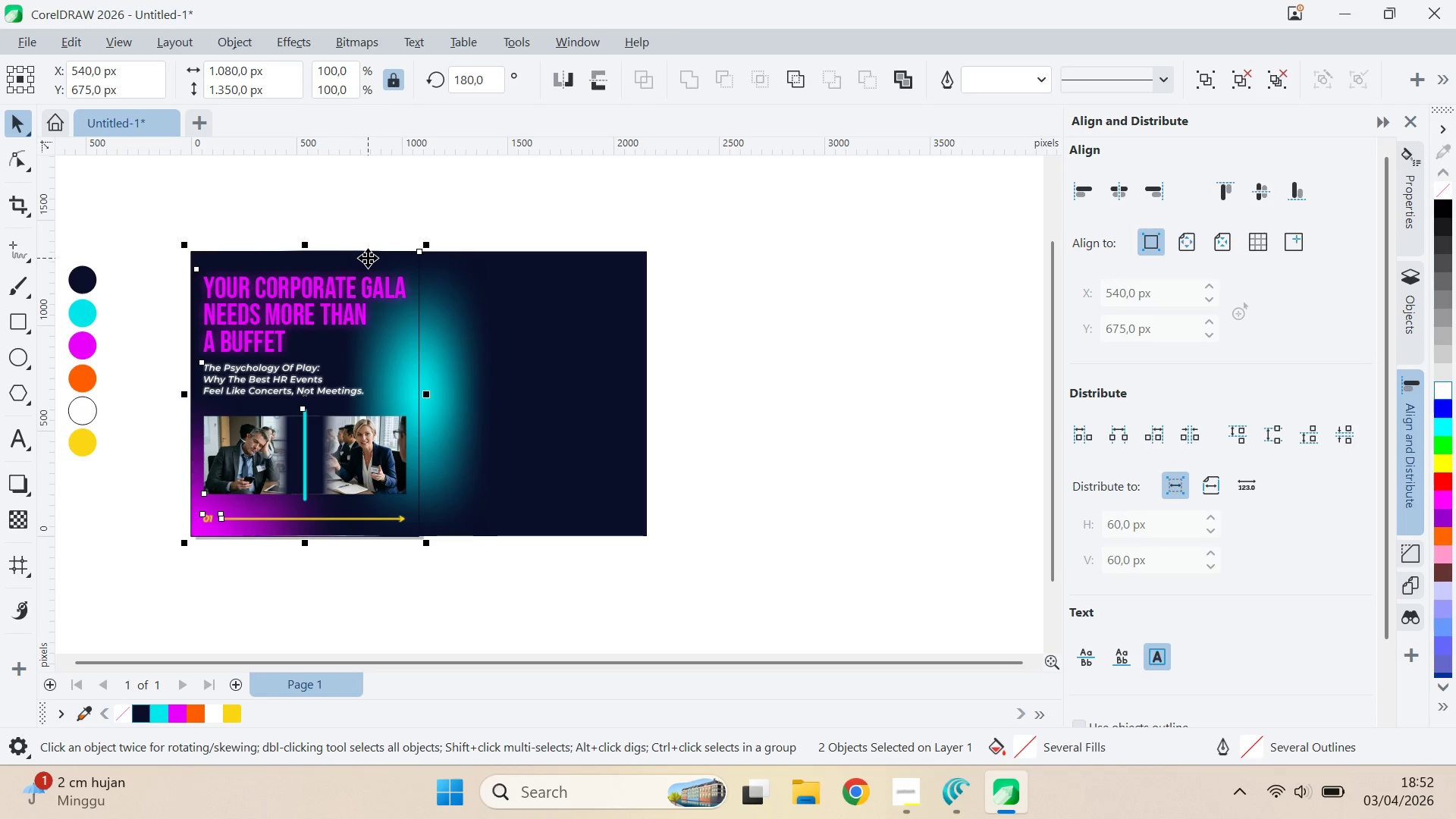 
type(cece)
 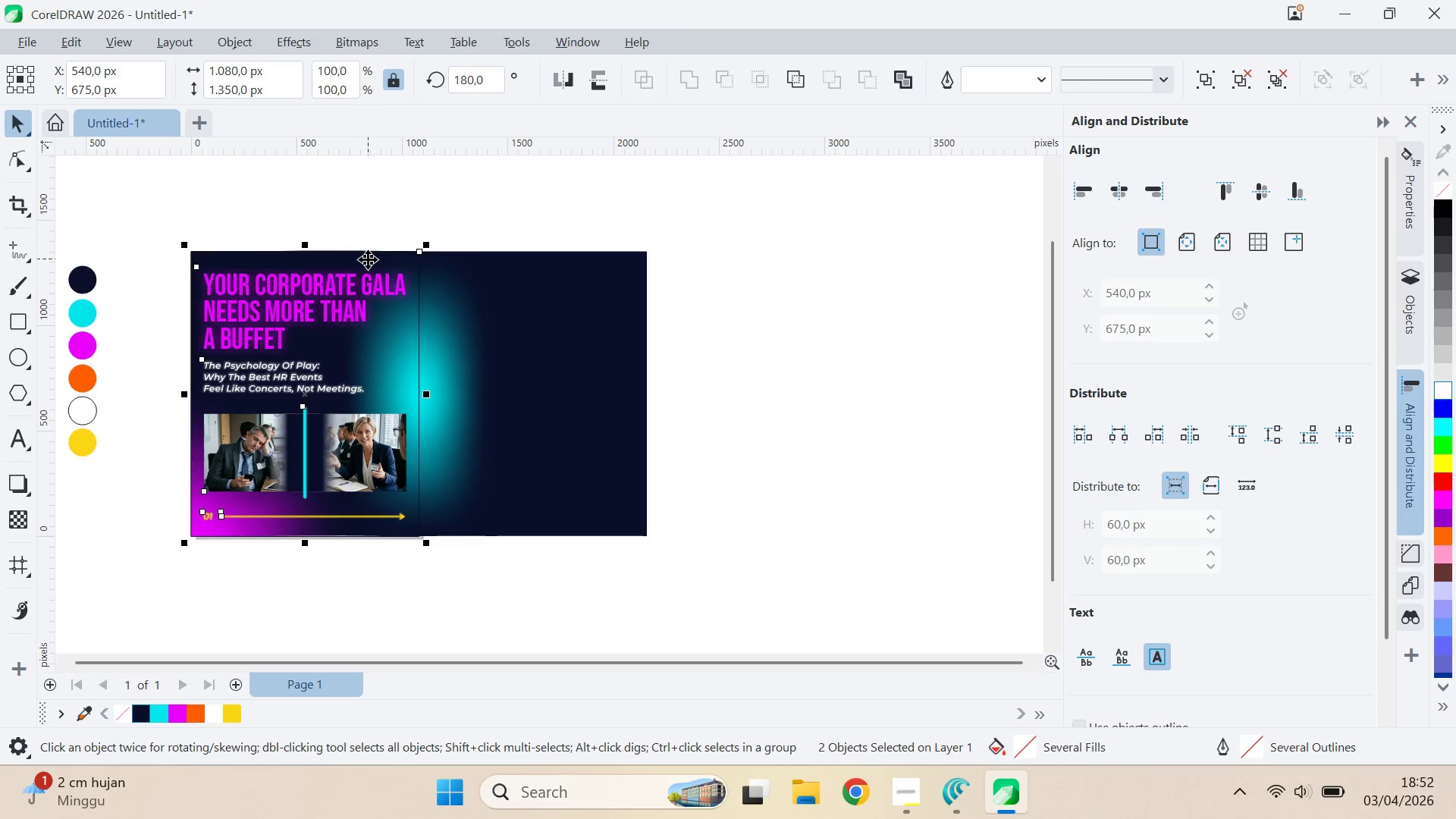 
hold_key(key=C, duration=0.31)
 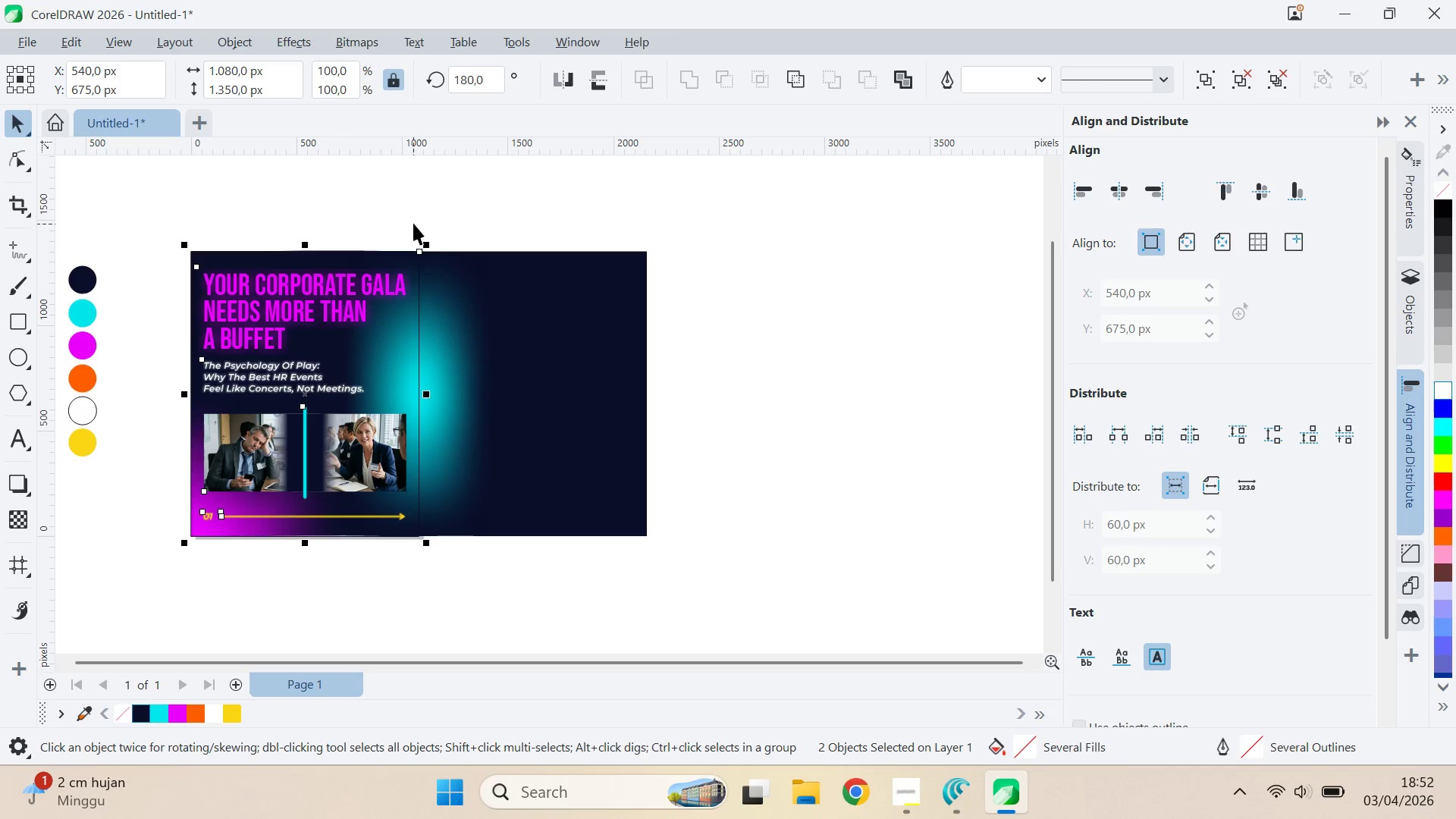 
type(eece)
 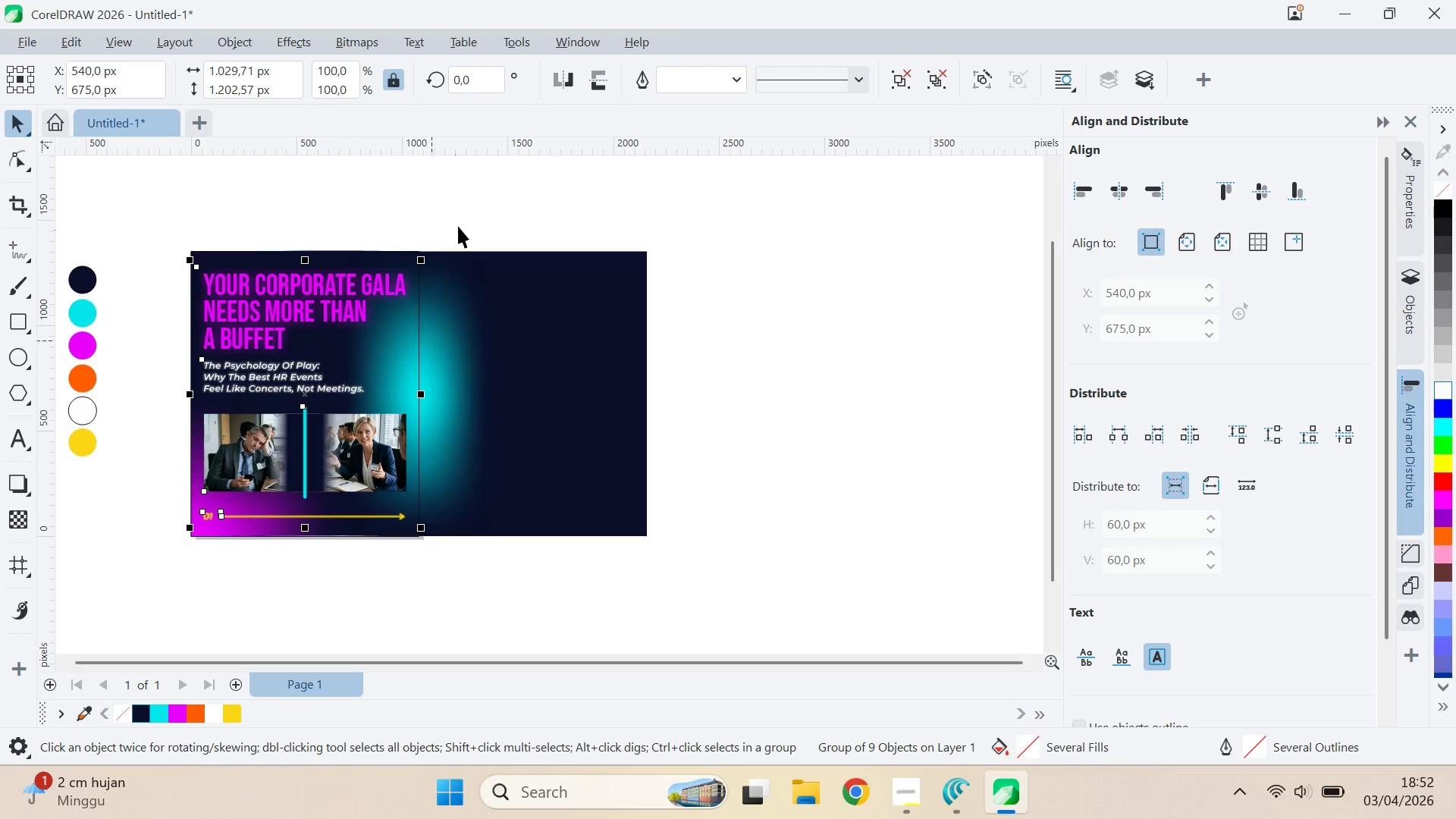 
left_click_drag(start_coordinate=[404, 337], to_coordinate=[787, 312])
 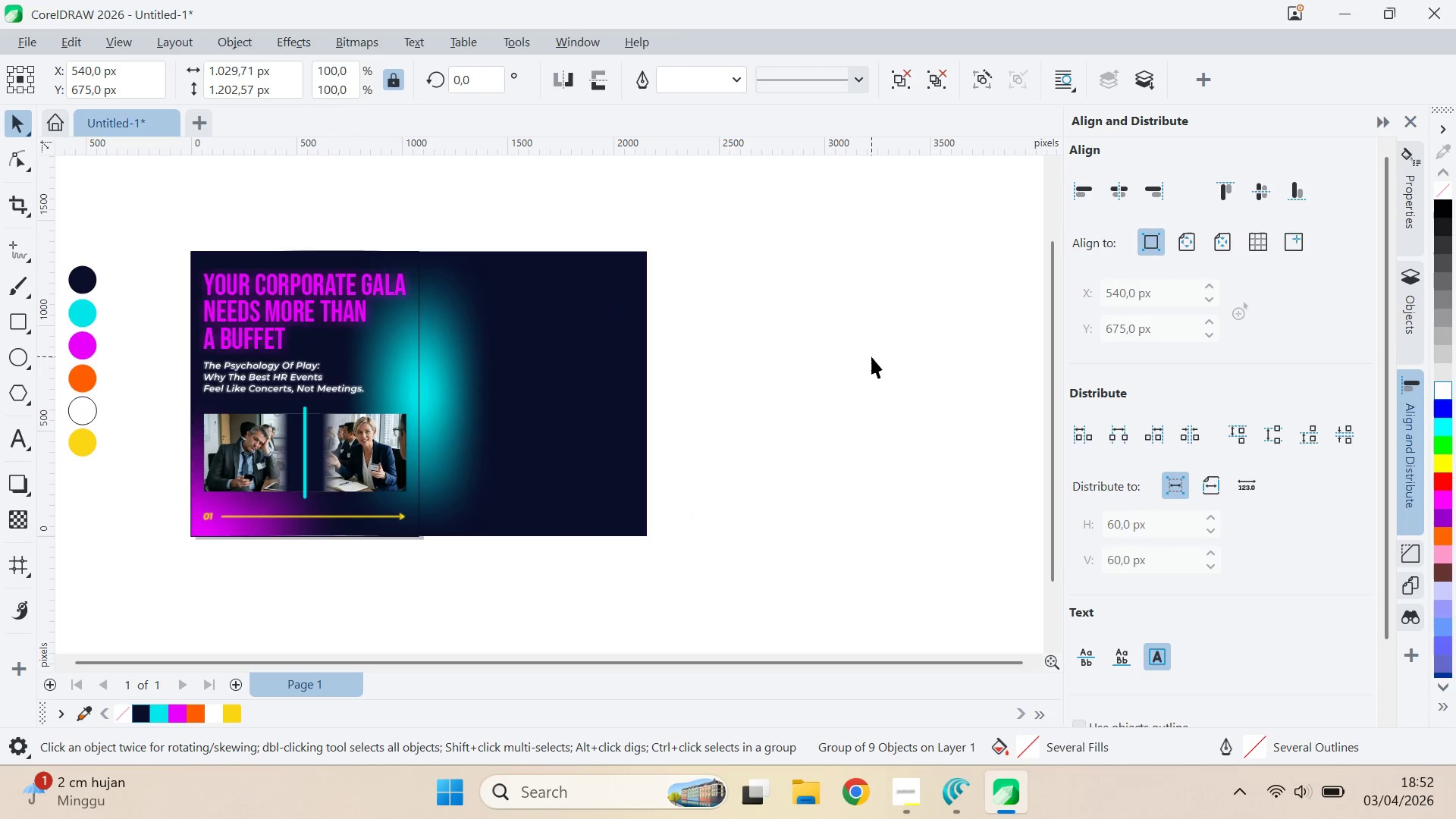 
hold_key(key=ShiftLeft, duration=0.56)
 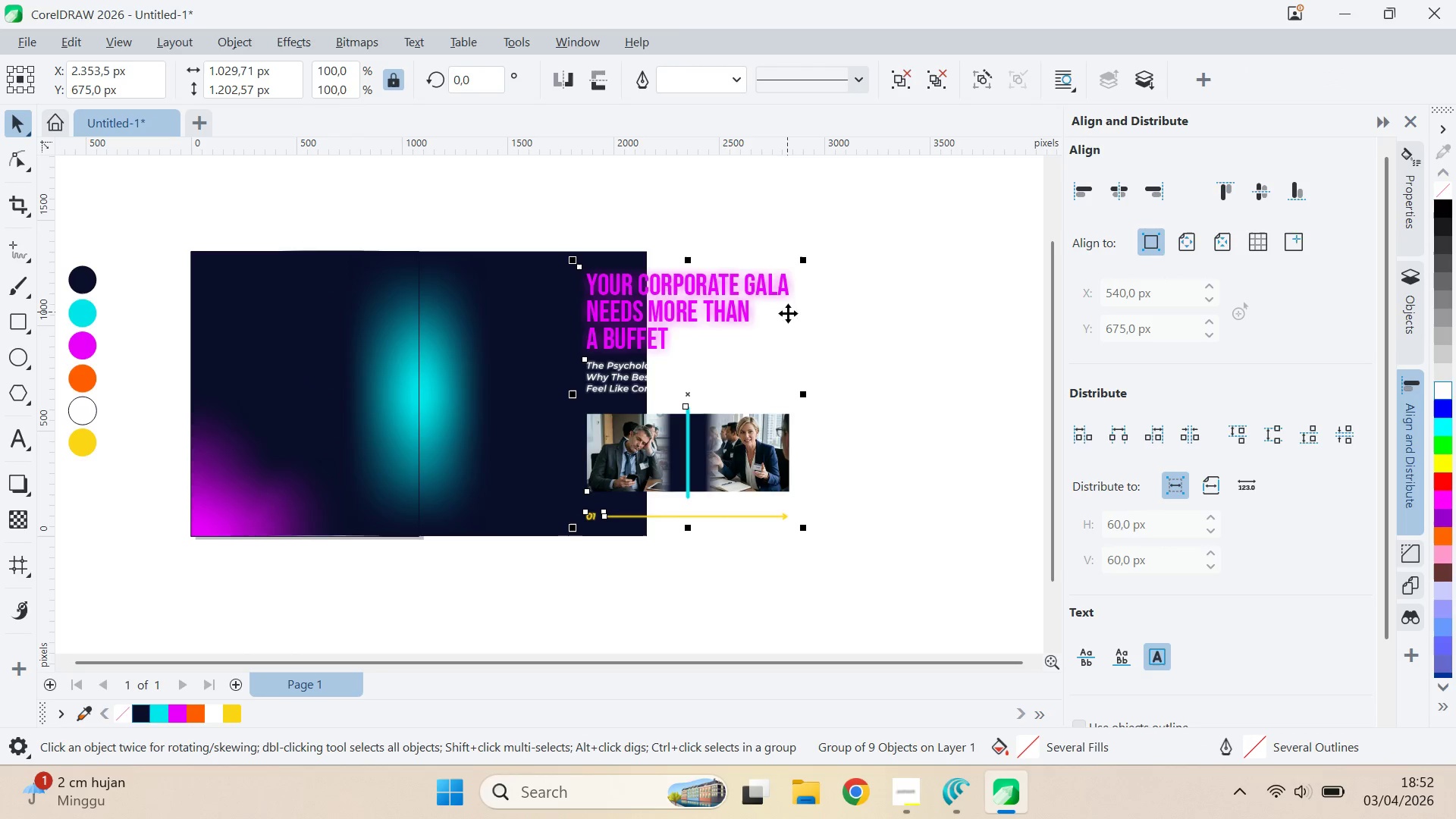 
key(Control+Z)
 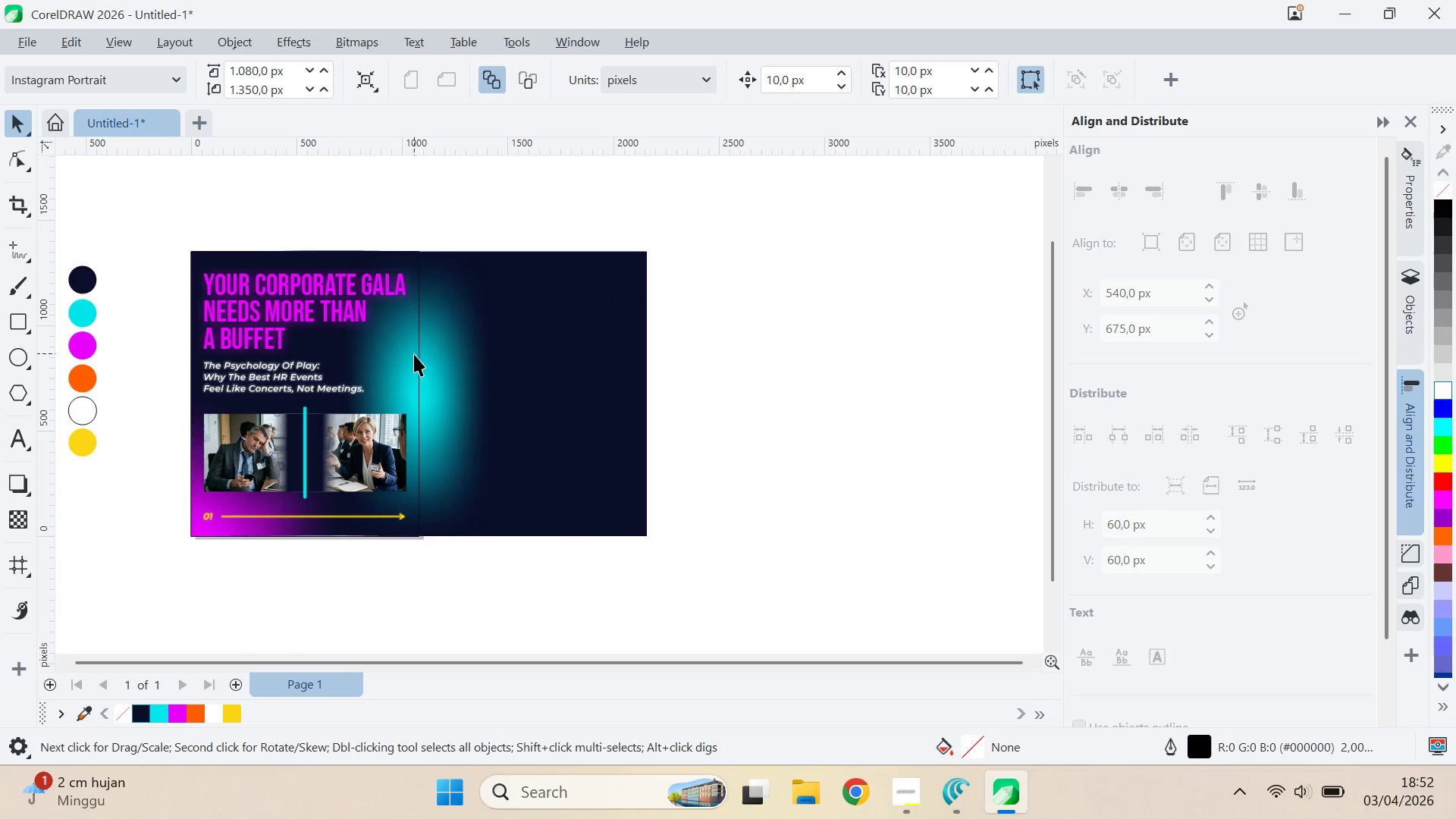 
left_click([419, 357])
 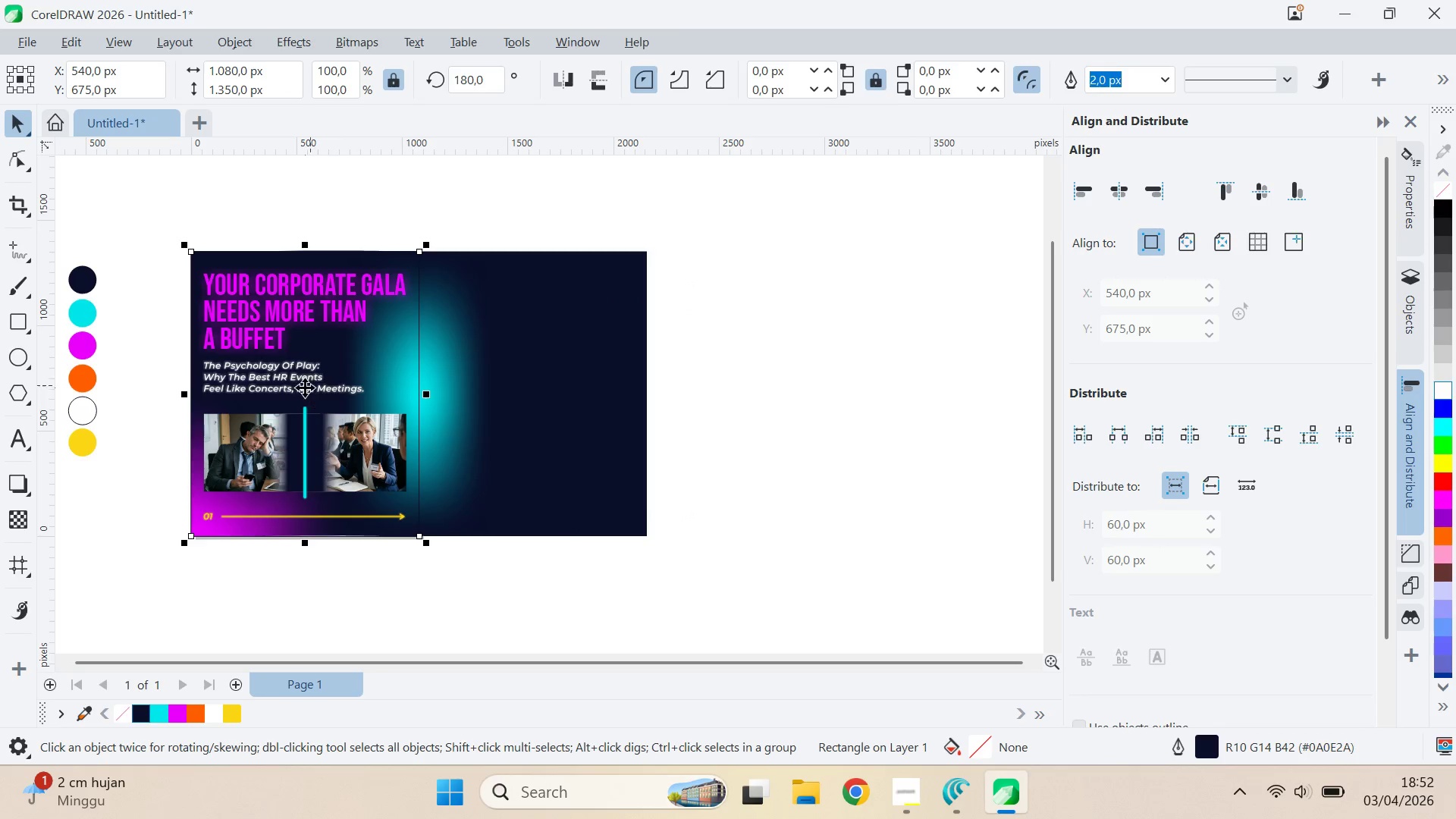 
left_click_drag(start_coordinate=[306, 393], to_coordinate=[811, 380])
 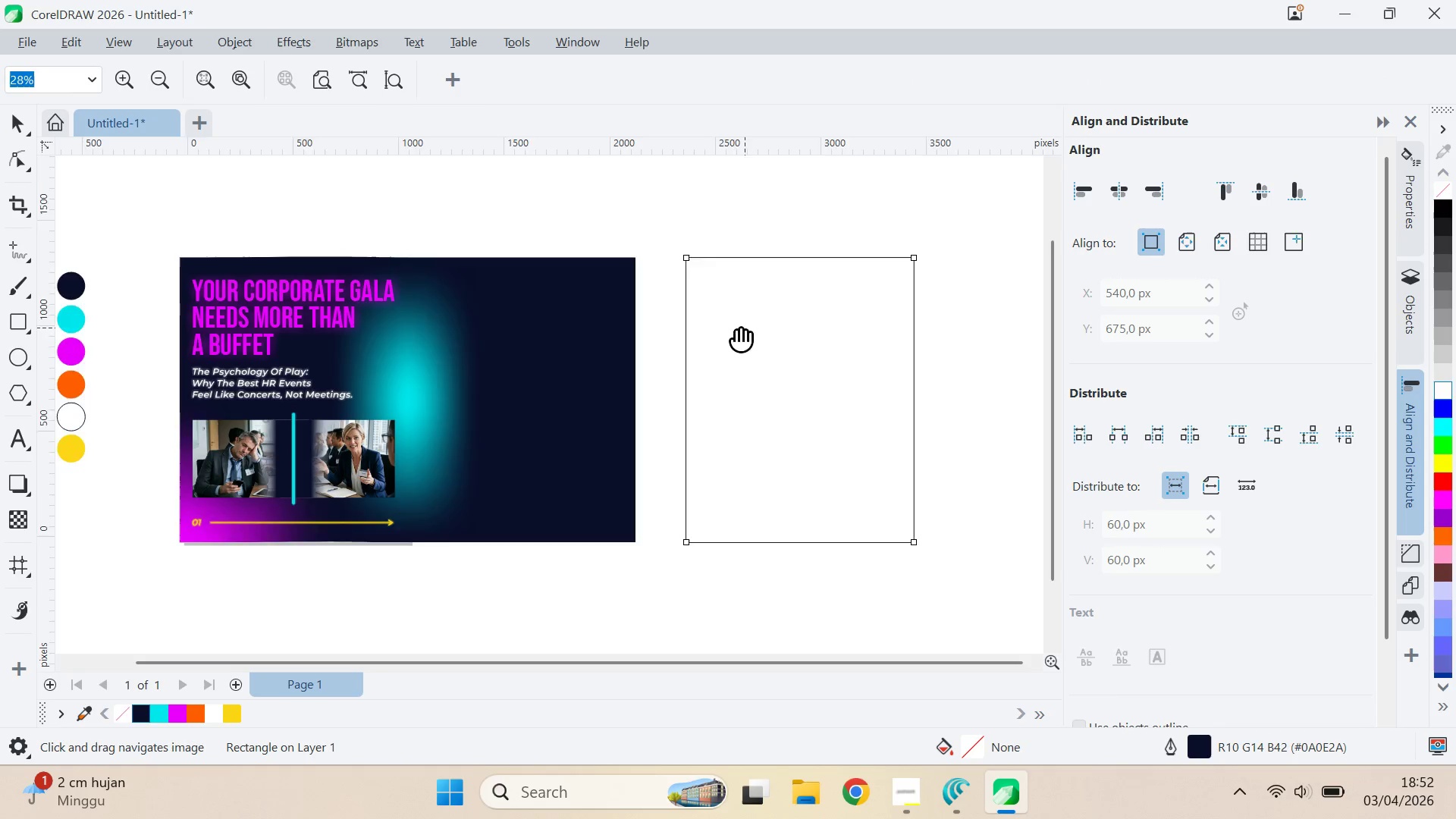 
hold_key(key=ShiftLeft, duration=0.55)
 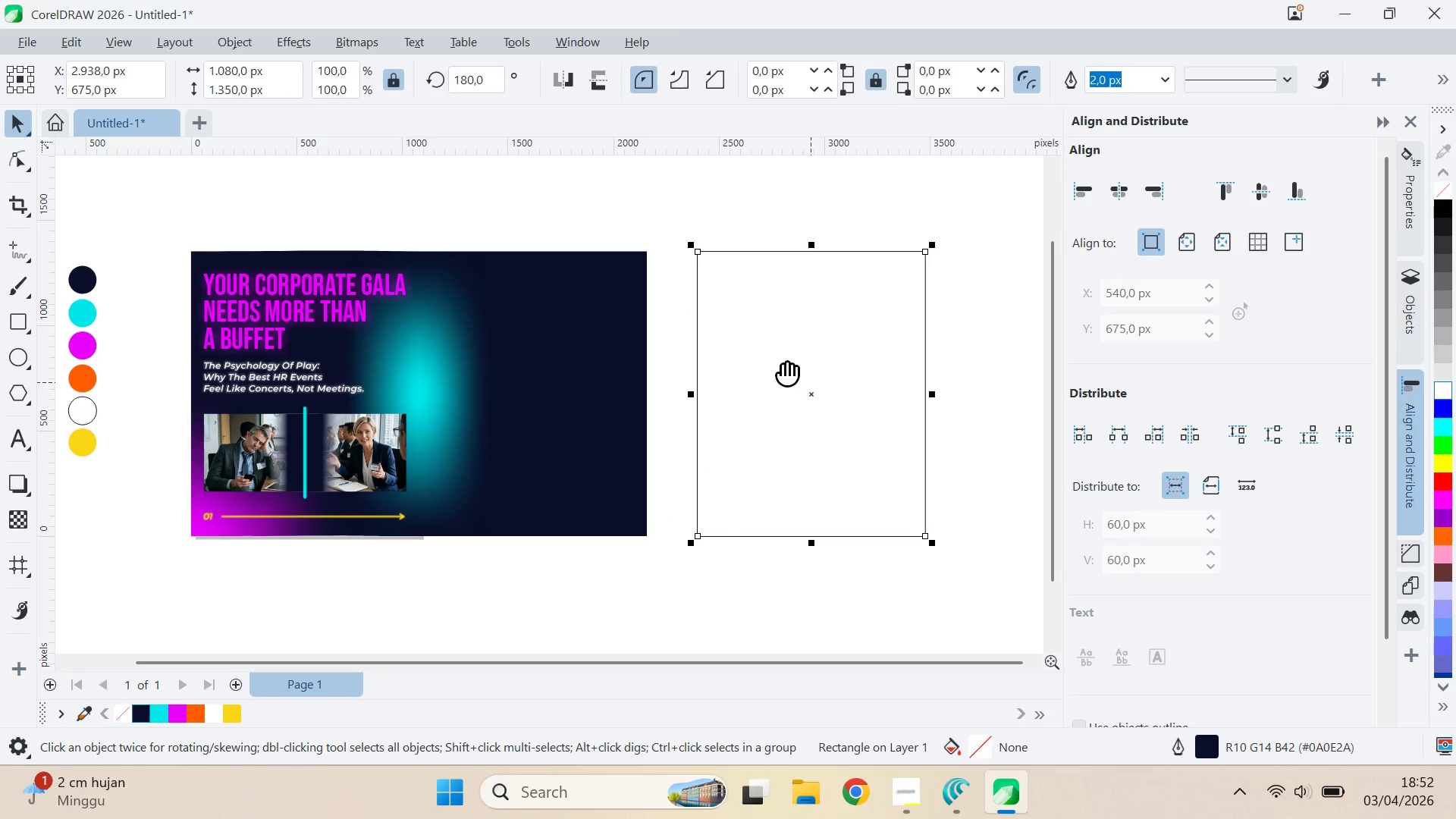 
type(qv)
 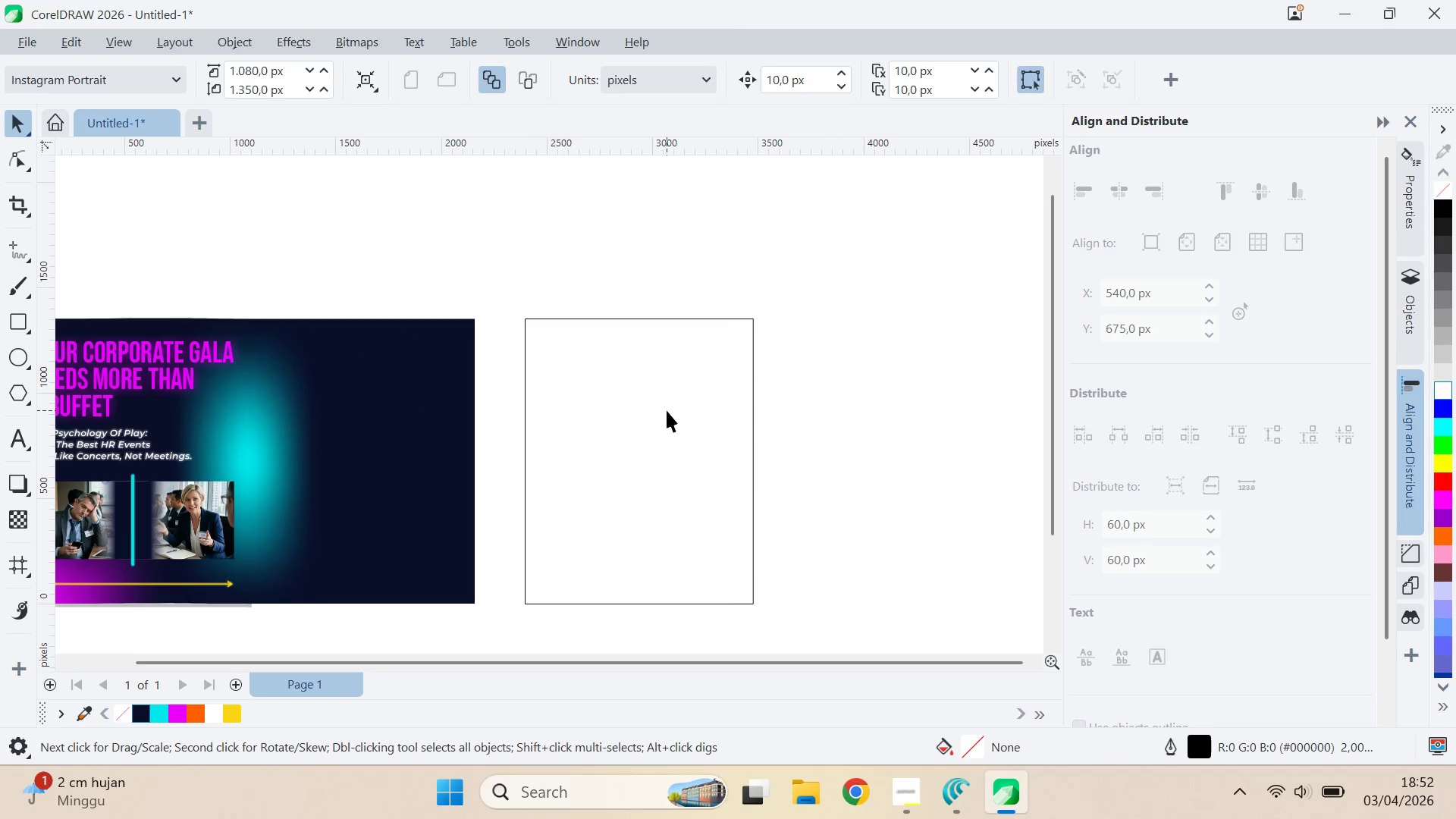 
left_click_drag(start_coordinate=[754, 323], to_coordinate=[582, 391])
 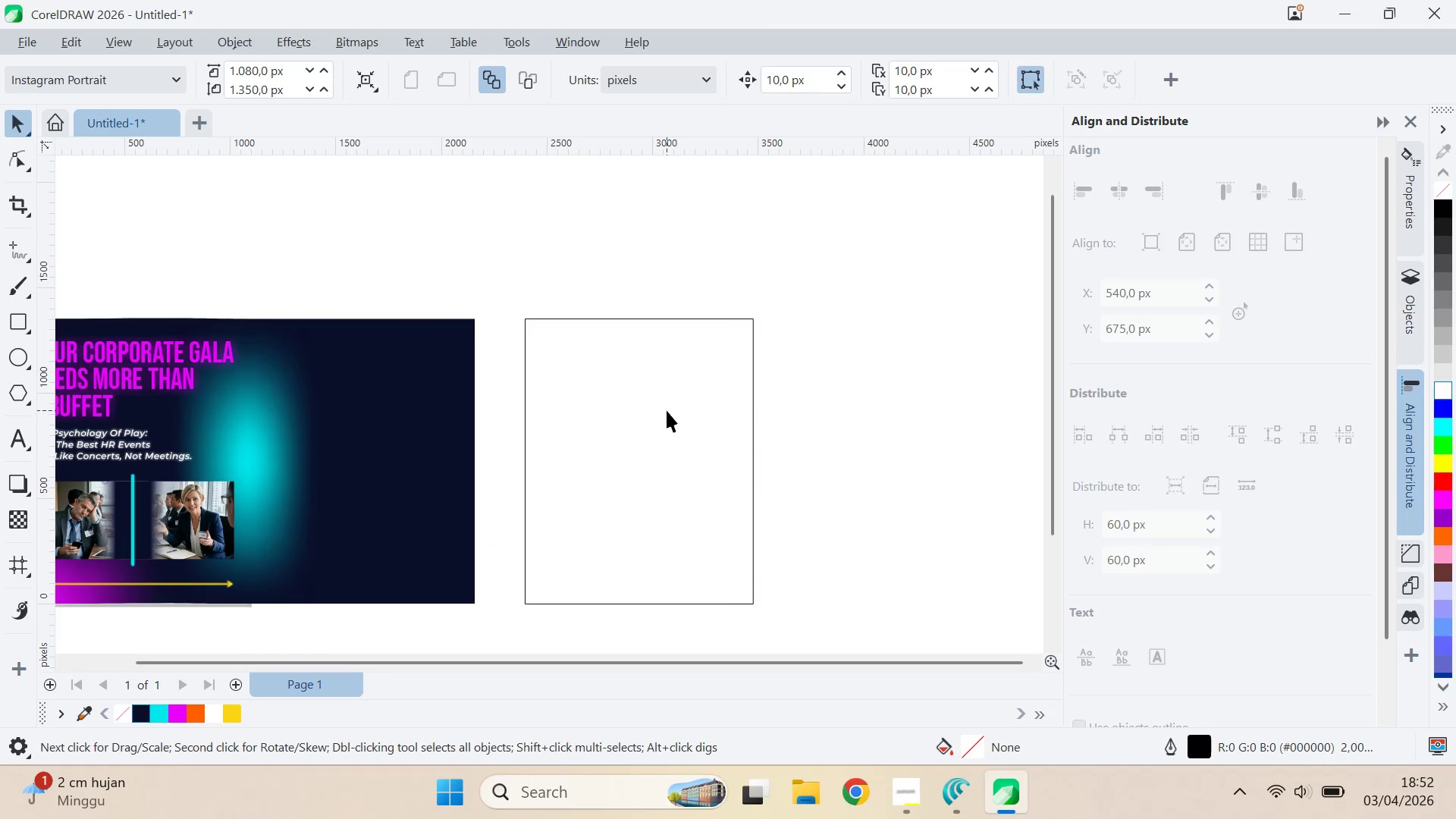 
double_click([667, 410])
 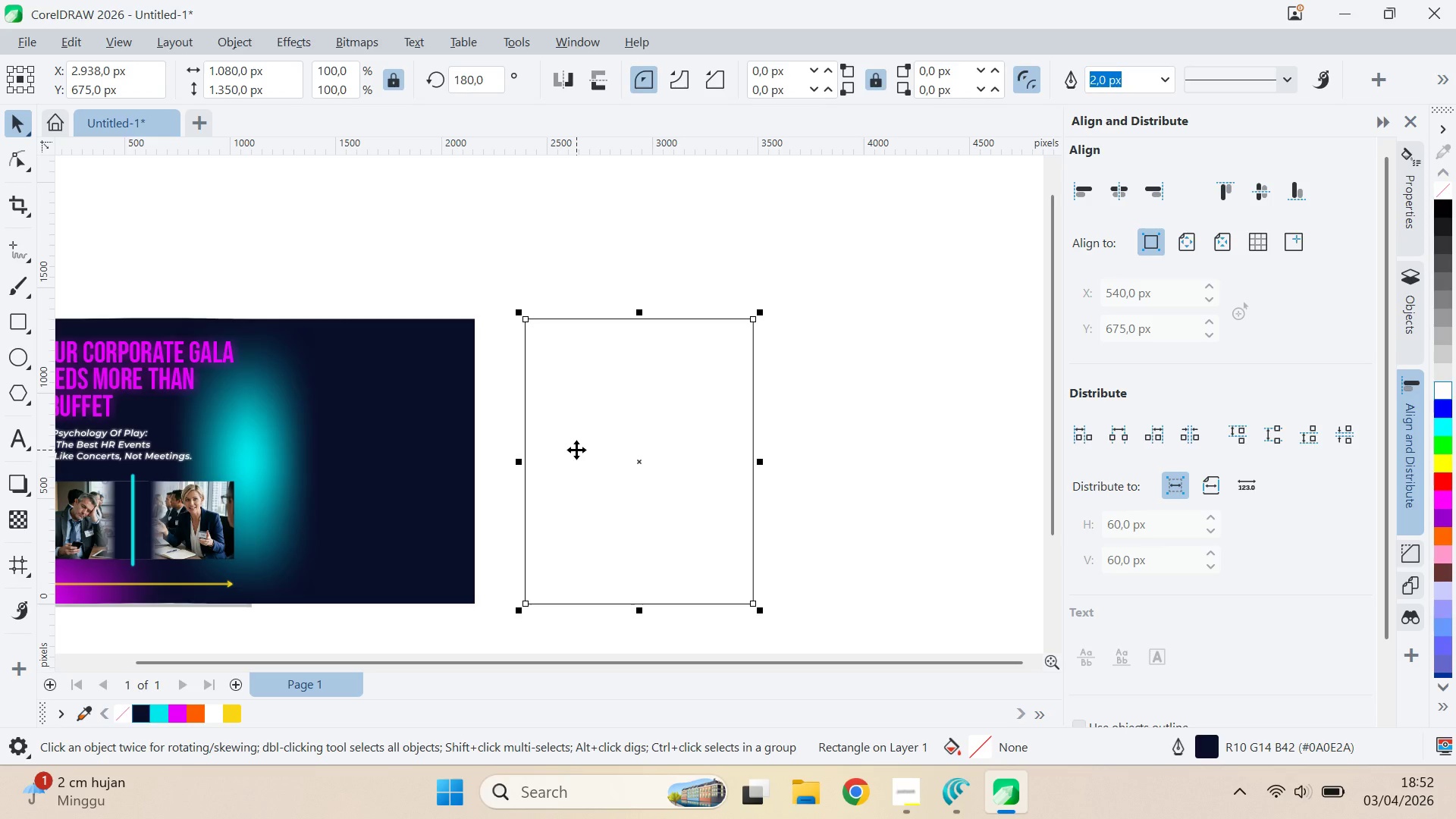 
wait(16.02)
 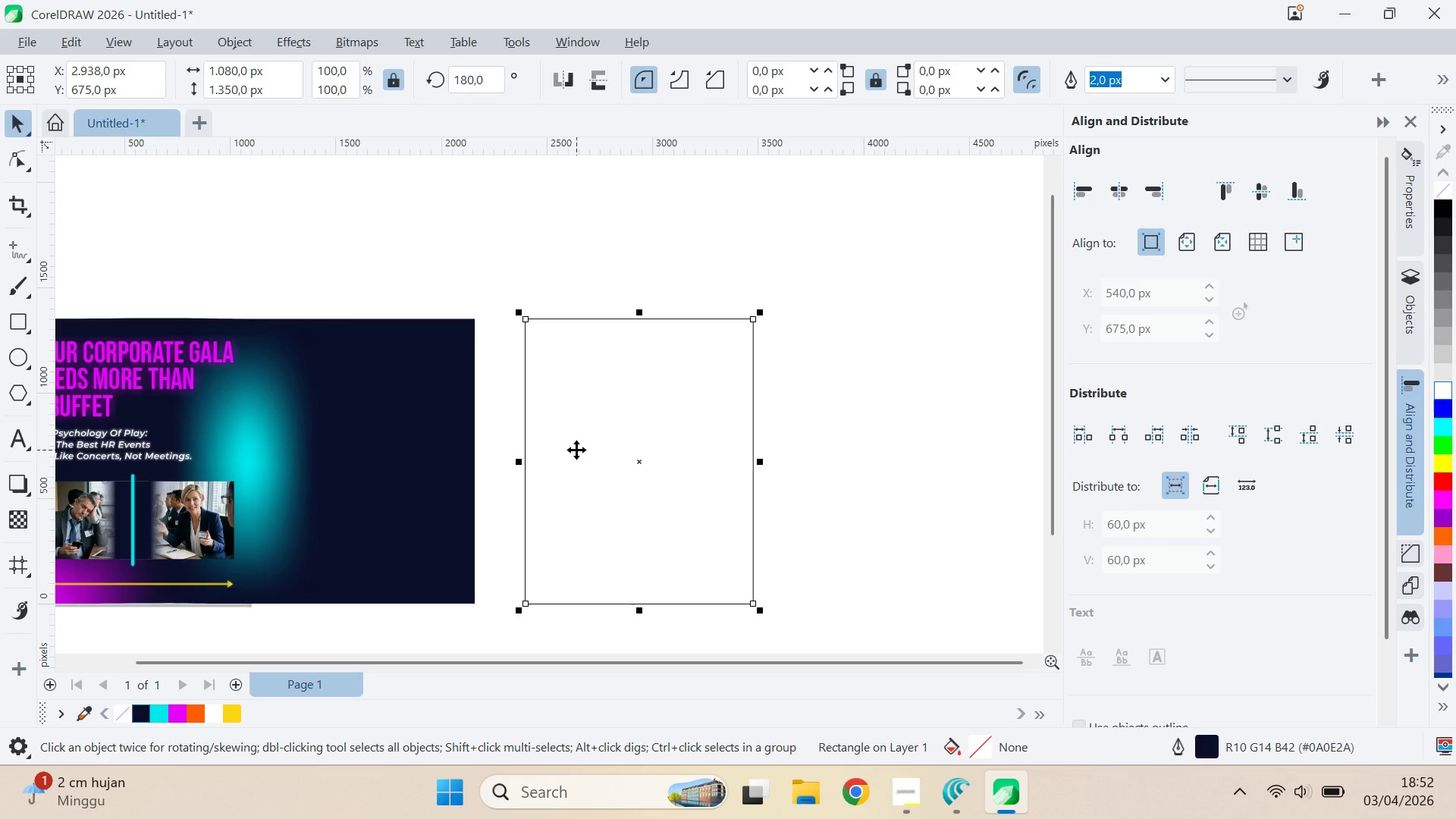 
type(qv)
 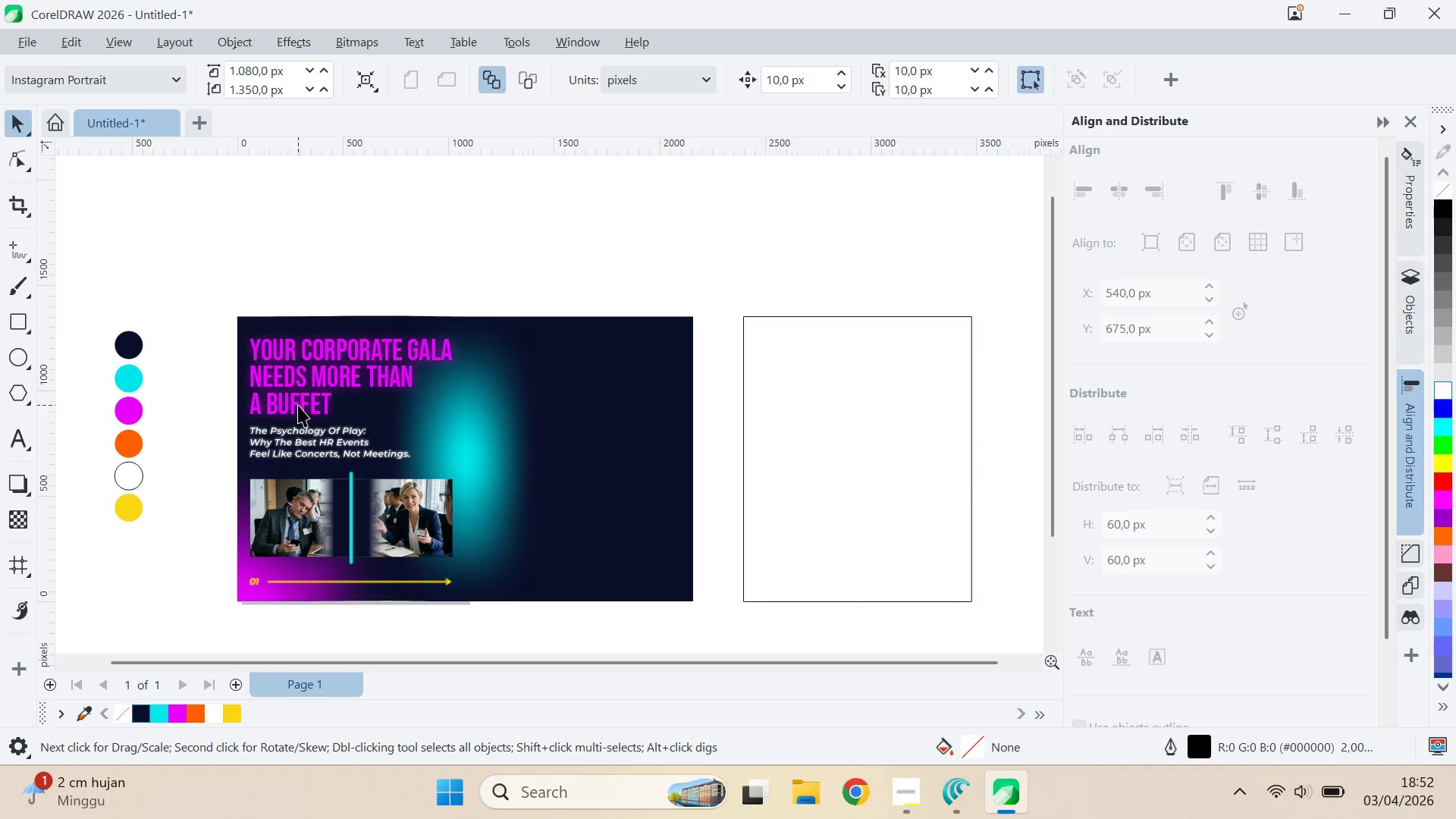 
left_click_drag(start_coordinate=[570, 458], to_coordinate=[788, 456])
 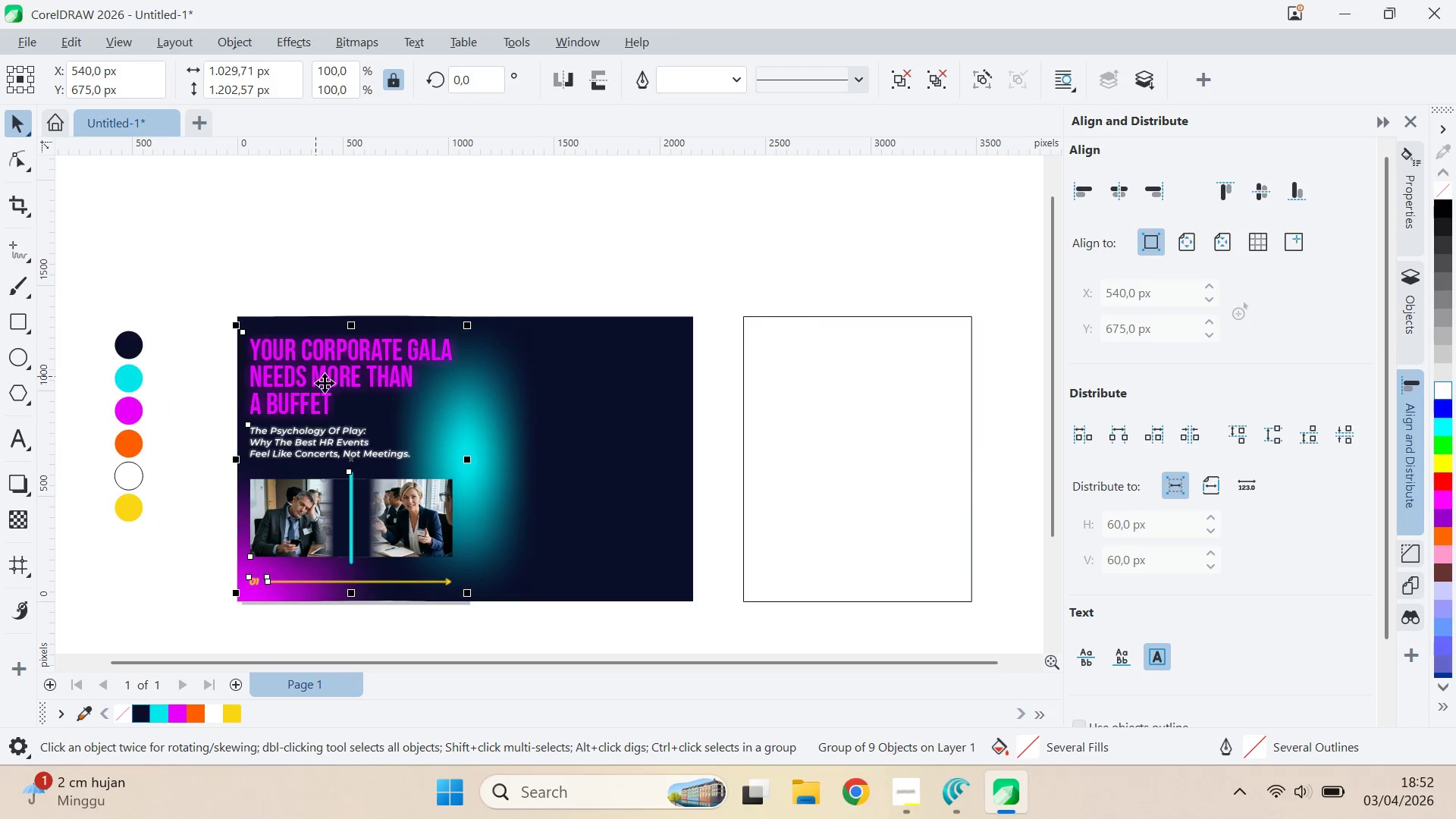 
key(Control+U)
 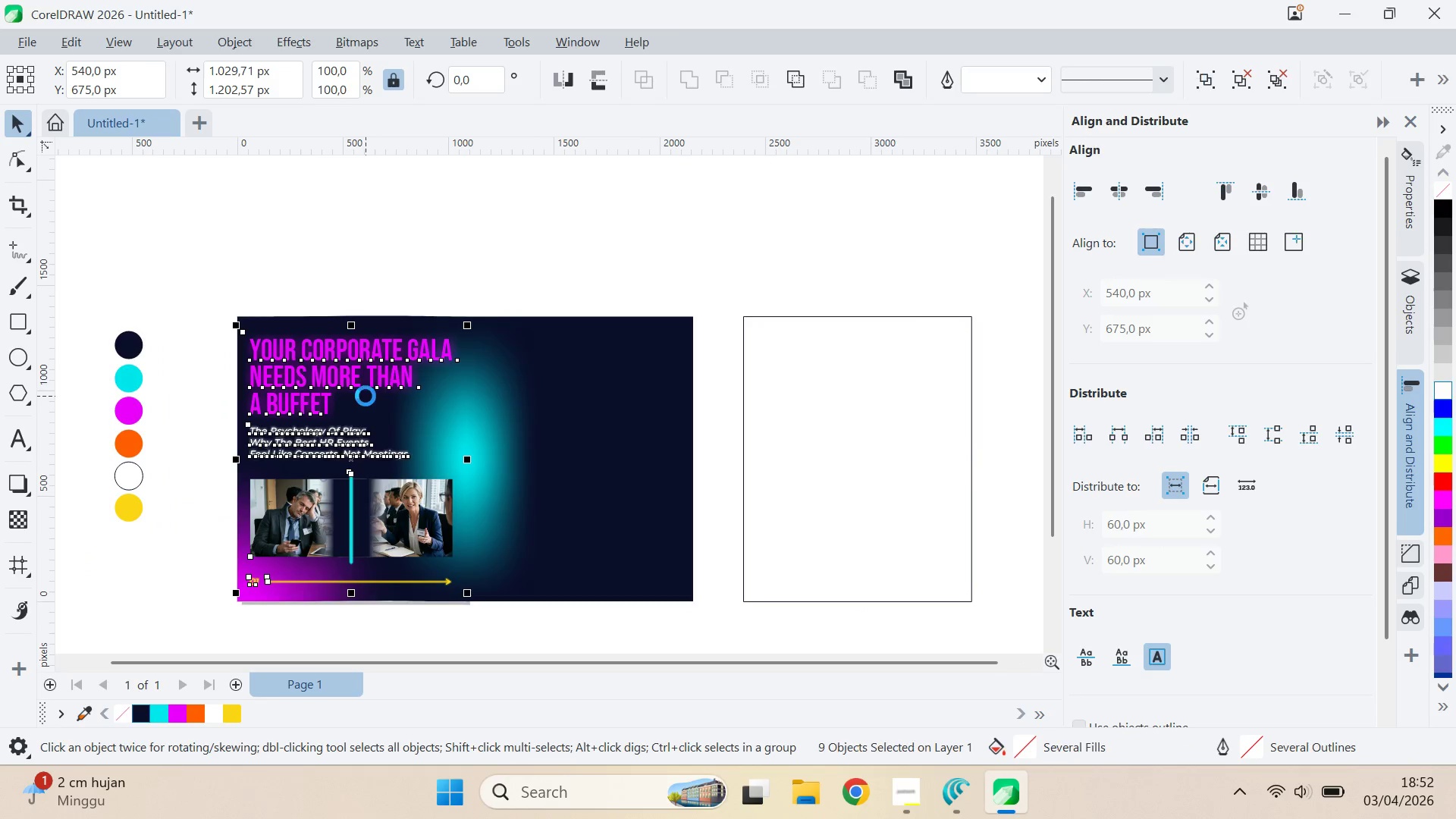 
key(Control+U)
 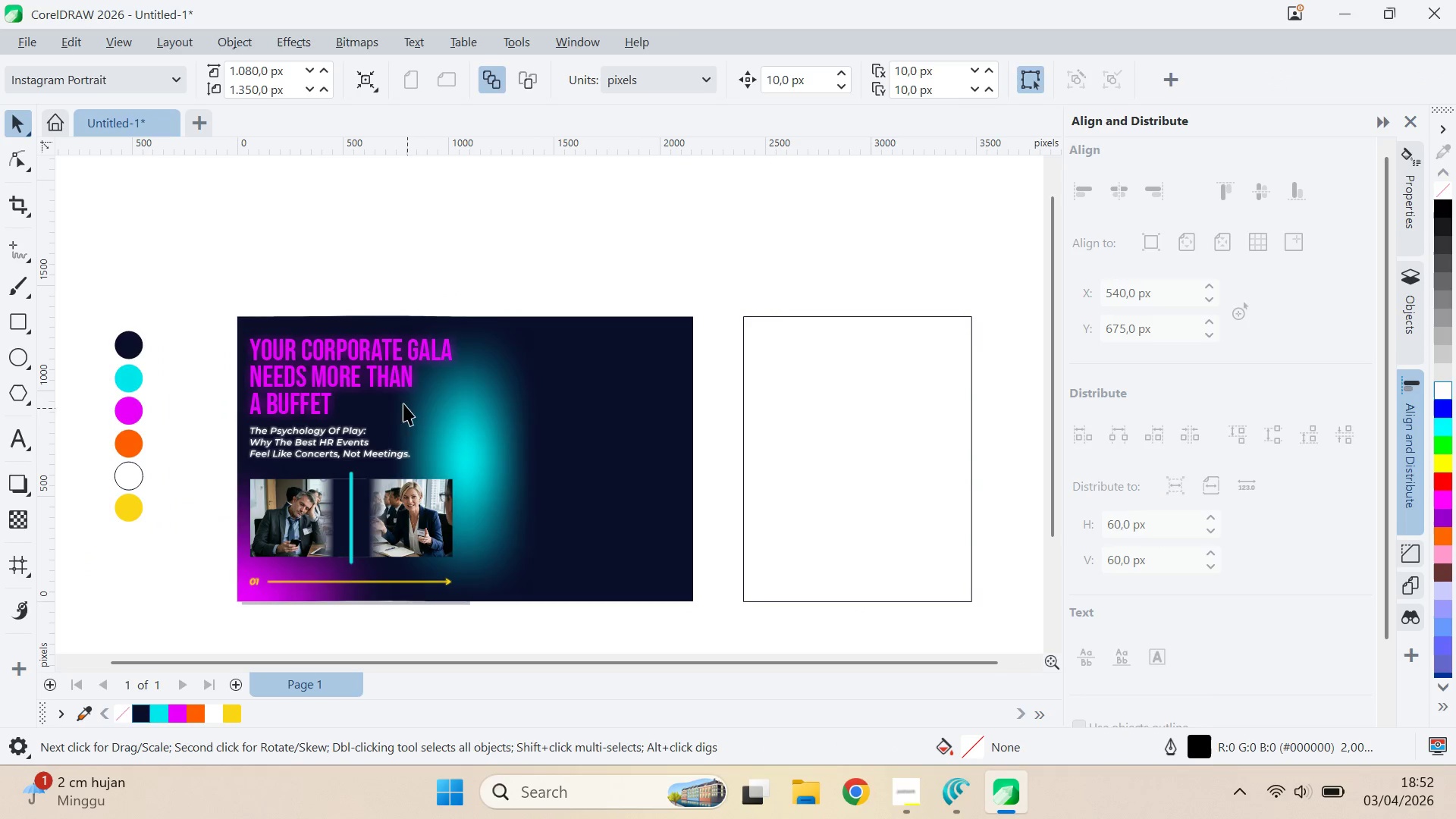 
left_click_drag(start_coordinate=[392, 384], to_coordinate=[617, 375])
 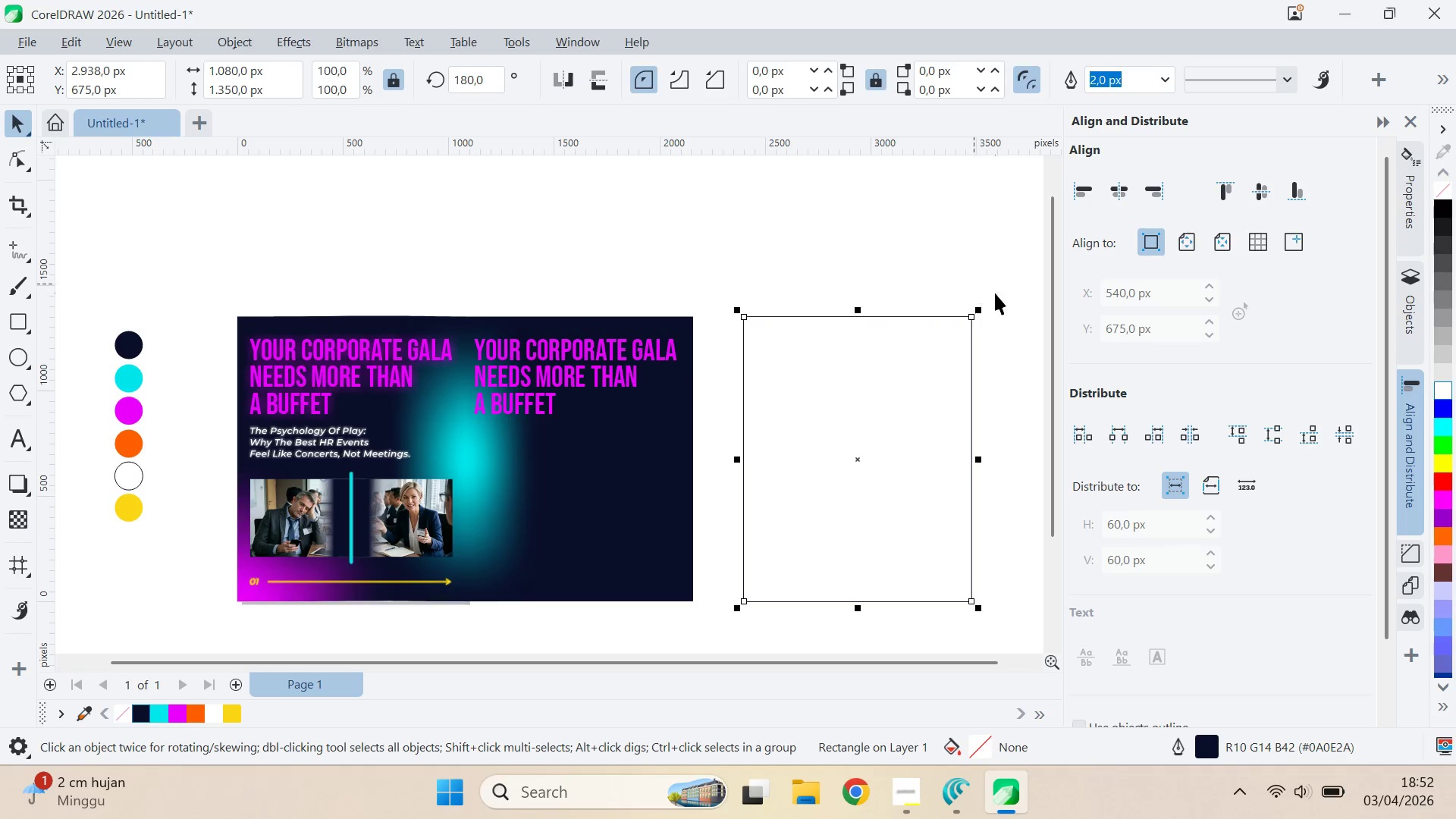 
hold_key(key=ShiftLeft, duration=0.95)
 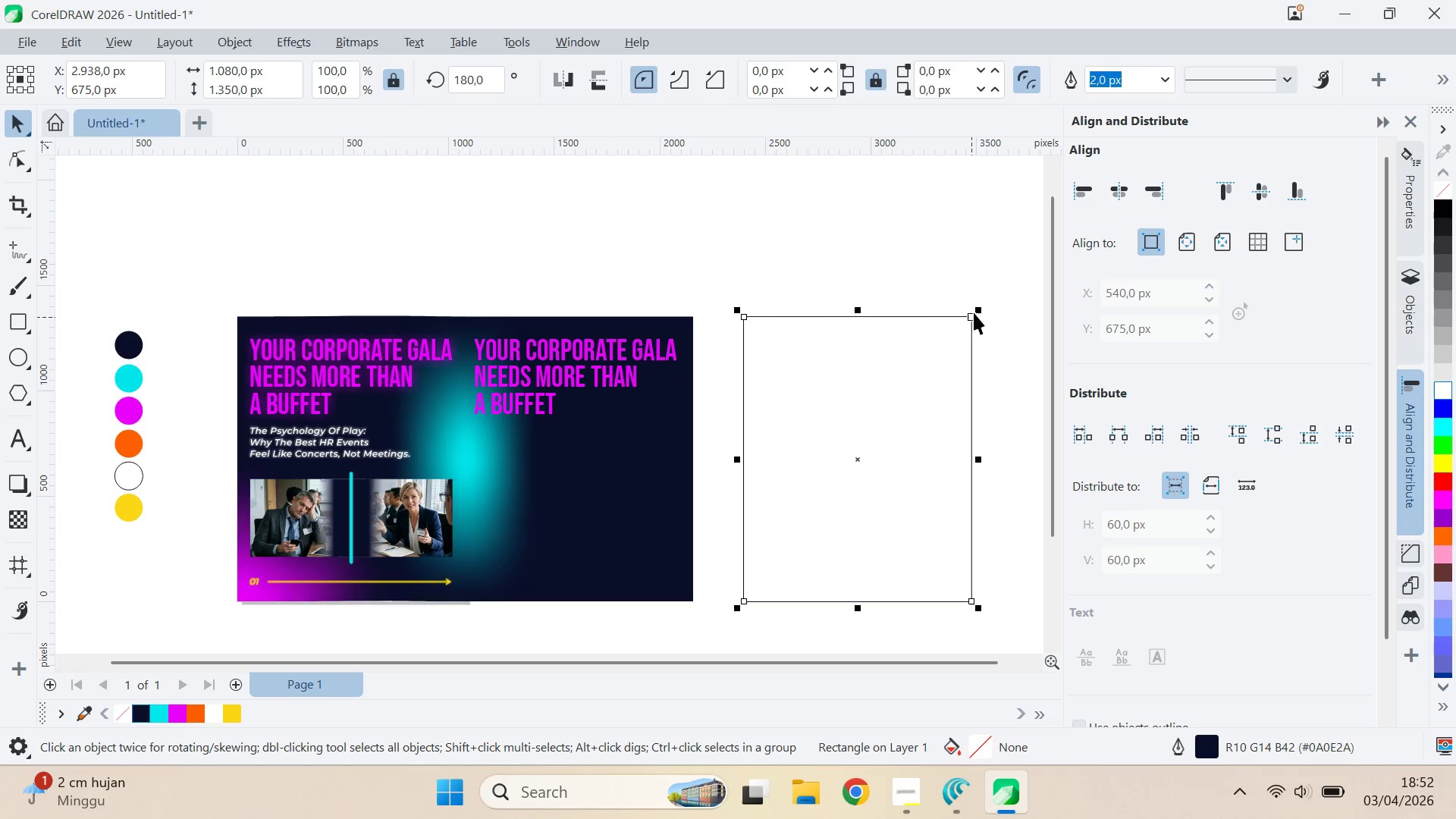 
left_click_drag(start_coordinate=[974, 316], to_coordinate=[697, 315])
 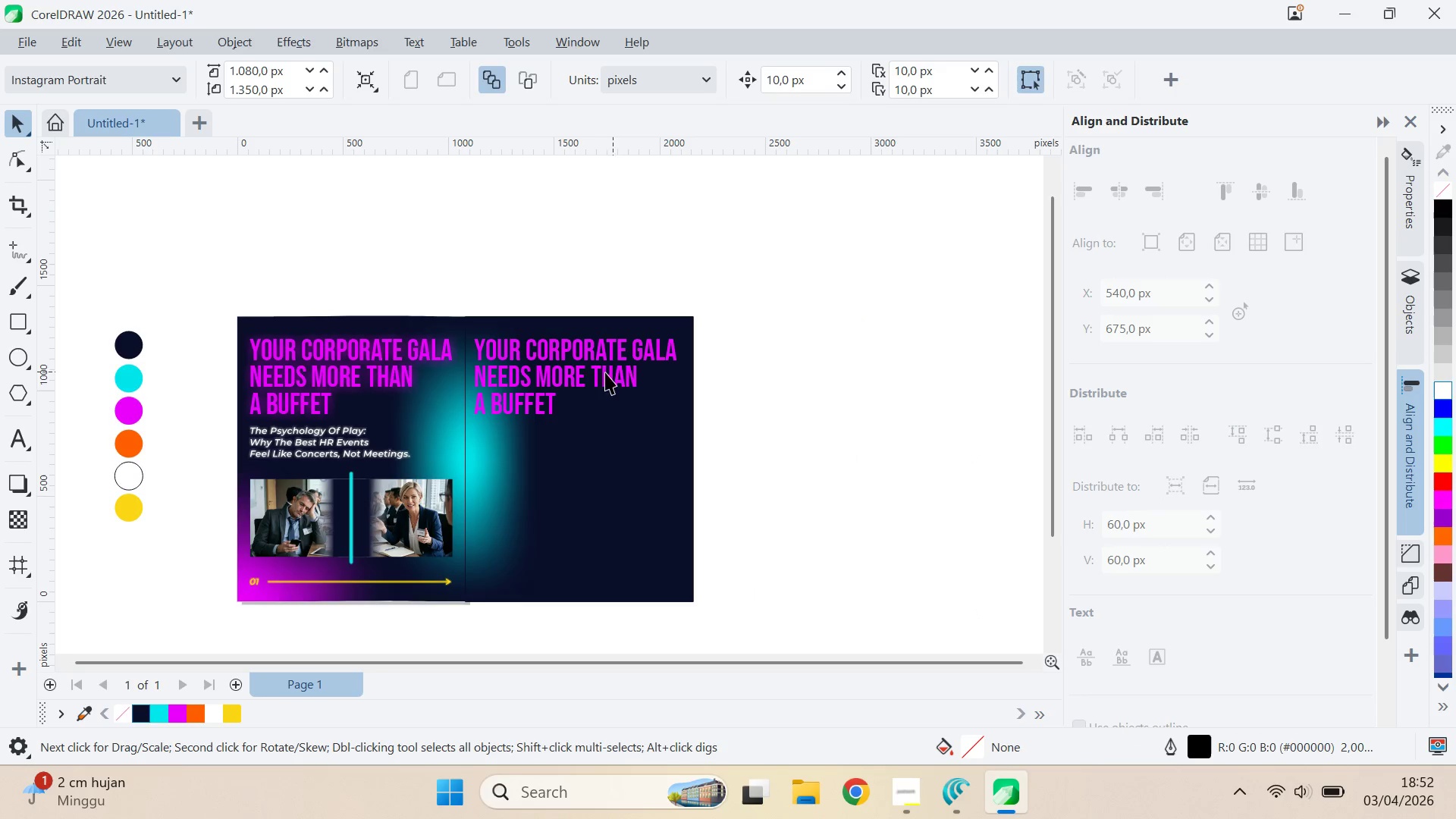 
double_click([591, 366])
 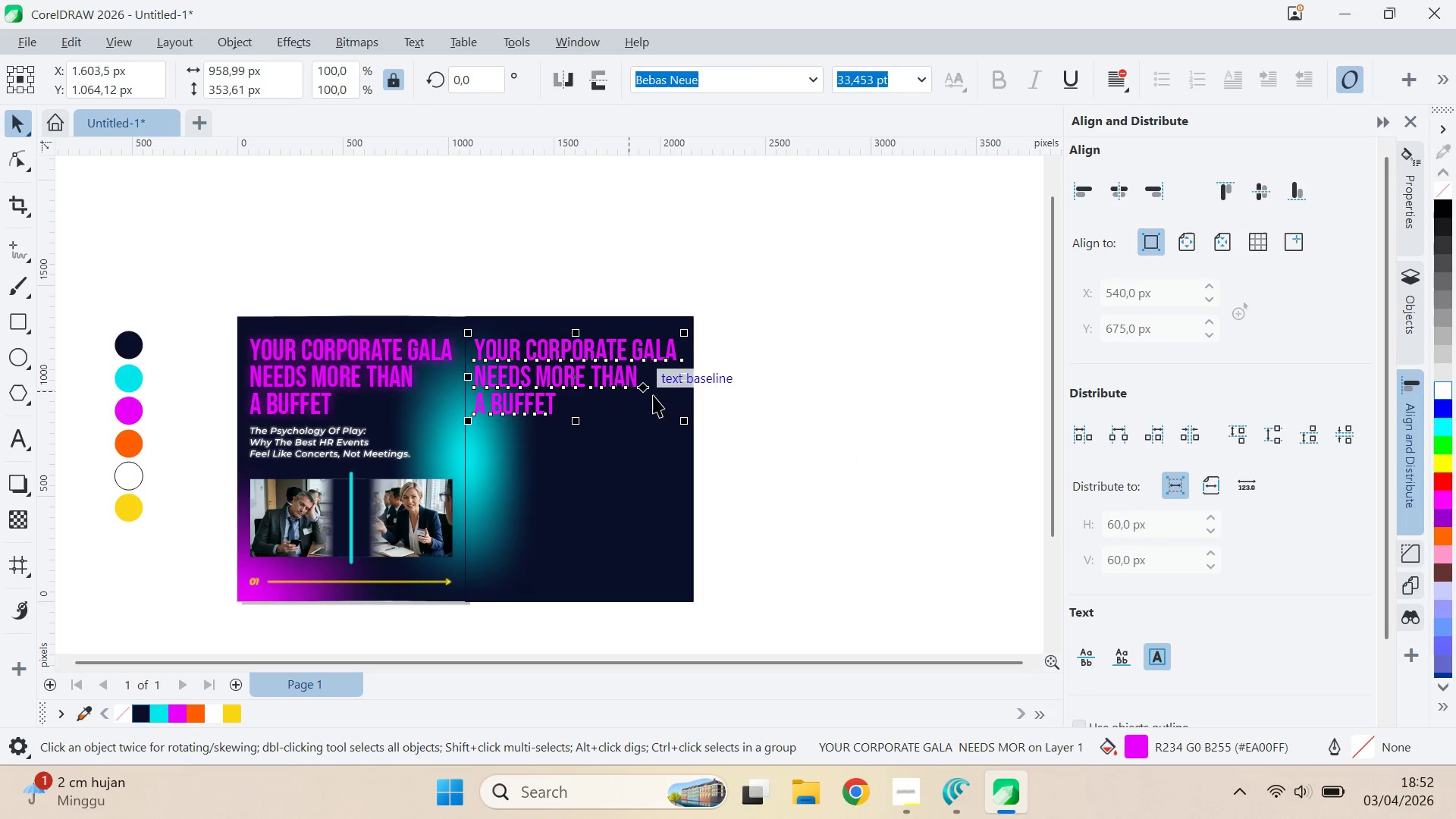 
hold_key(key=ShiftLeft, duration=0.34)
left_click([653, 441])
 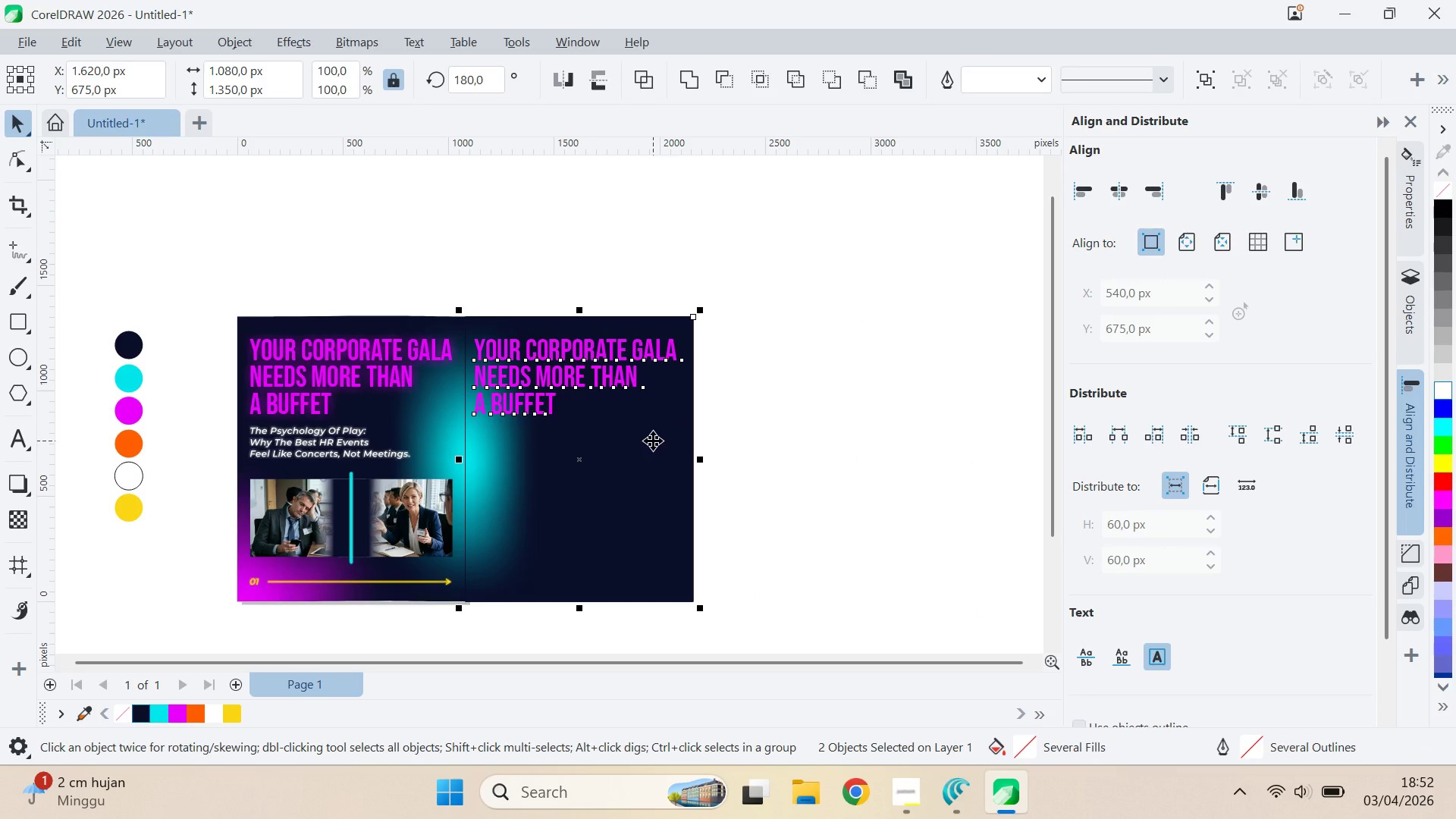 
key(C)
 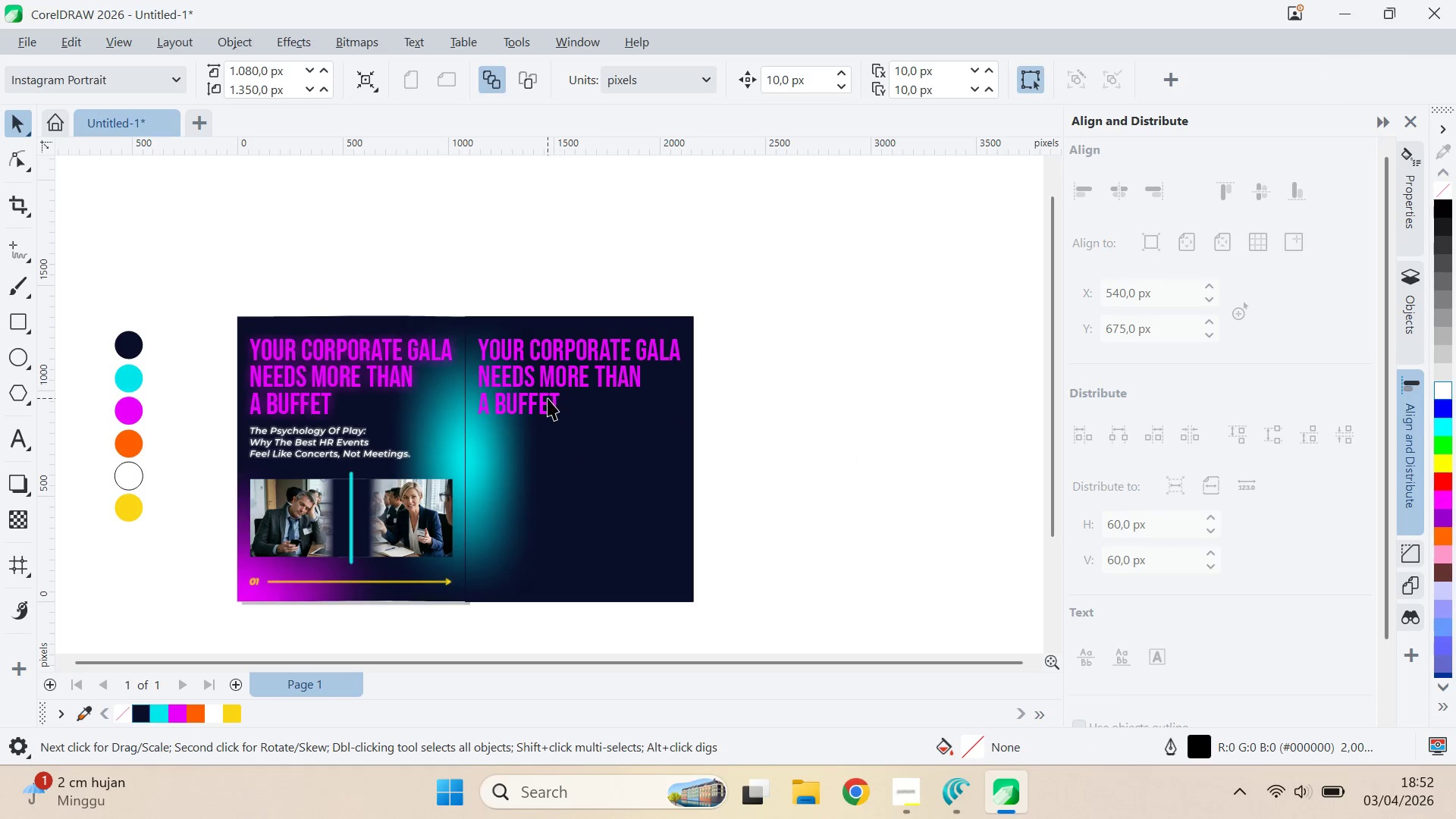 
triple_click([548, 397])
 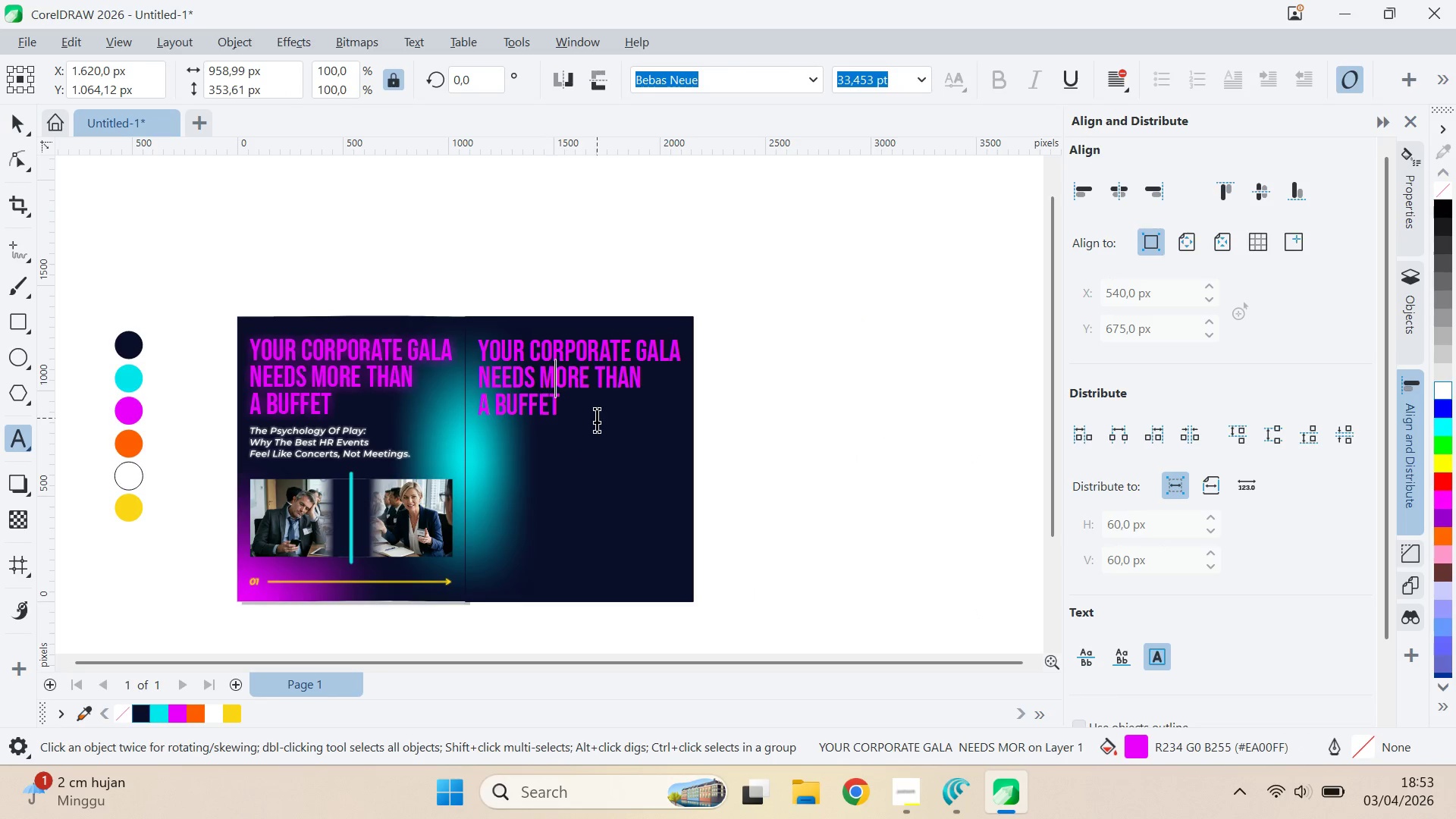 
key(Control+A)
 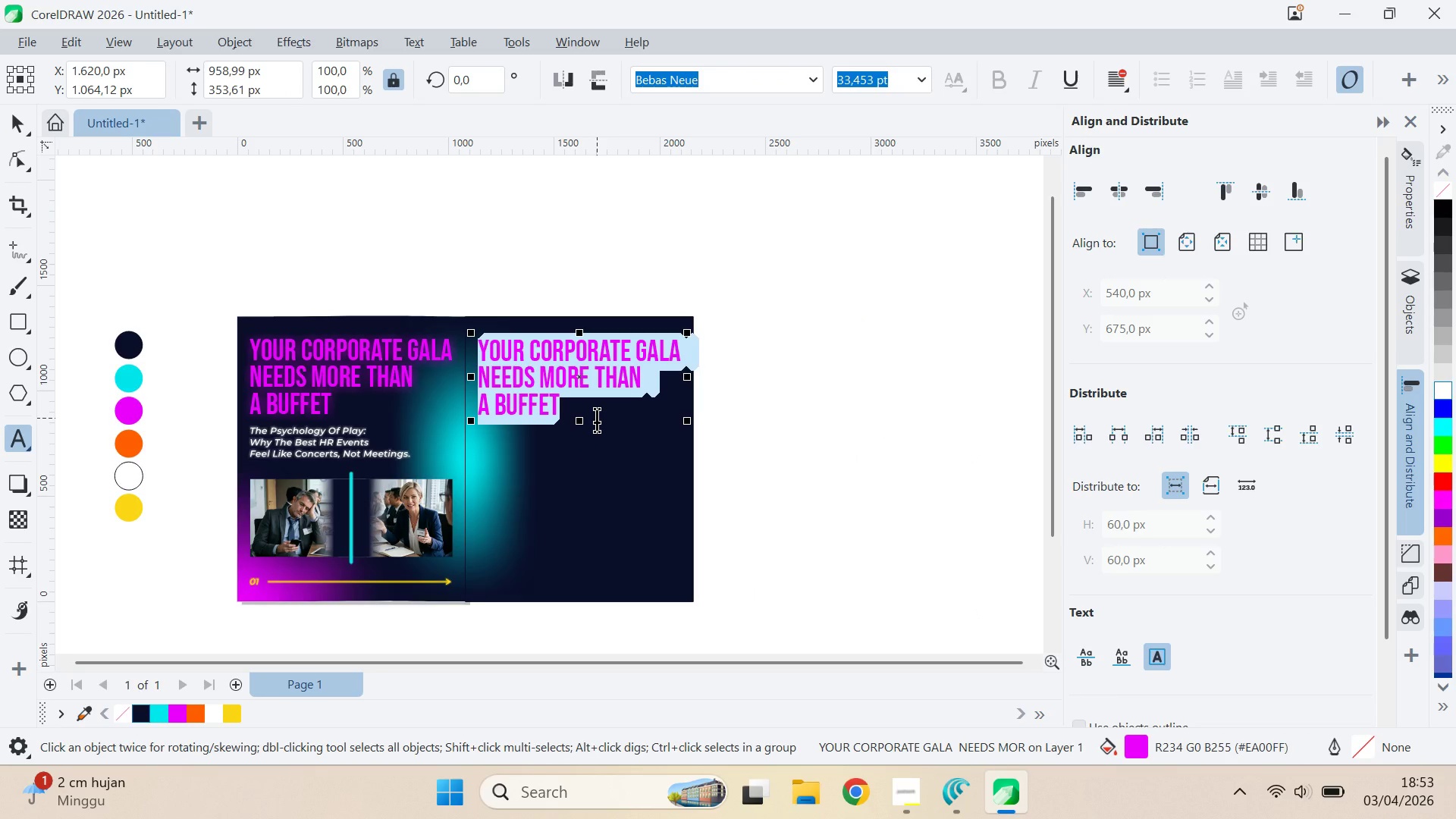 
type(the po)
key(Backspace)
type(roblem with )
key(Backspace)
type(:)
 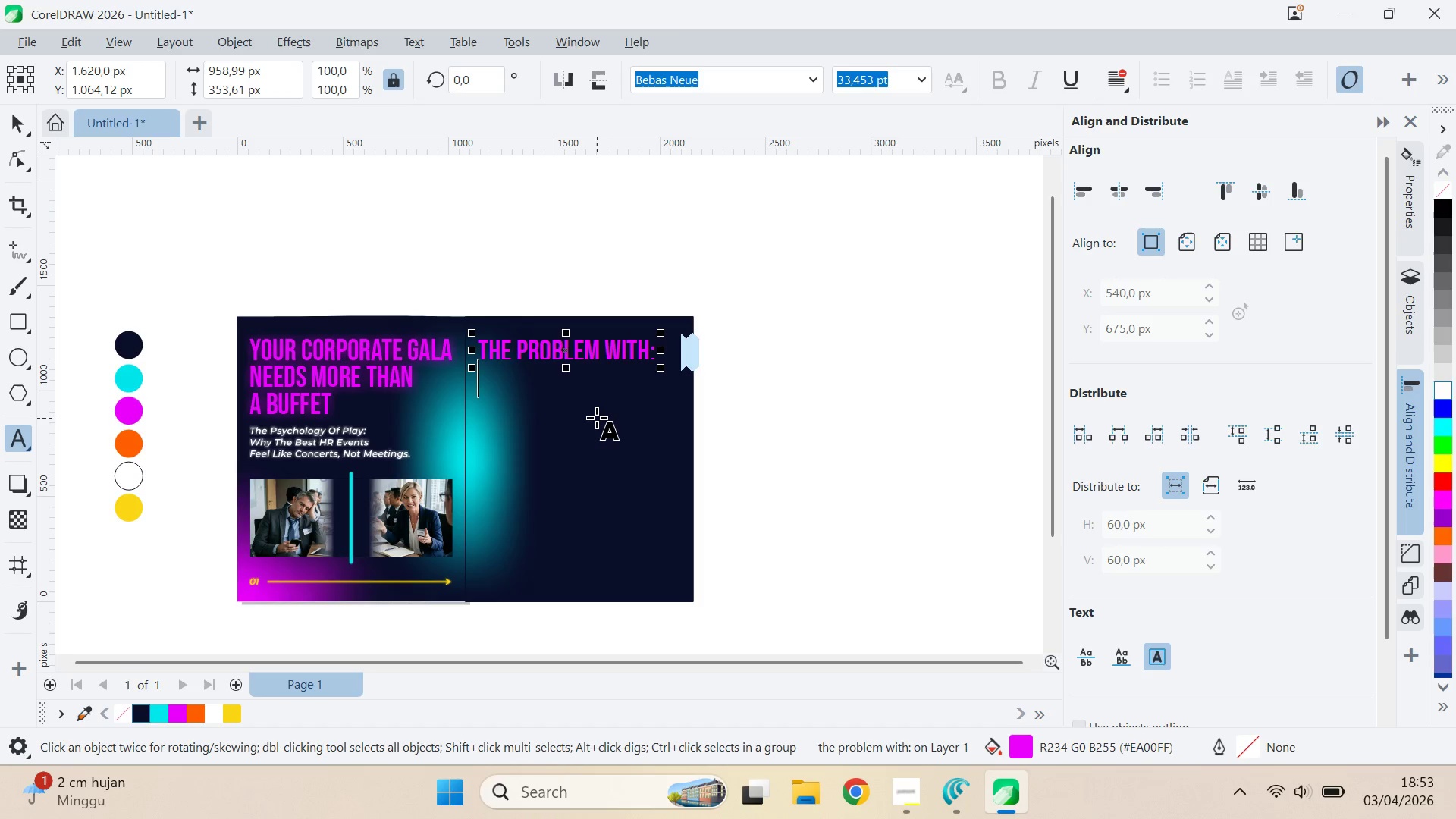 
 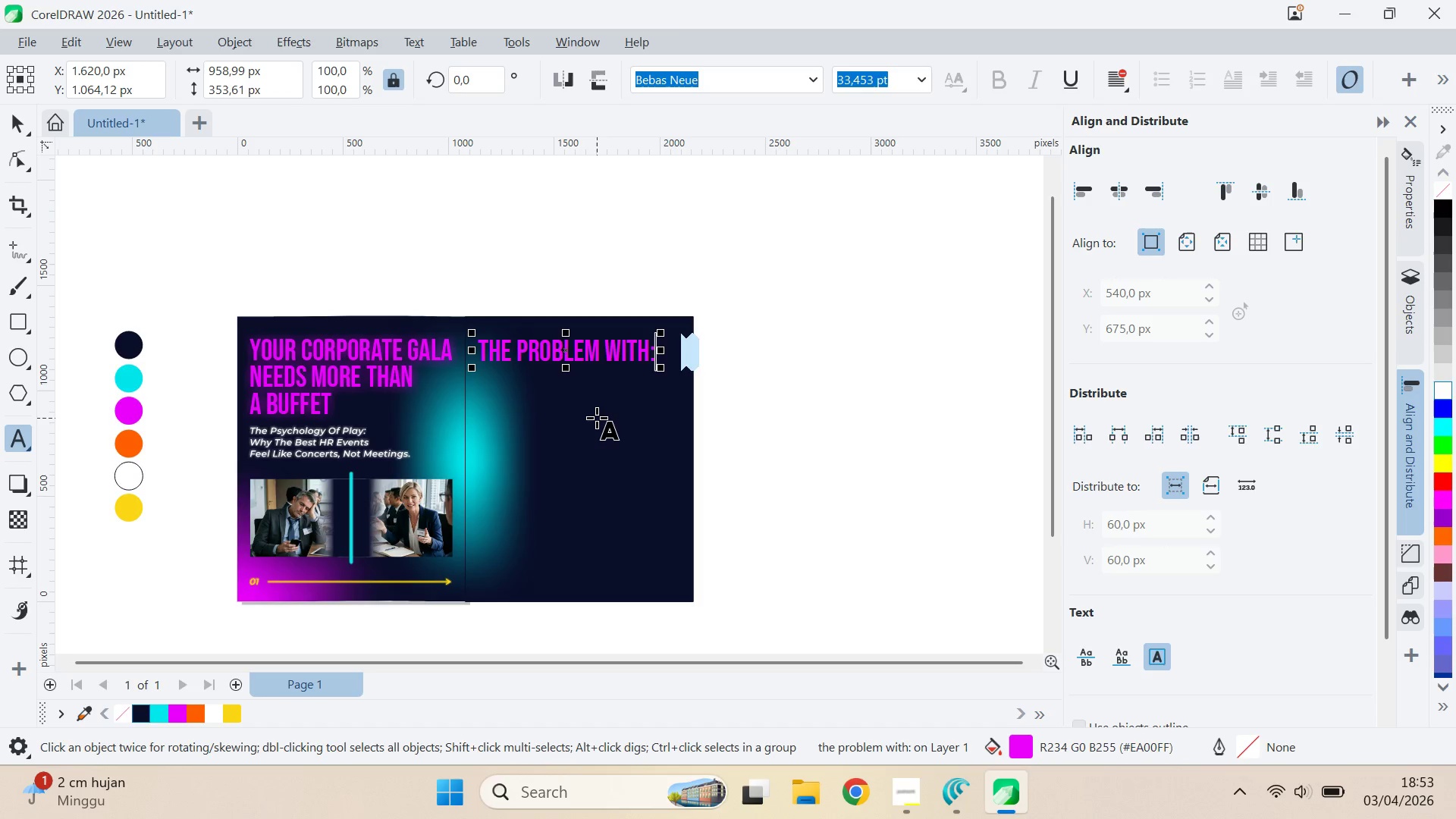 
key(Enter)
 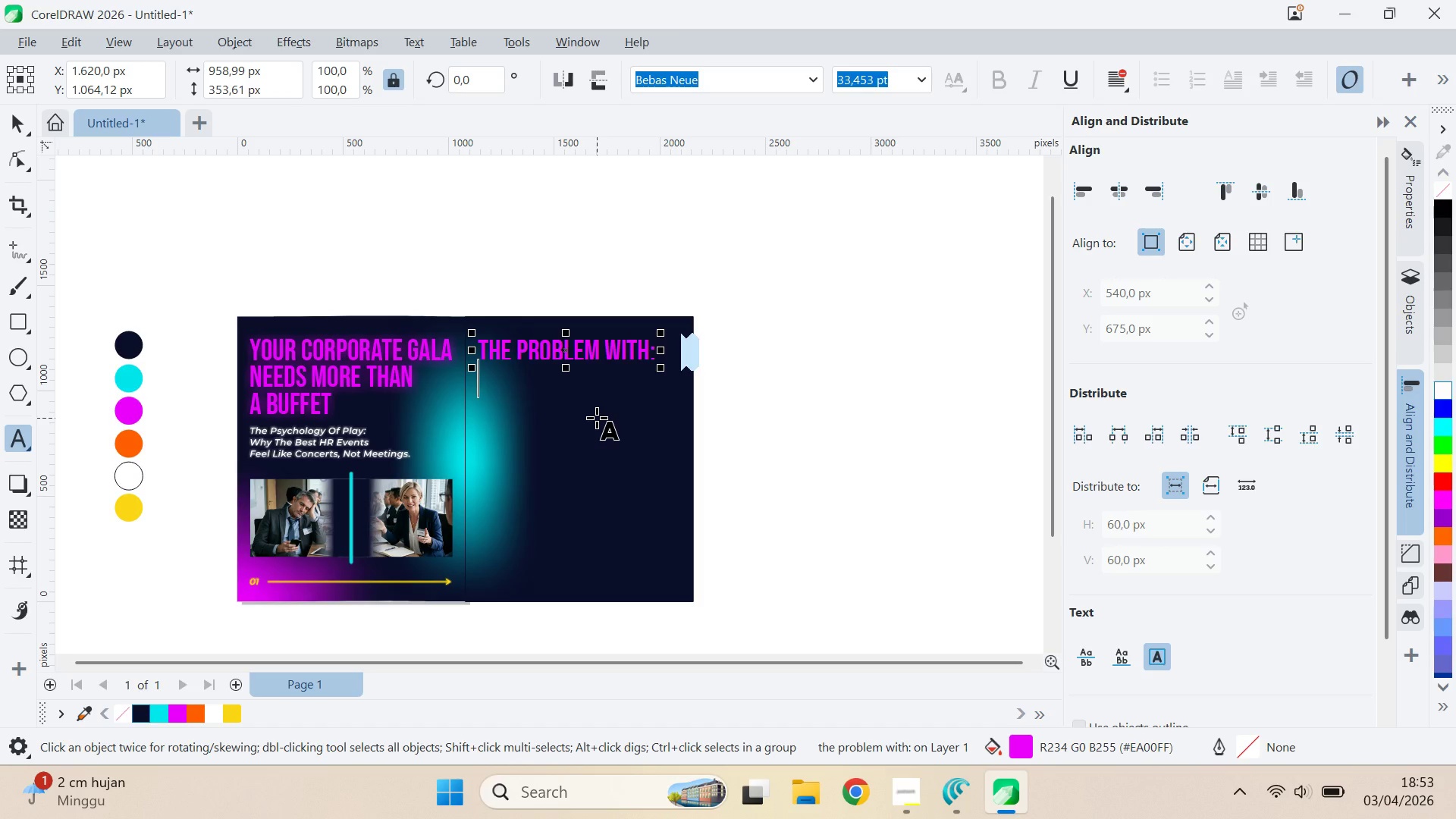 
type("Just a nice dinner")
 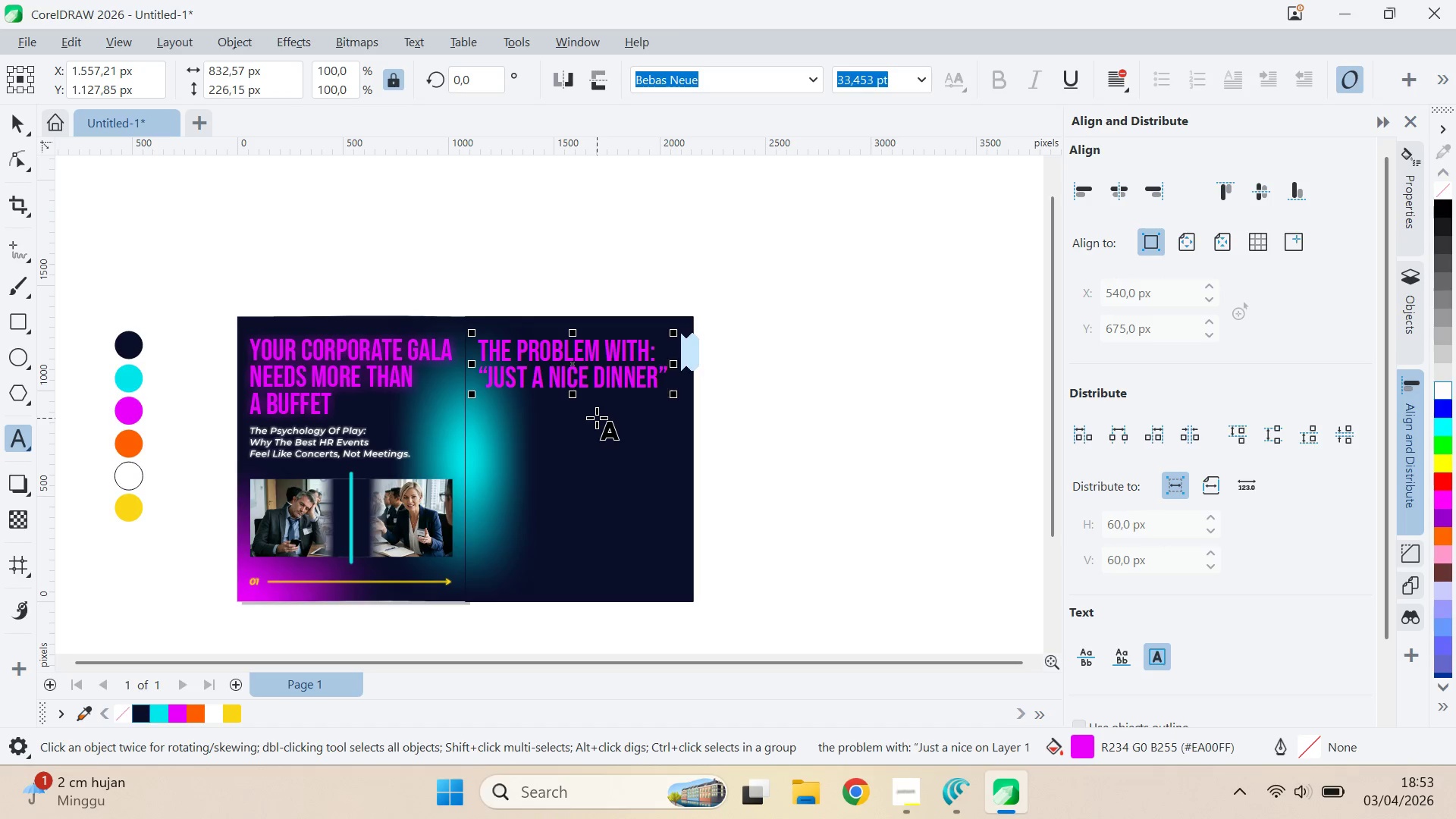 
left_click([11, 118])
 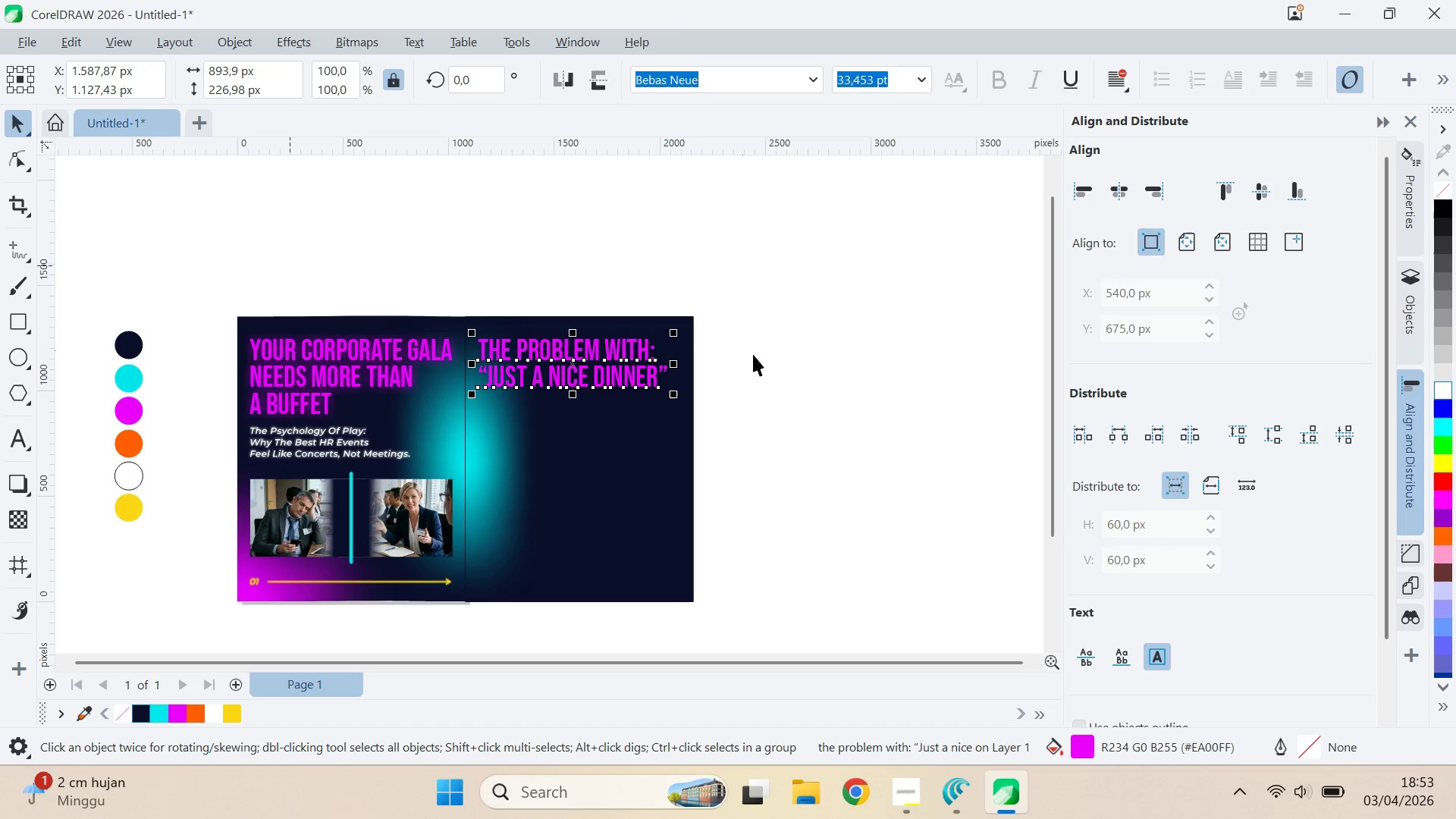 
left_click([774, 362])
 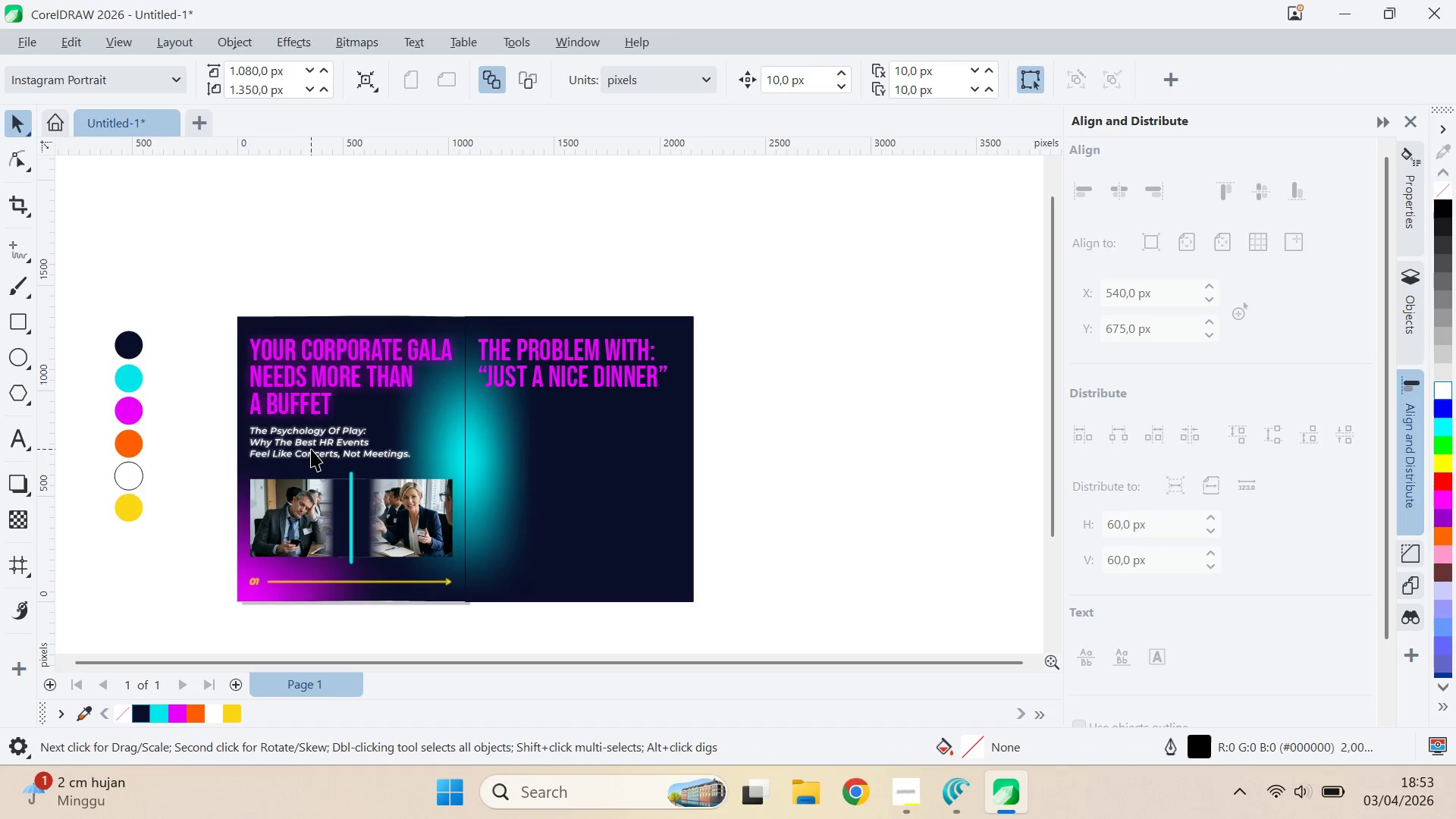 
left_click_drag(start_coordinate=[312, 446], to_coordinate=[555, 431])
 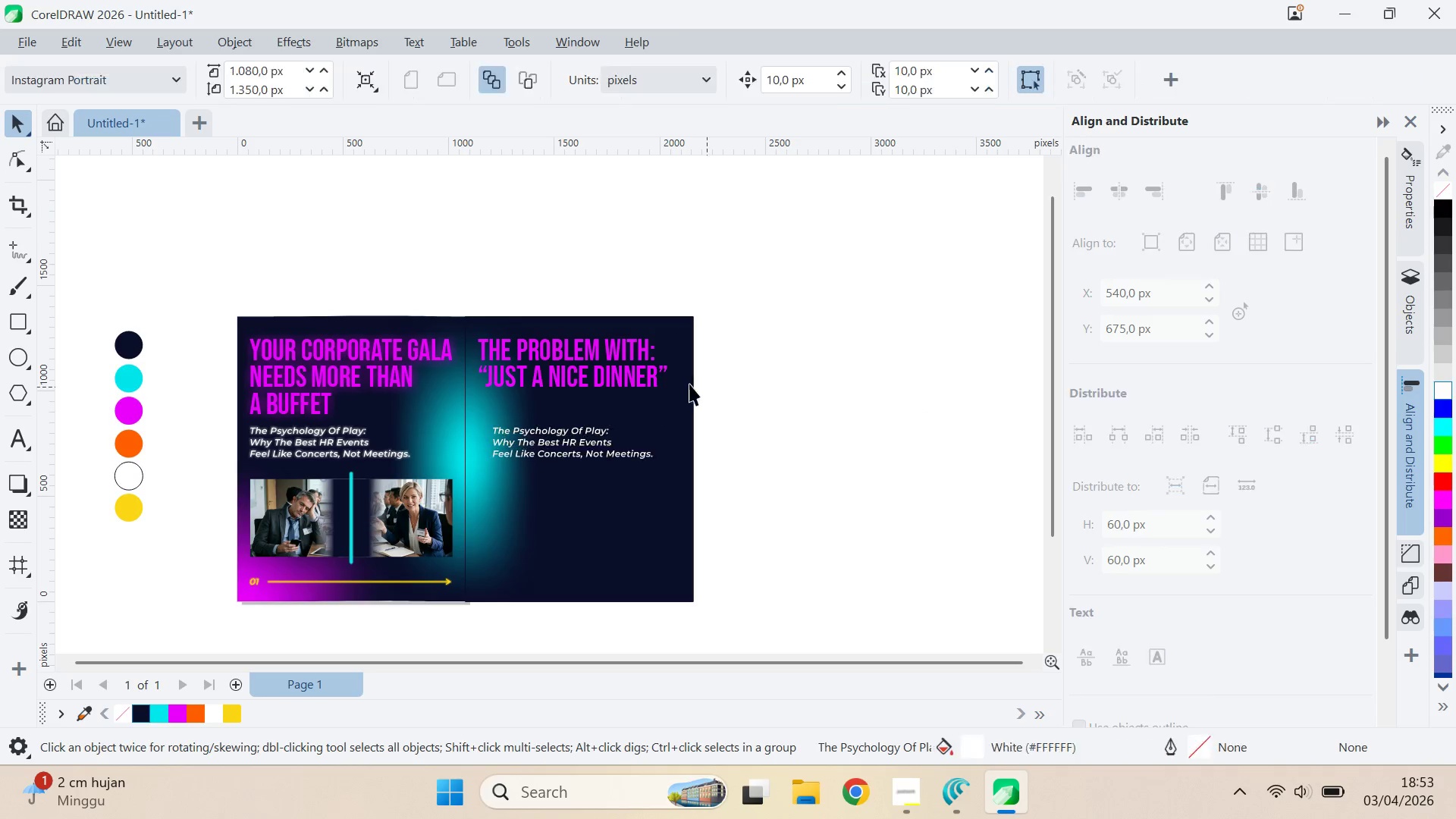 
hold_key(key=ShiftLeft, duration=0.81)
right_click([555, 431])
 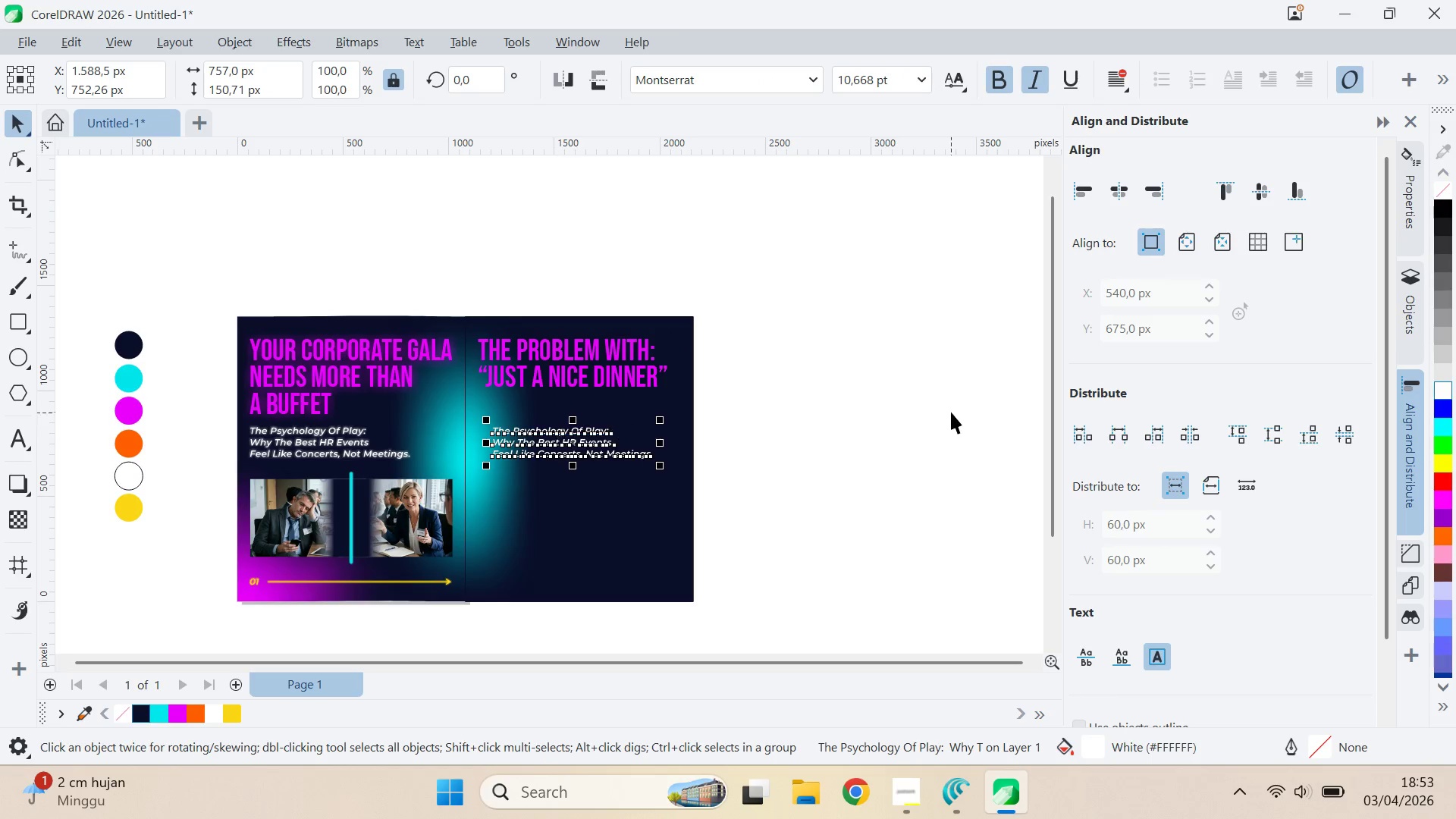 
left_click([555, 431])
 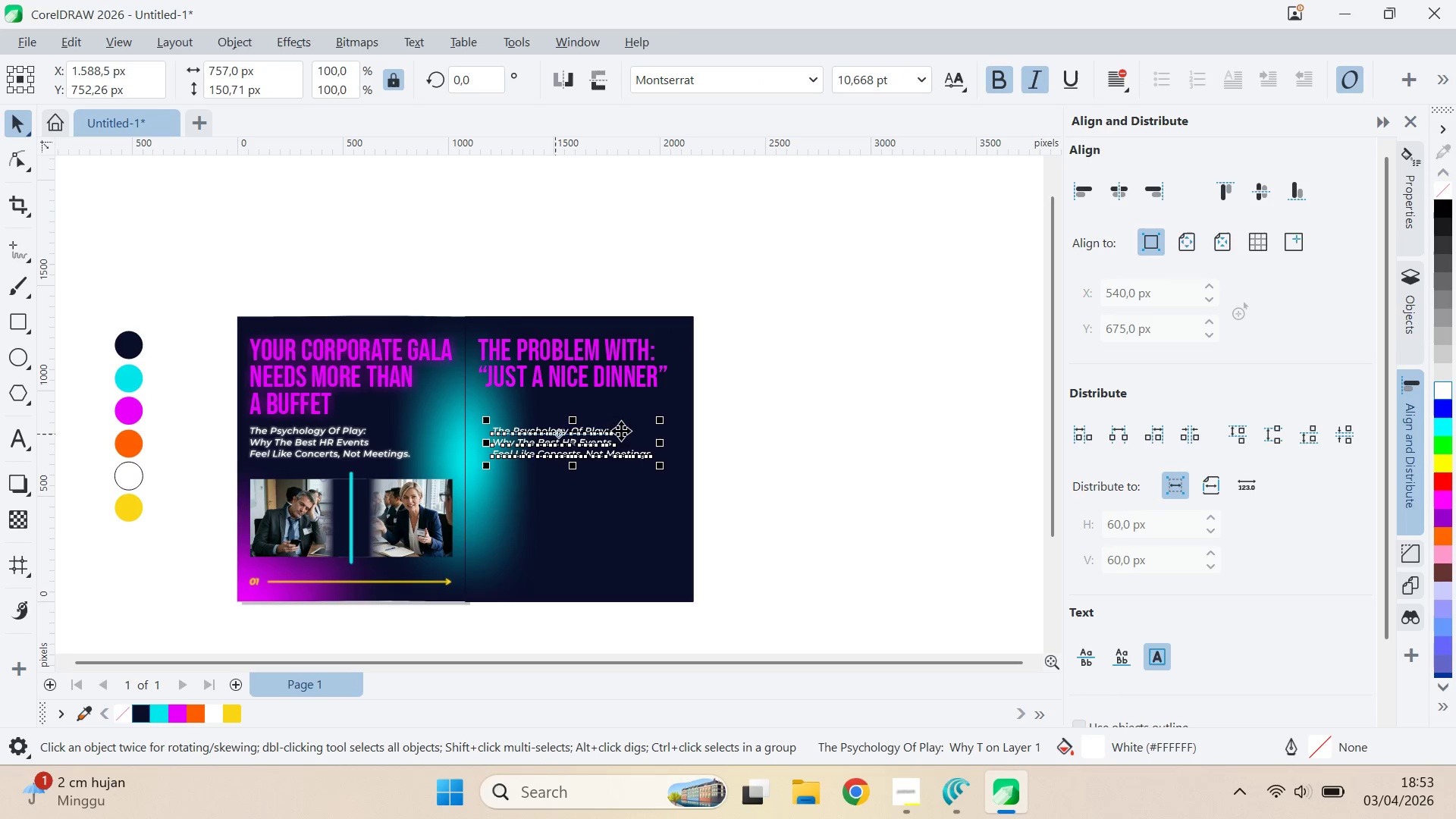 
left_click([951, 412])
 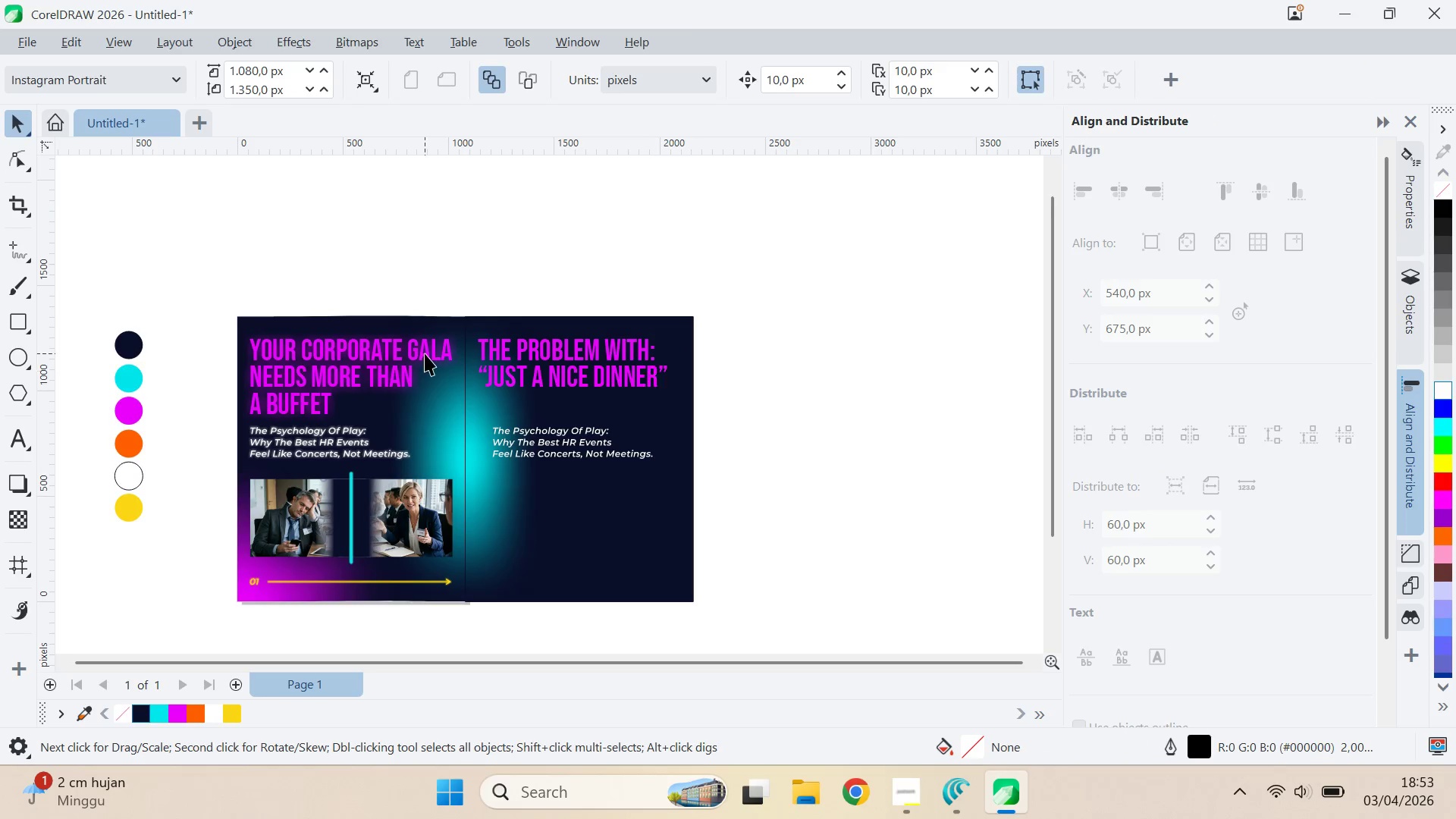 
scroll: coordinate [525, 400], scroll_direction: up, amount: 9.0
 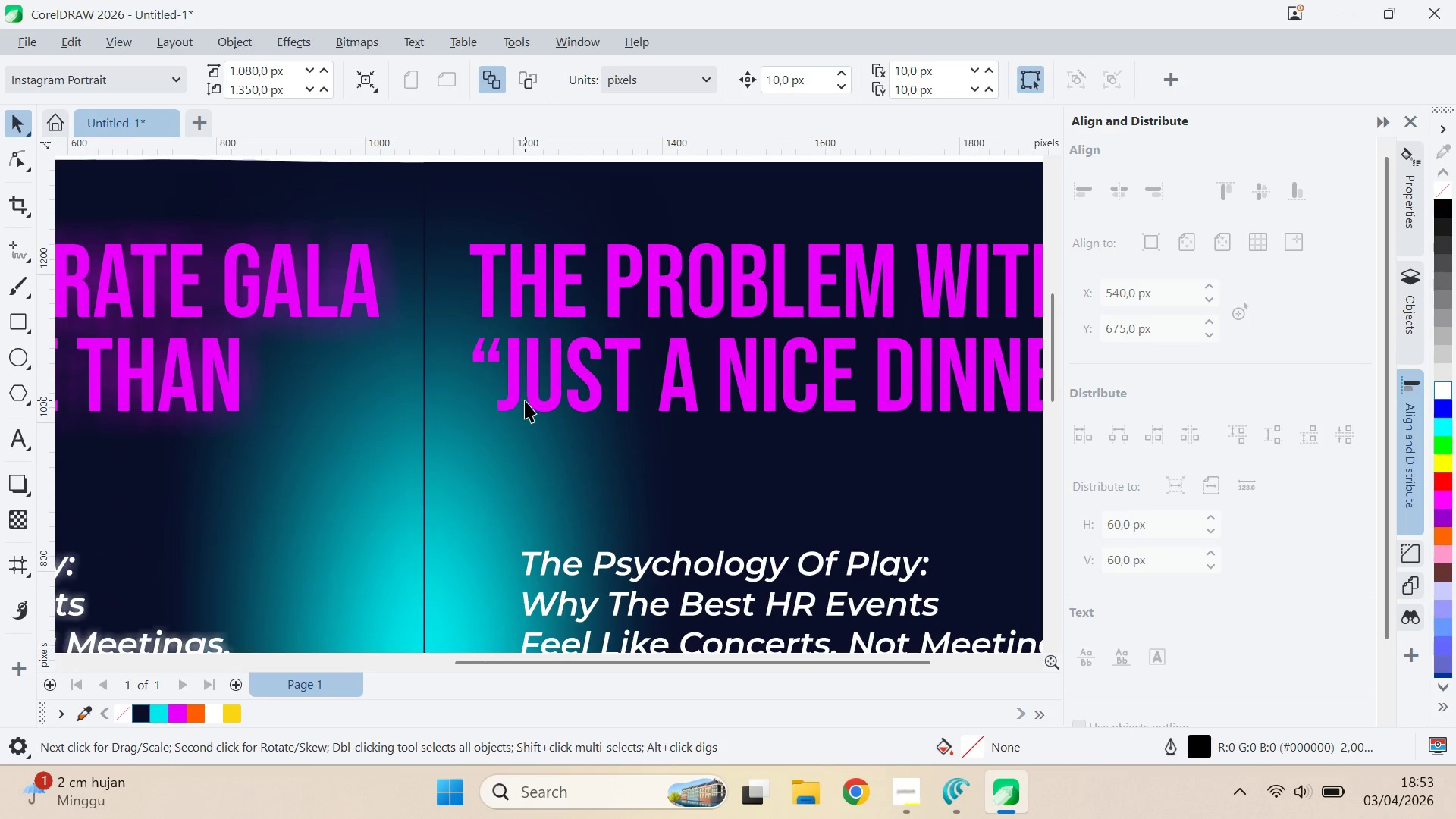 
scroll: coordinate [525, 400], scroll_direction: down, amount: 6.0
 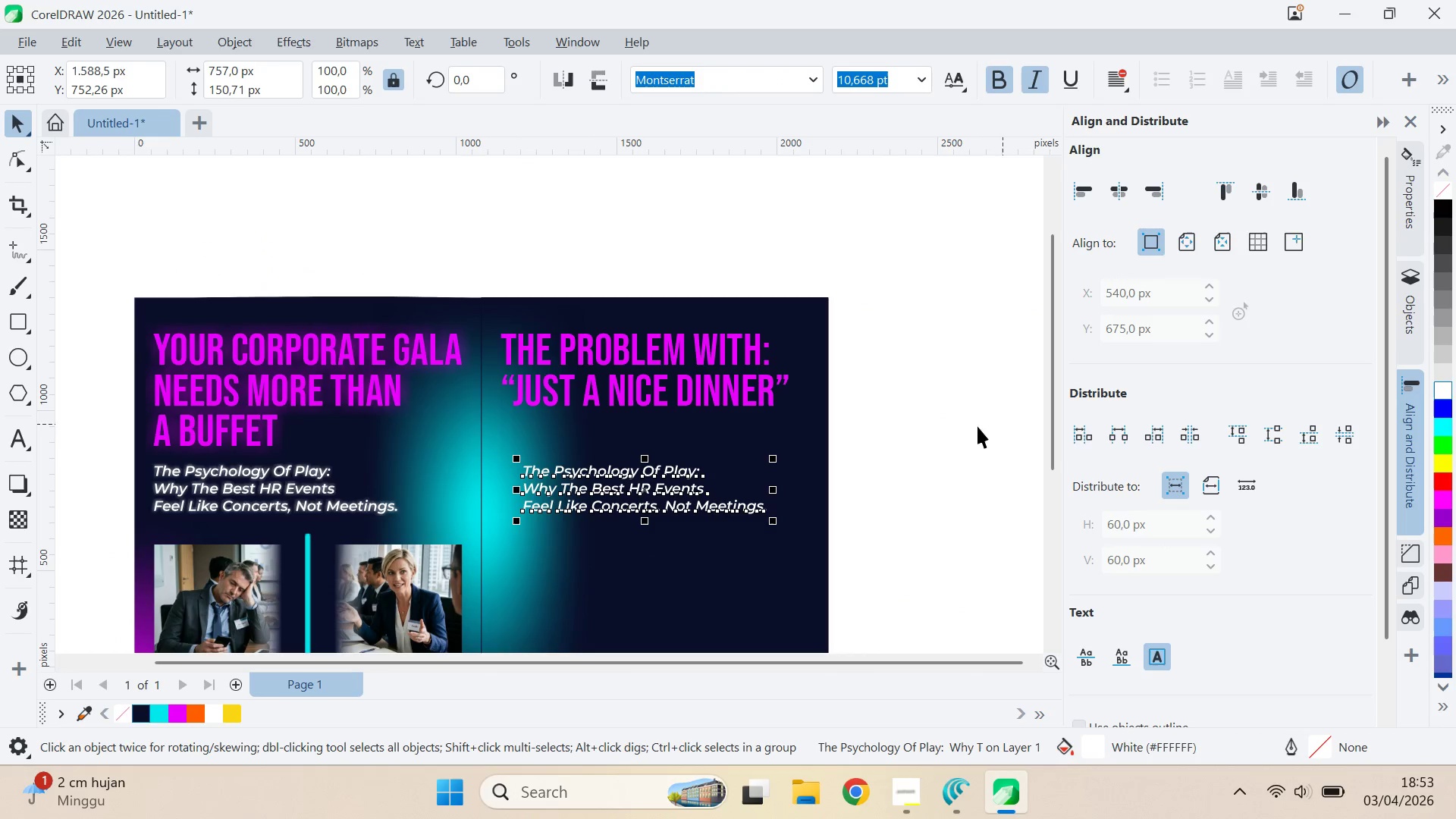 
hold_key(key=ShiftLeft, duration=0.48)
left_click([766, 389])
 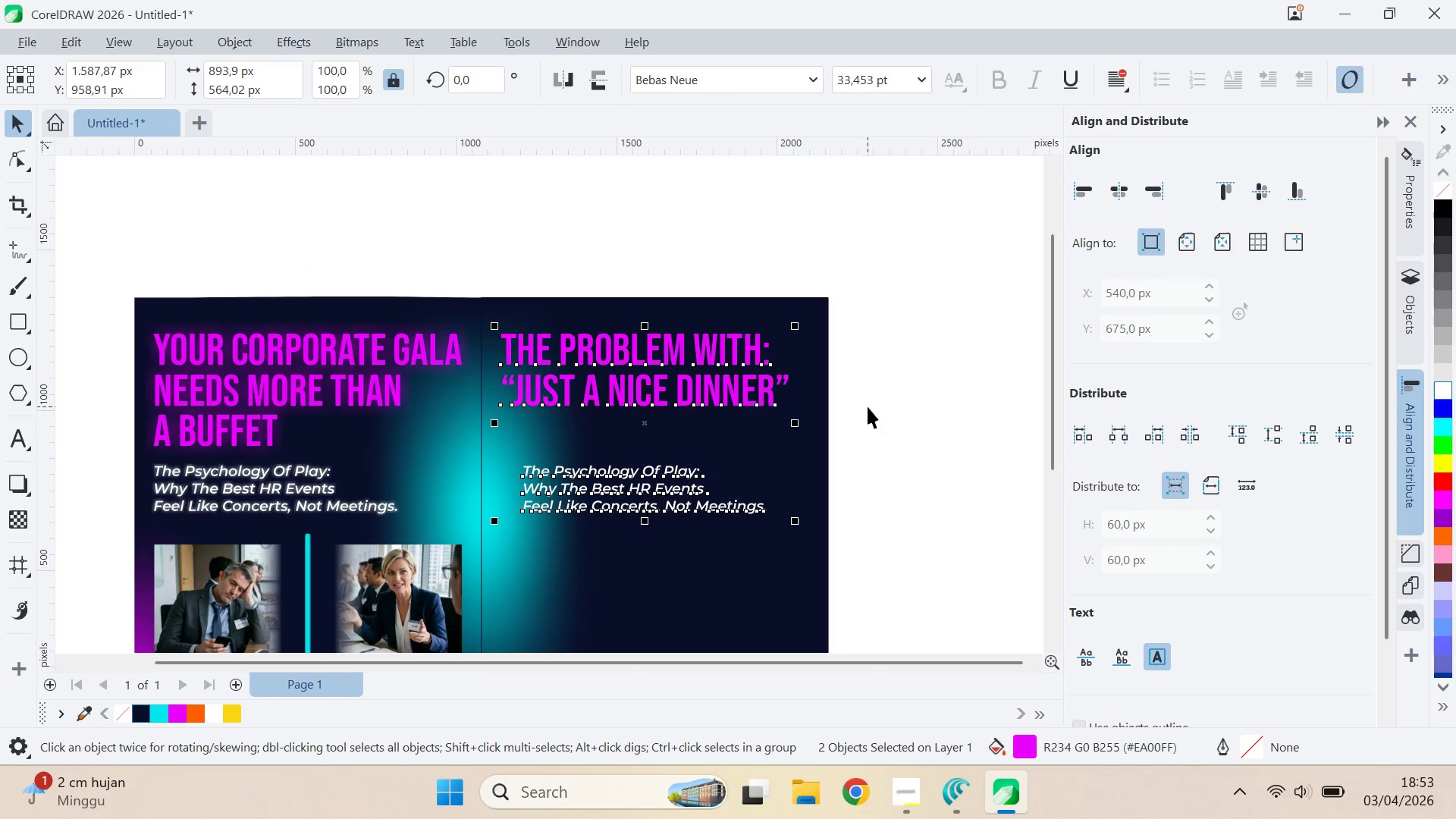 
key(Delete)
 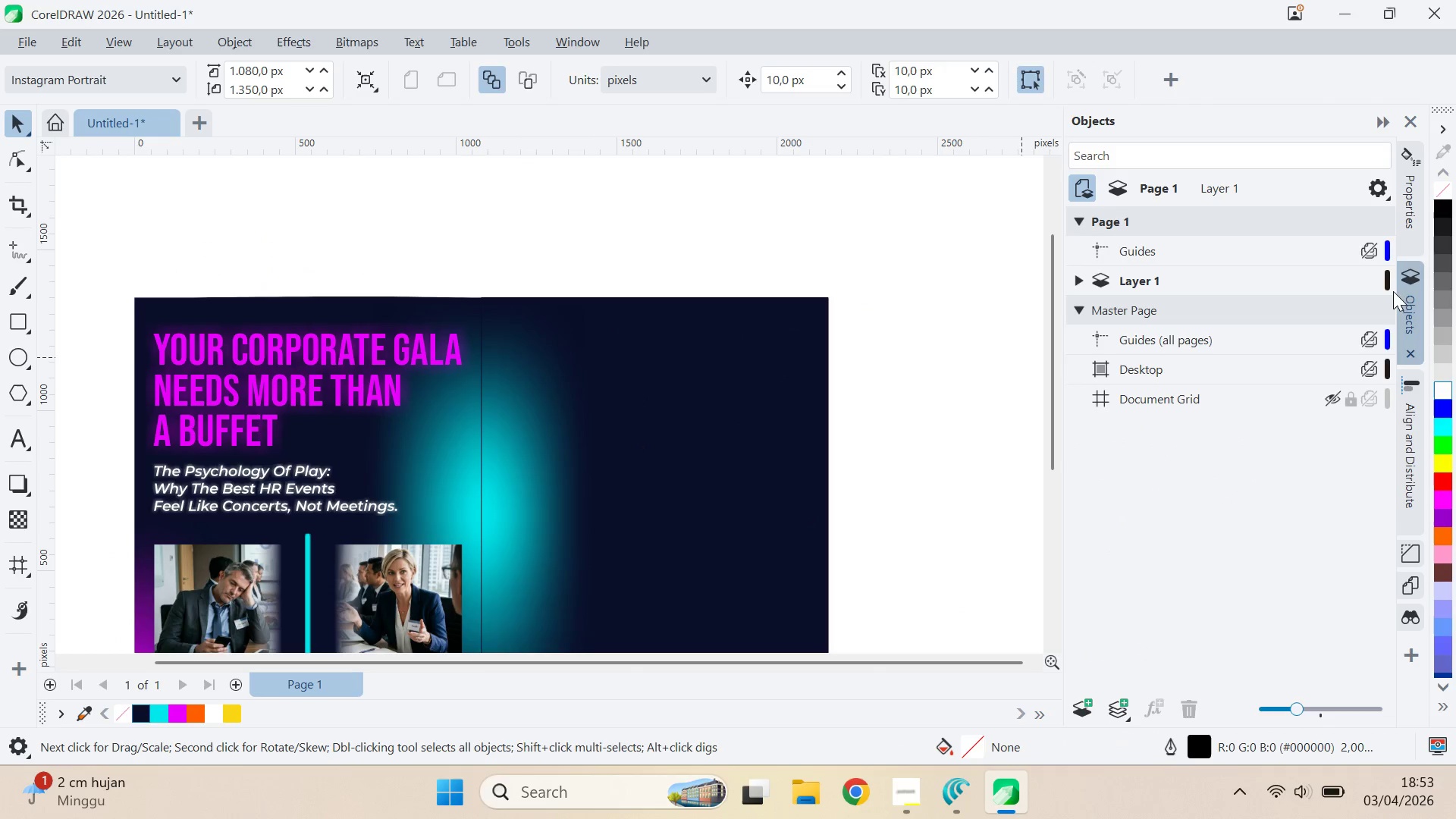 
left_click([1075, 284])
 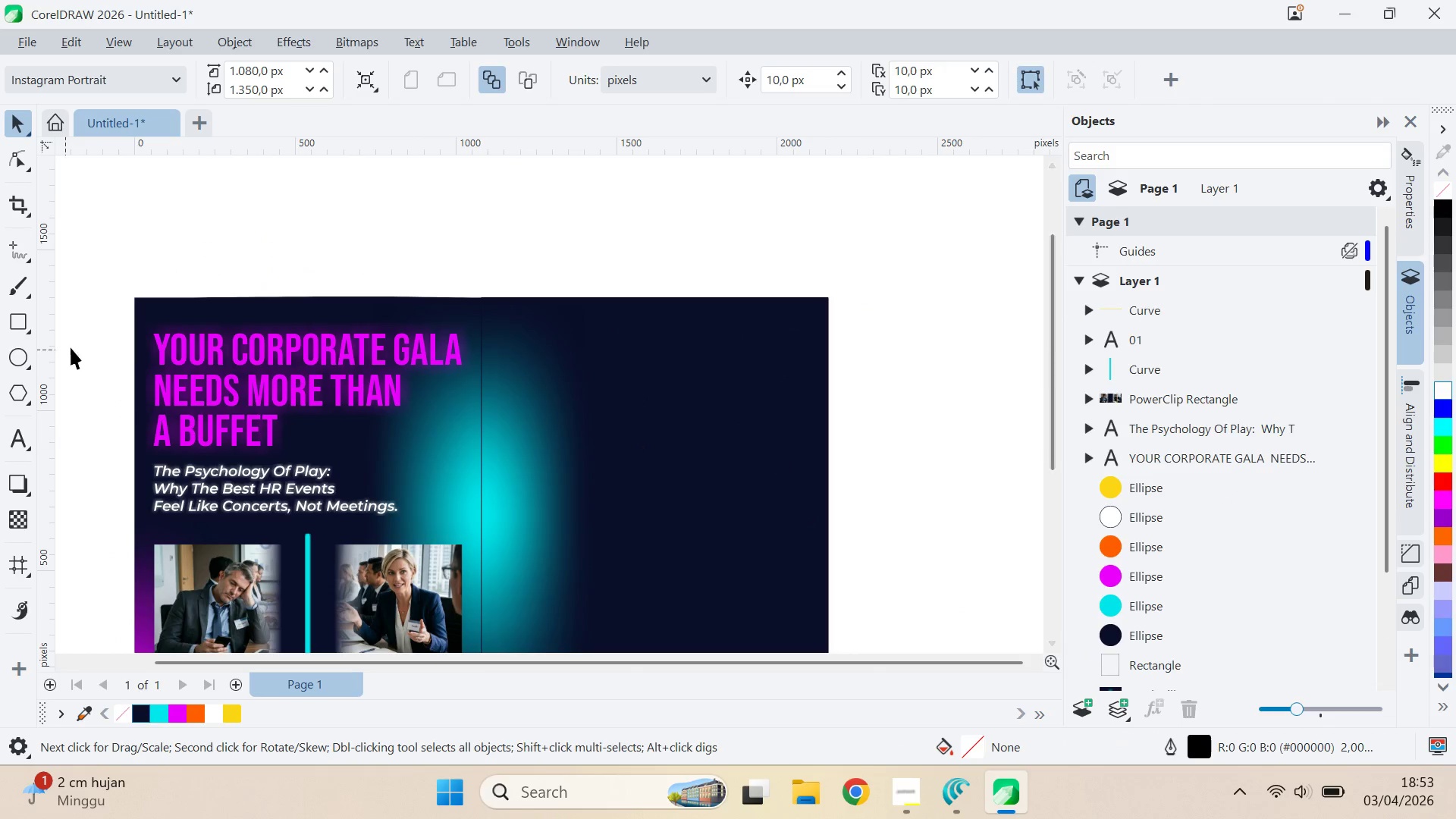 
left_click([281, 375])
 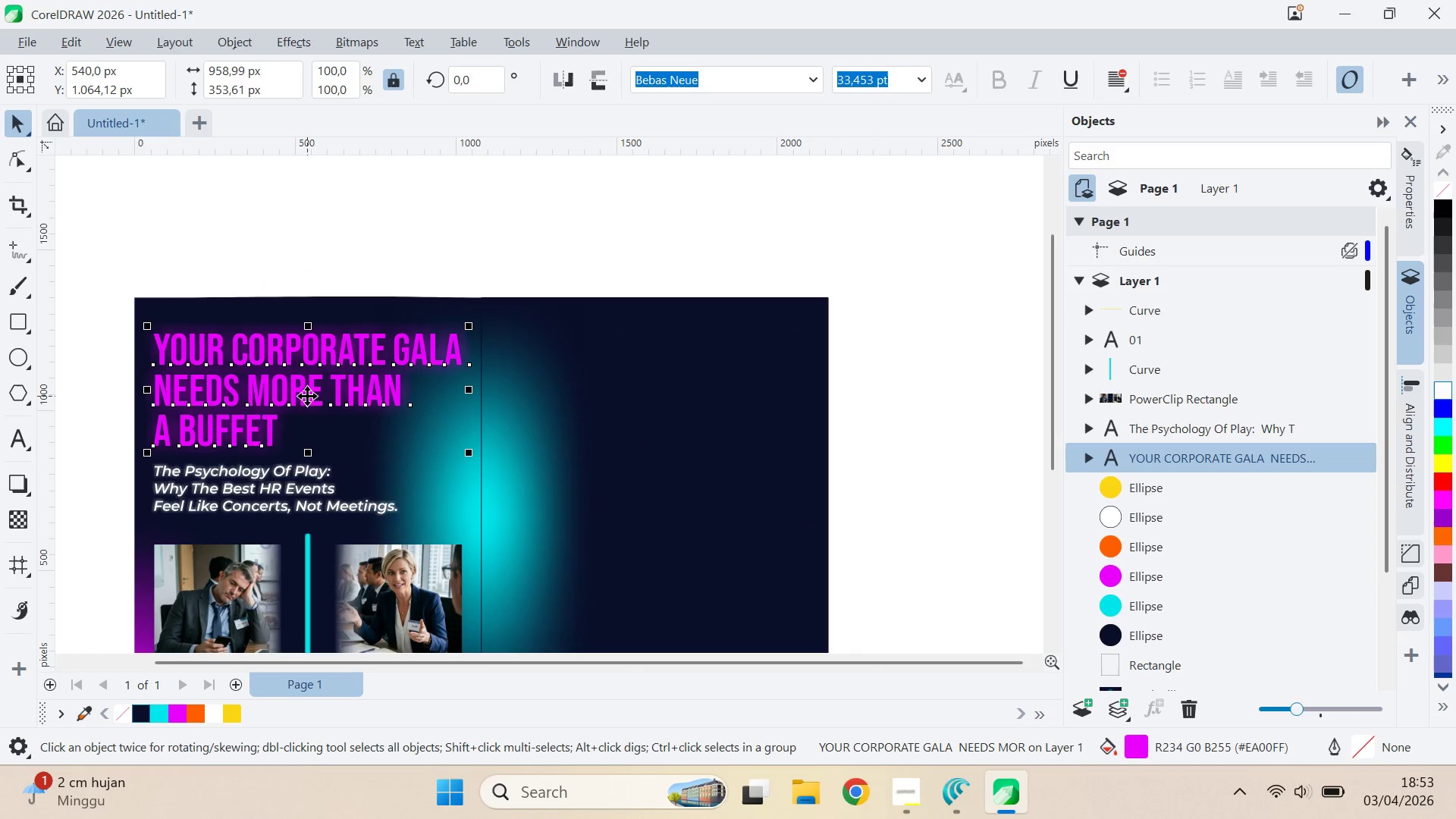 
left_click_drag(start_coordinate=[290, 390], to_coordinate=[629, 391])
 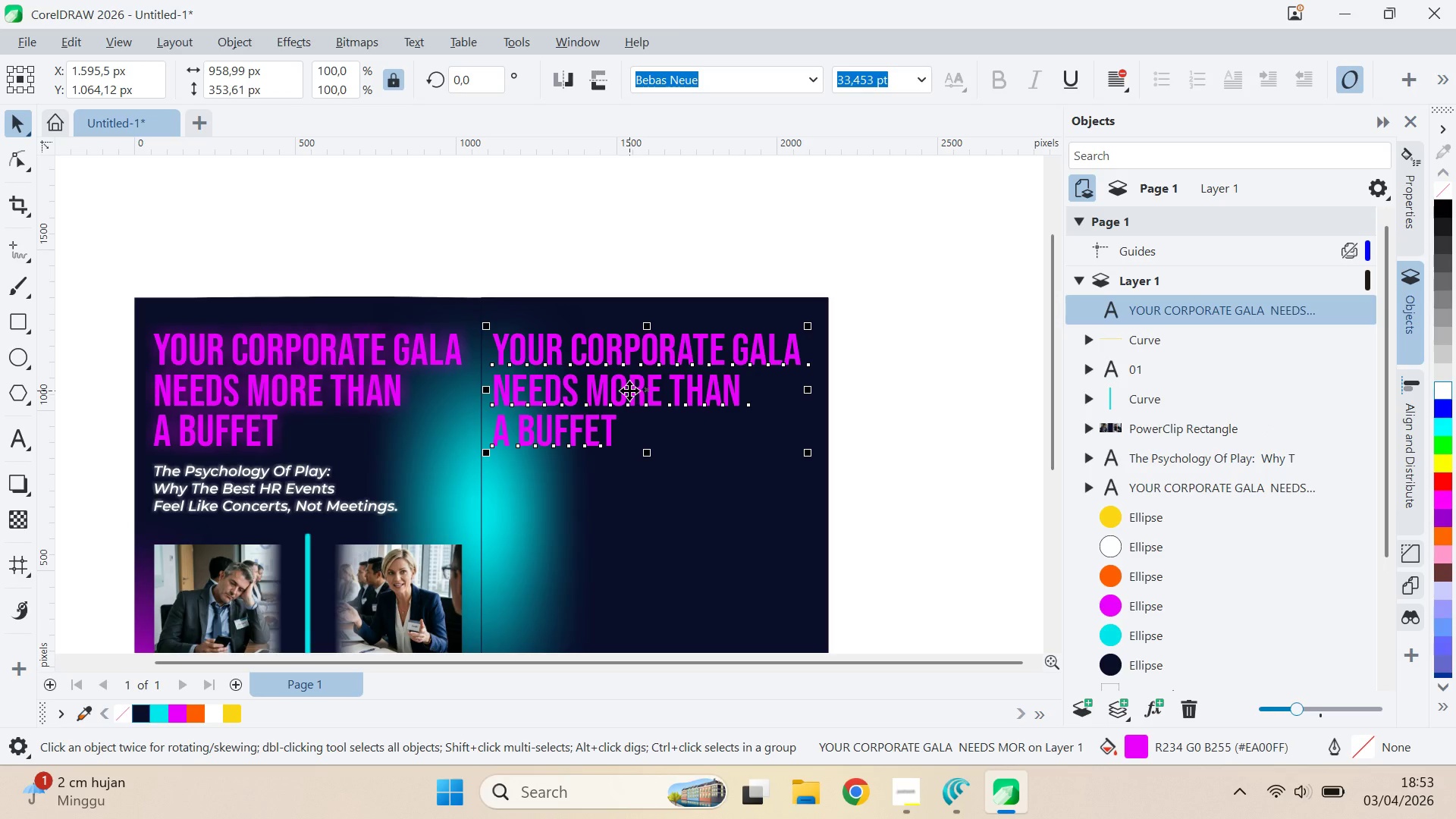 
hold_key(key=ShiftLeft, duration=1.26)
 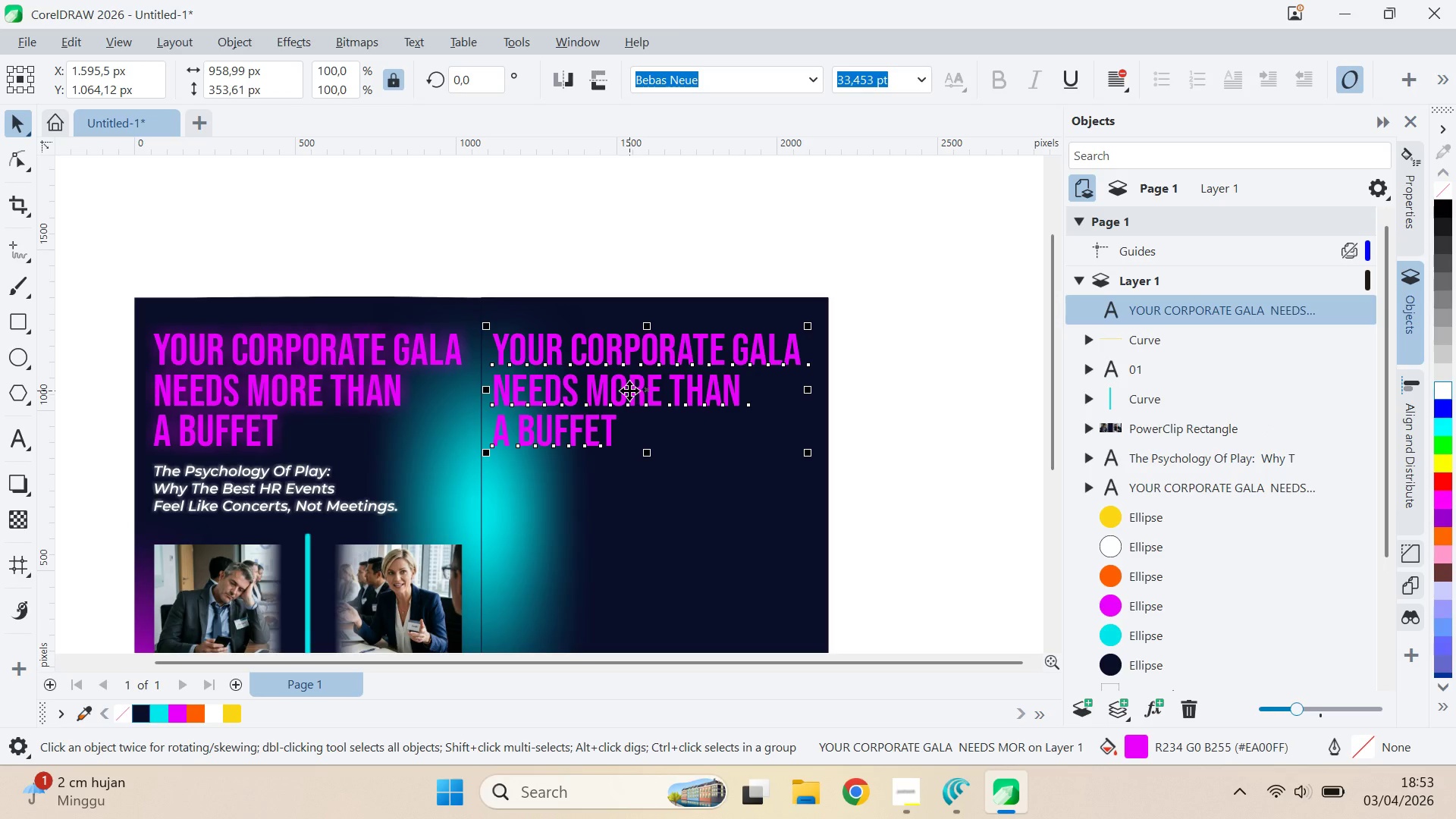 
key(Control+Z)
 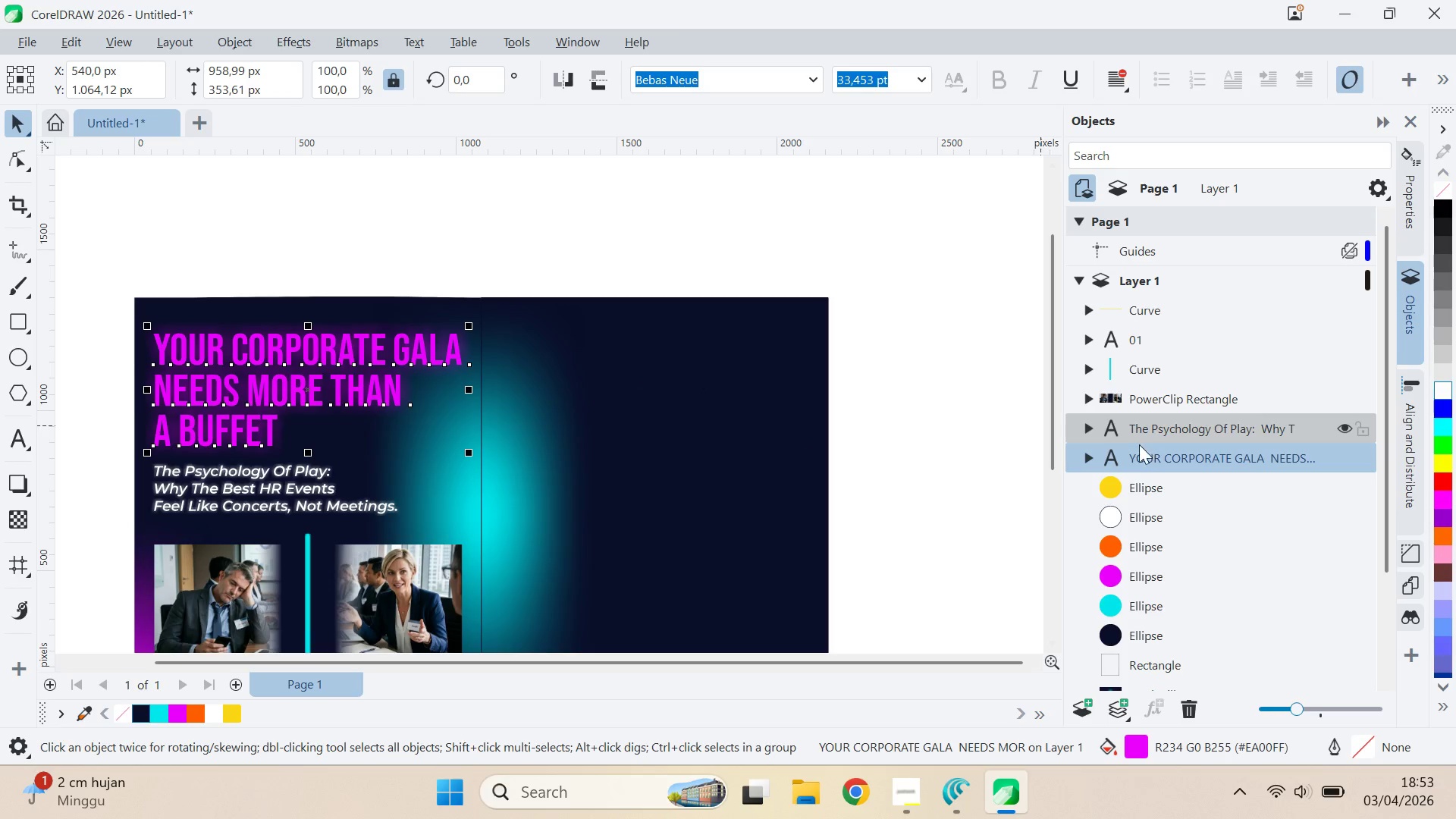 
key(Control+D)
 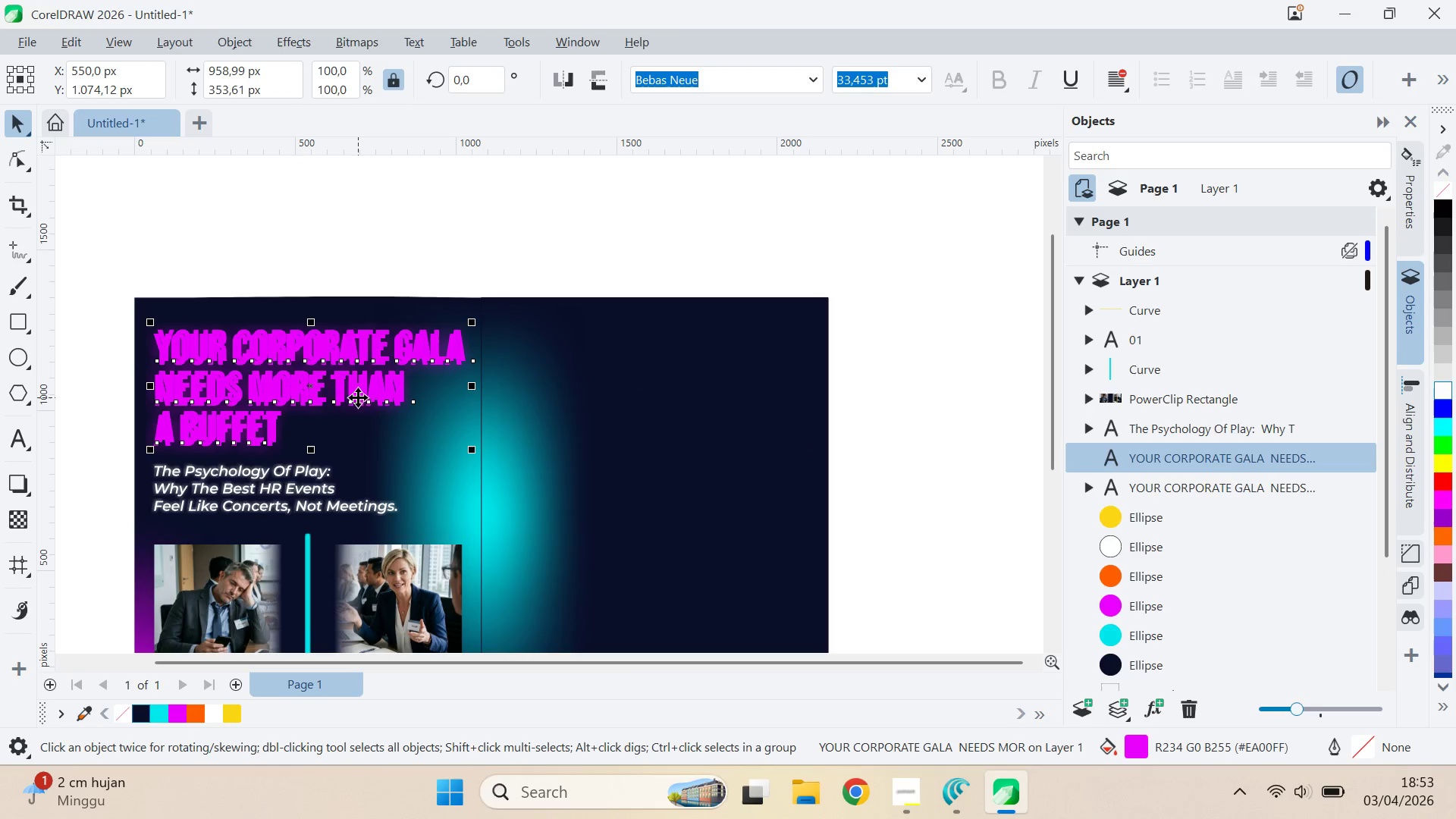 
left_click_drag(start_coordinate=[356, 390], to_coordinate=[698, 404])
 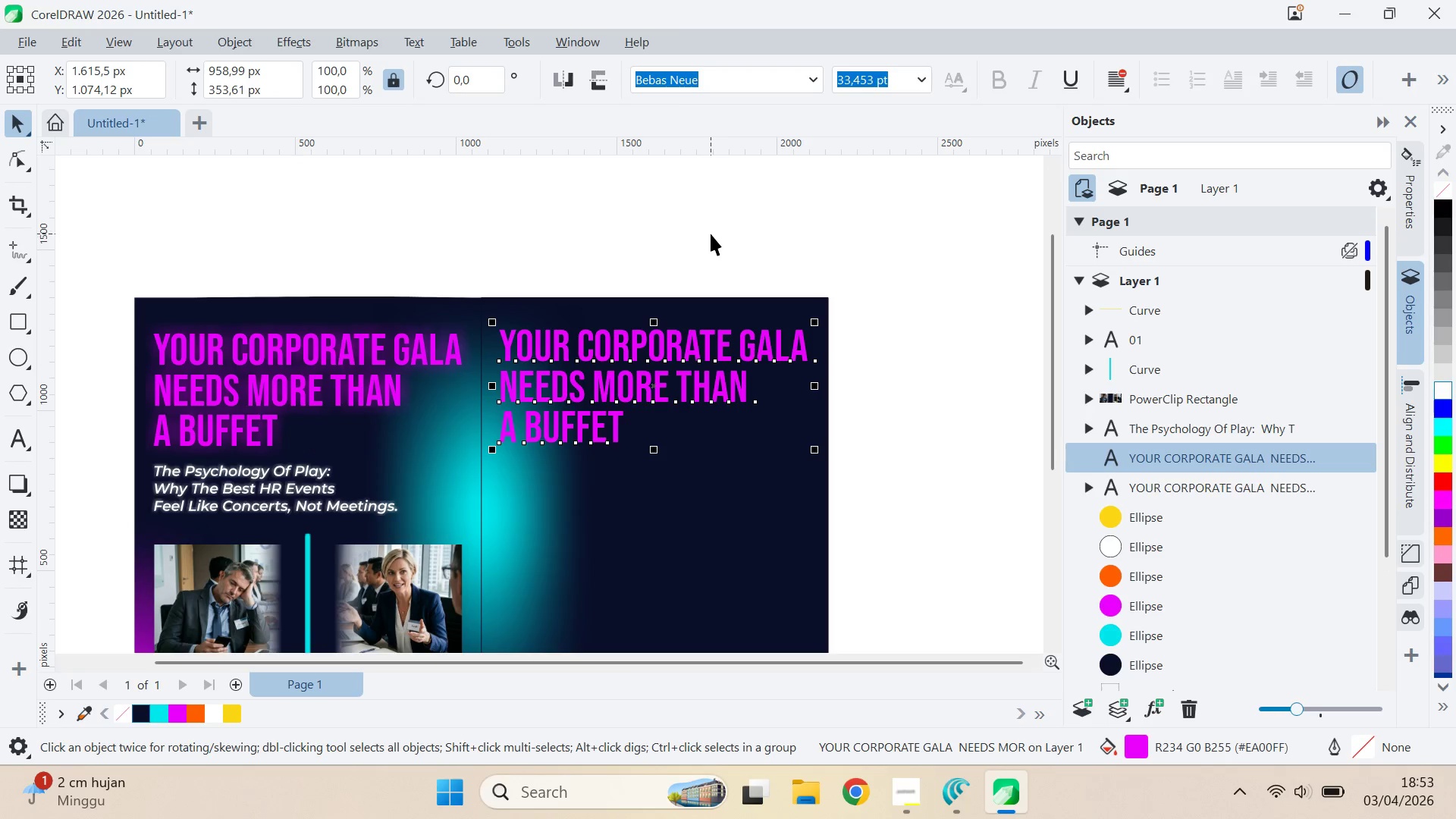 
hold_key(key=ShiftLeft, duration=0.77)
 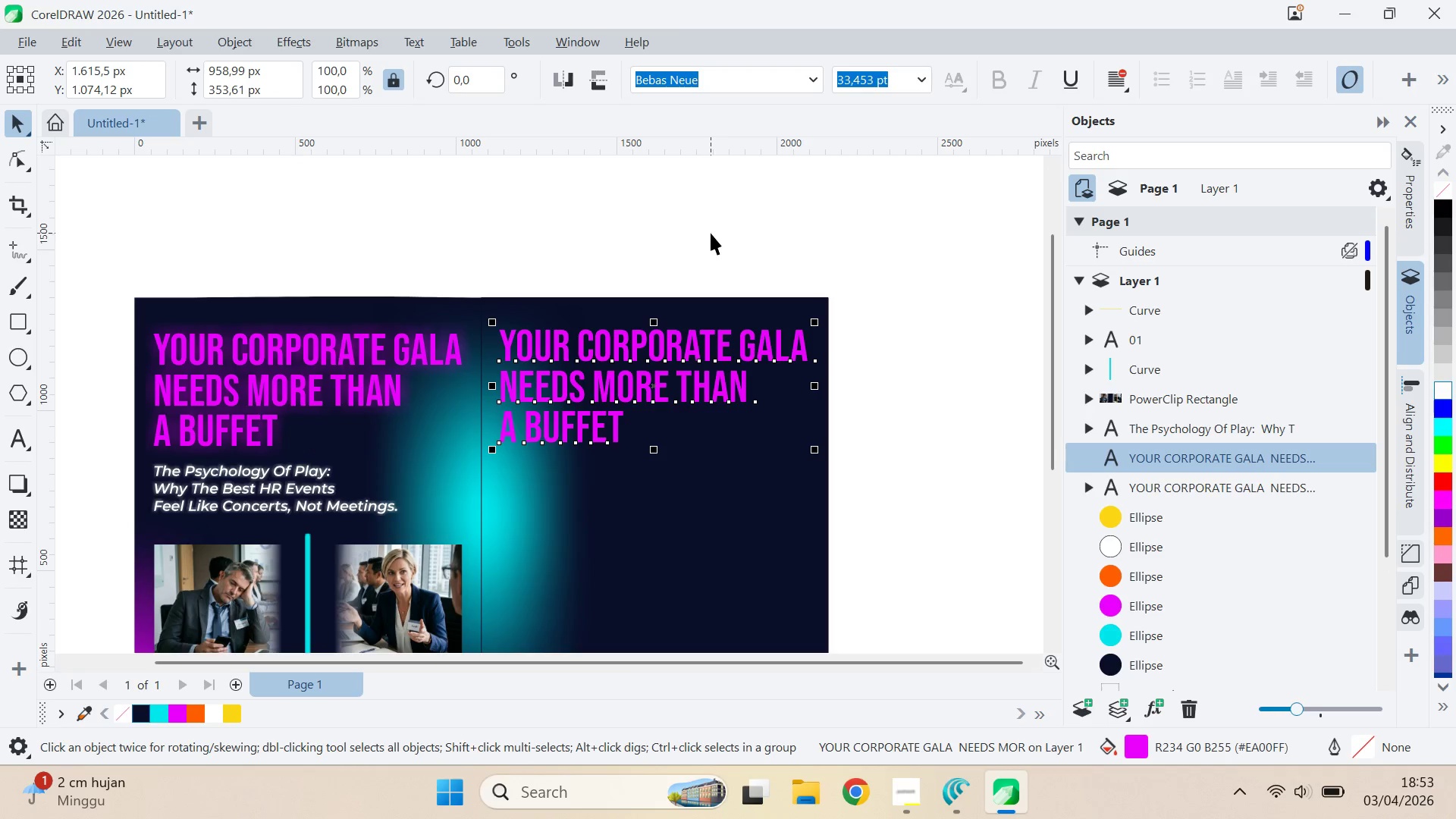 
key(Control+Z)
 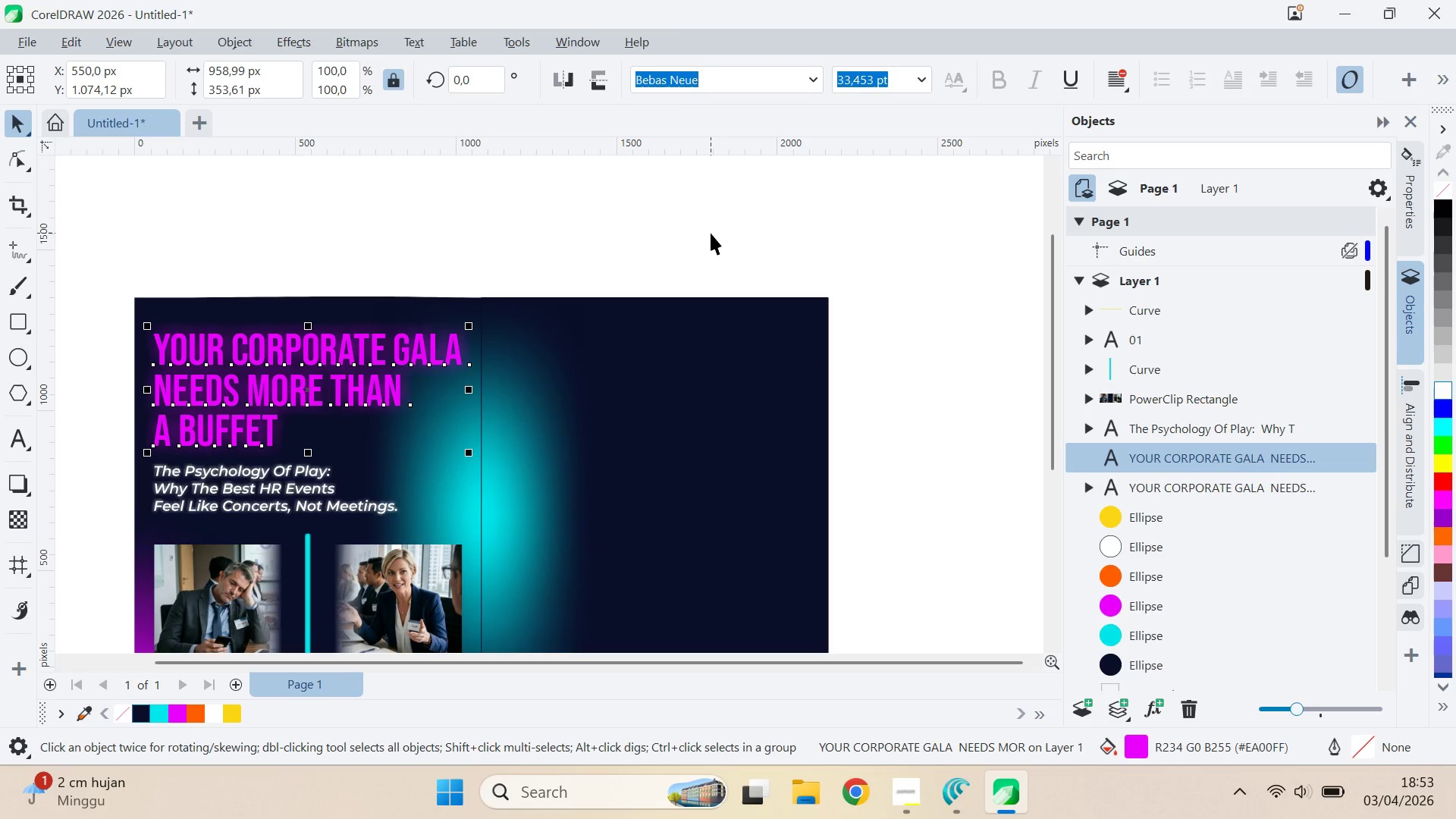 
key(Control+Z)
 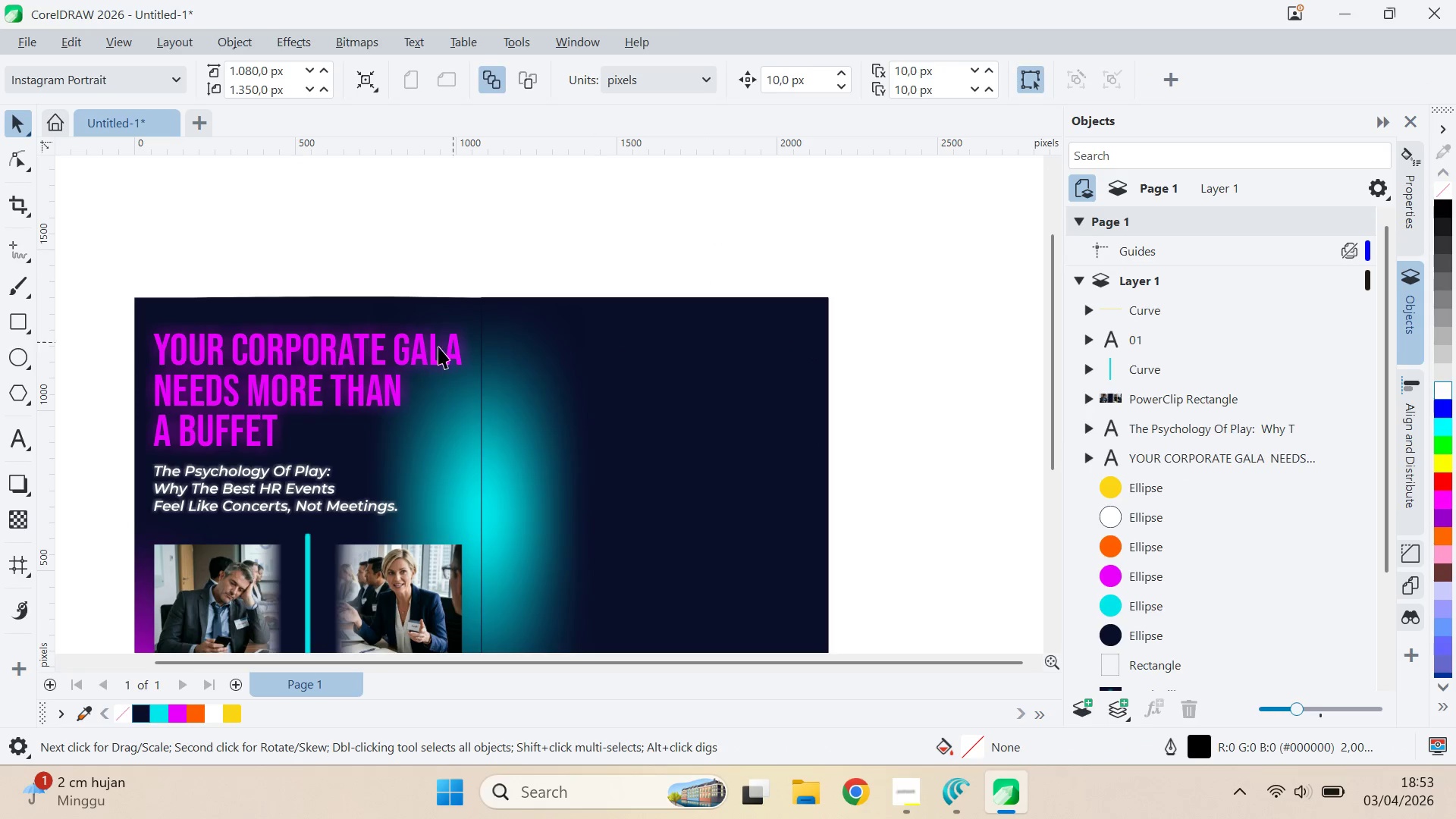 
key(Control+Shift+ShiftLeft)
 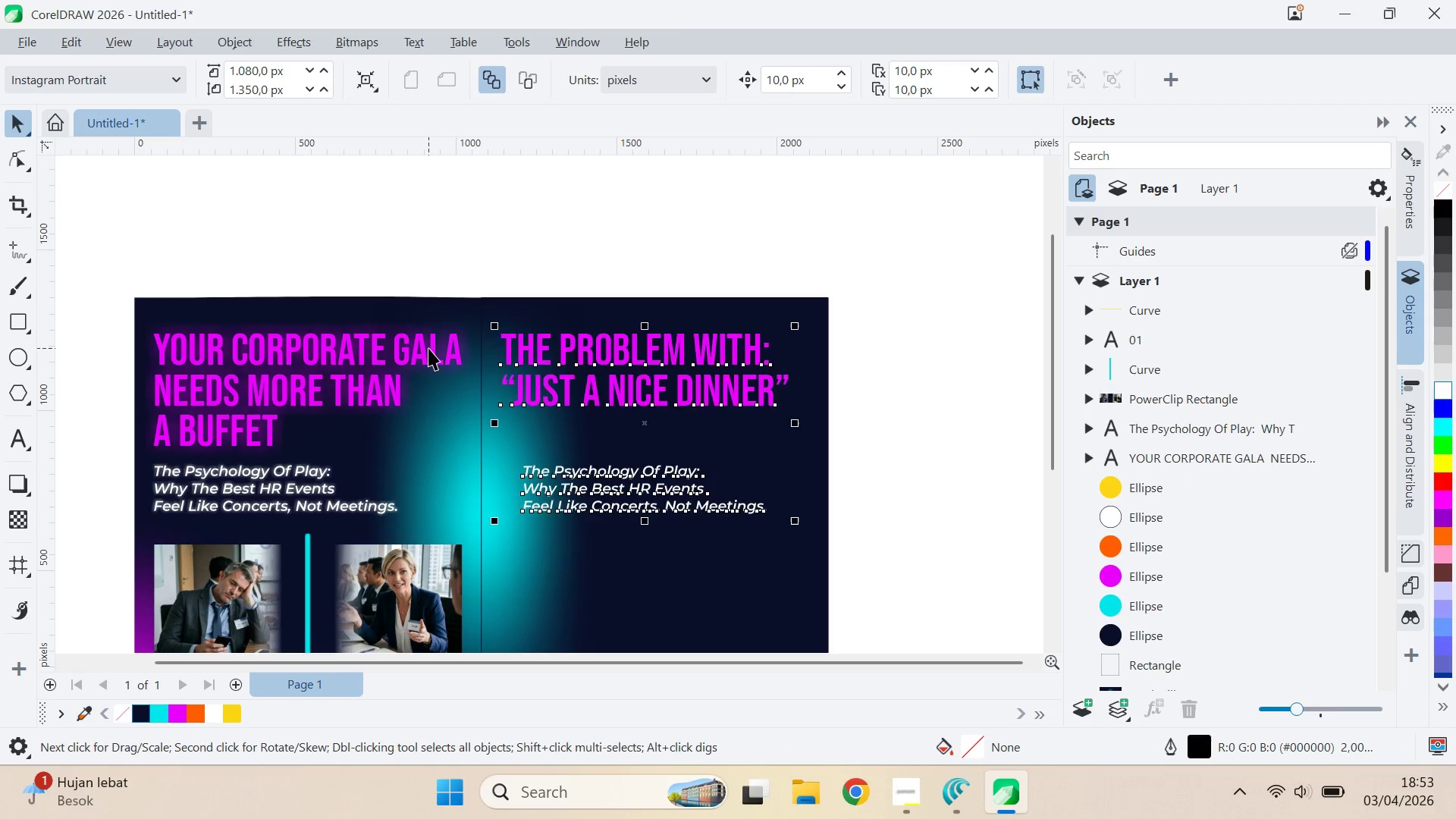 
key(Control+Z)
 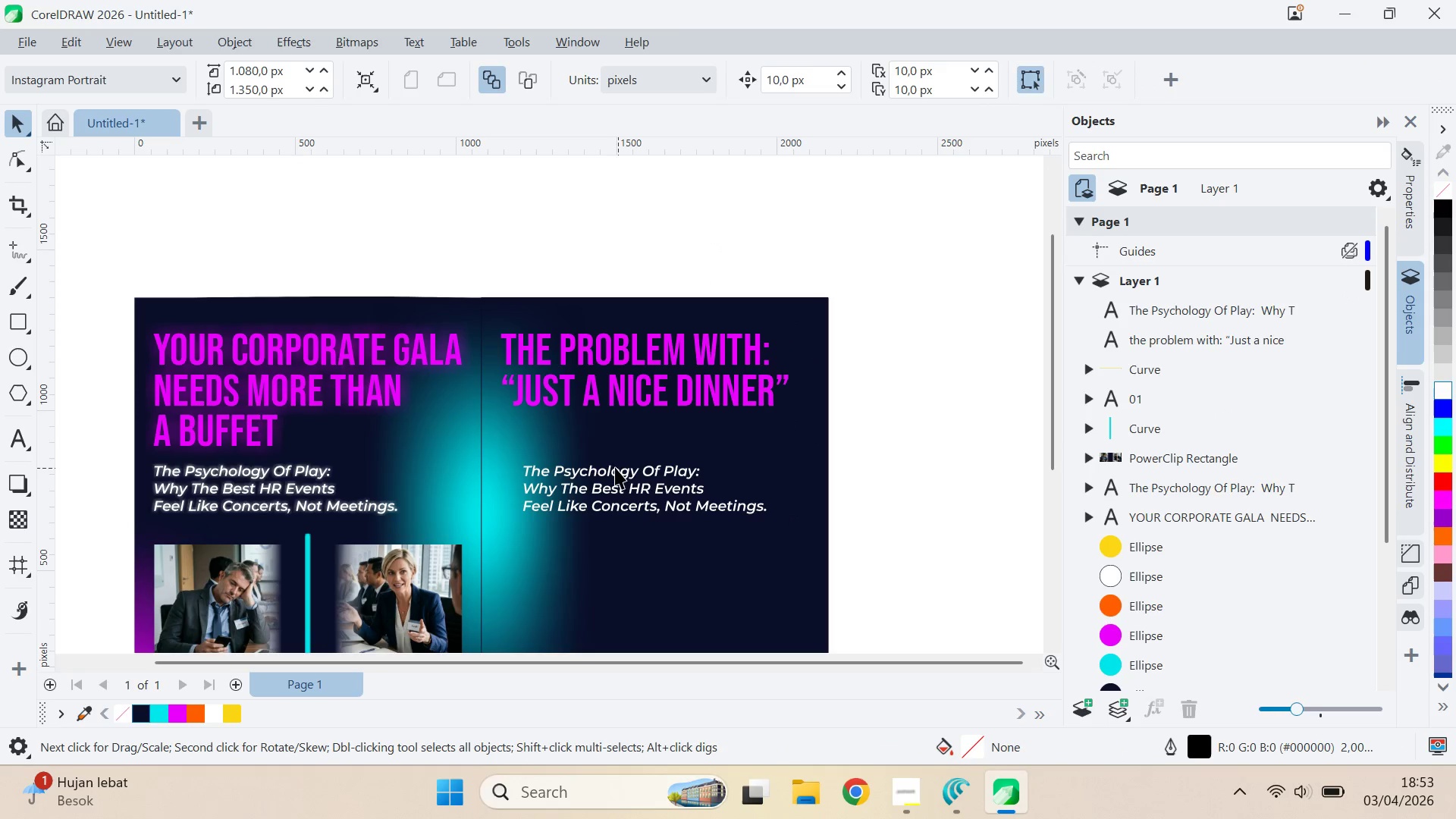 
left_click_drag(start_coordinate=[617, 465], to_coordinate=[599, 463])
 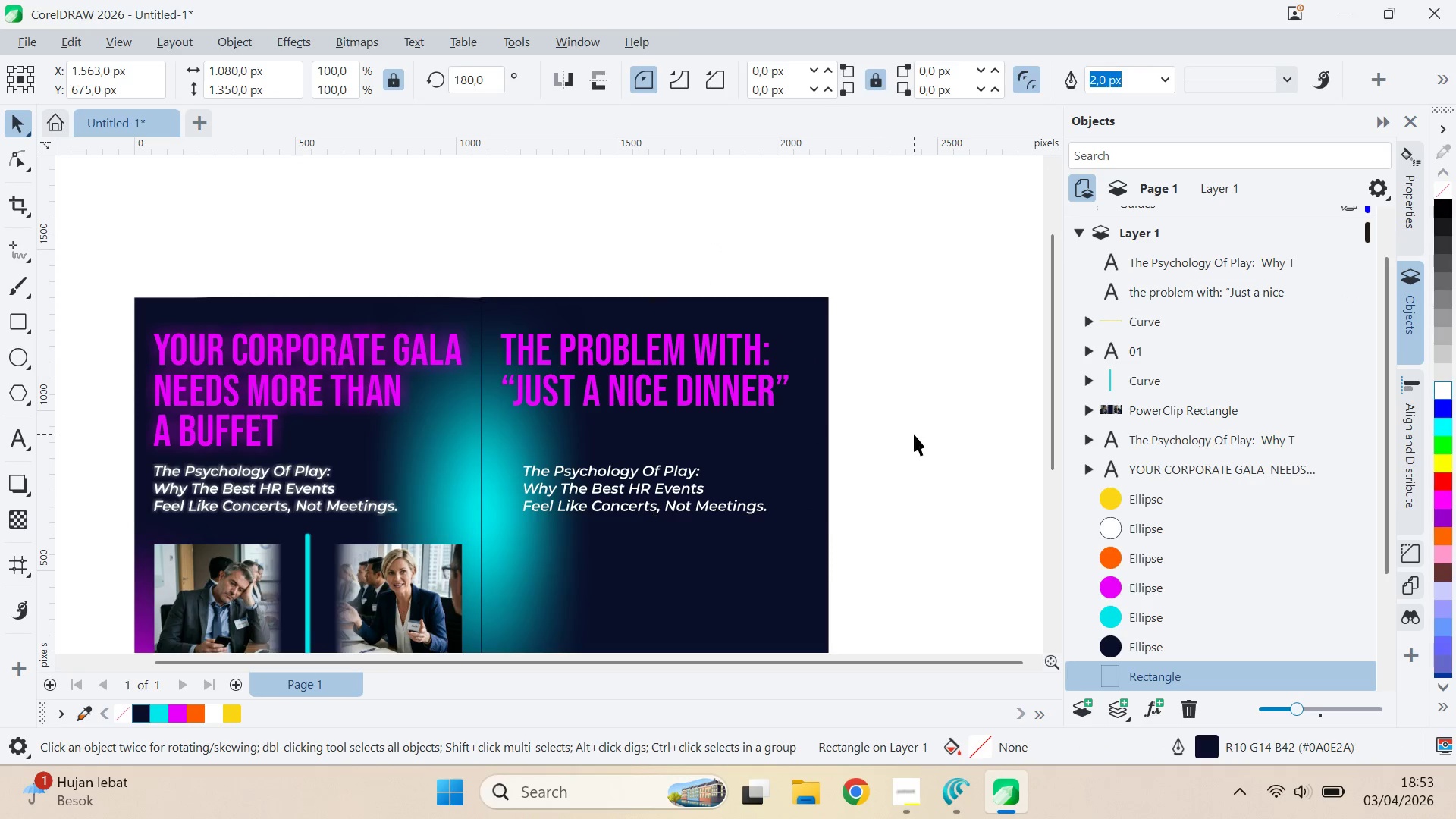 
hold_key(key=ShiftLeft, duration=0.47)
 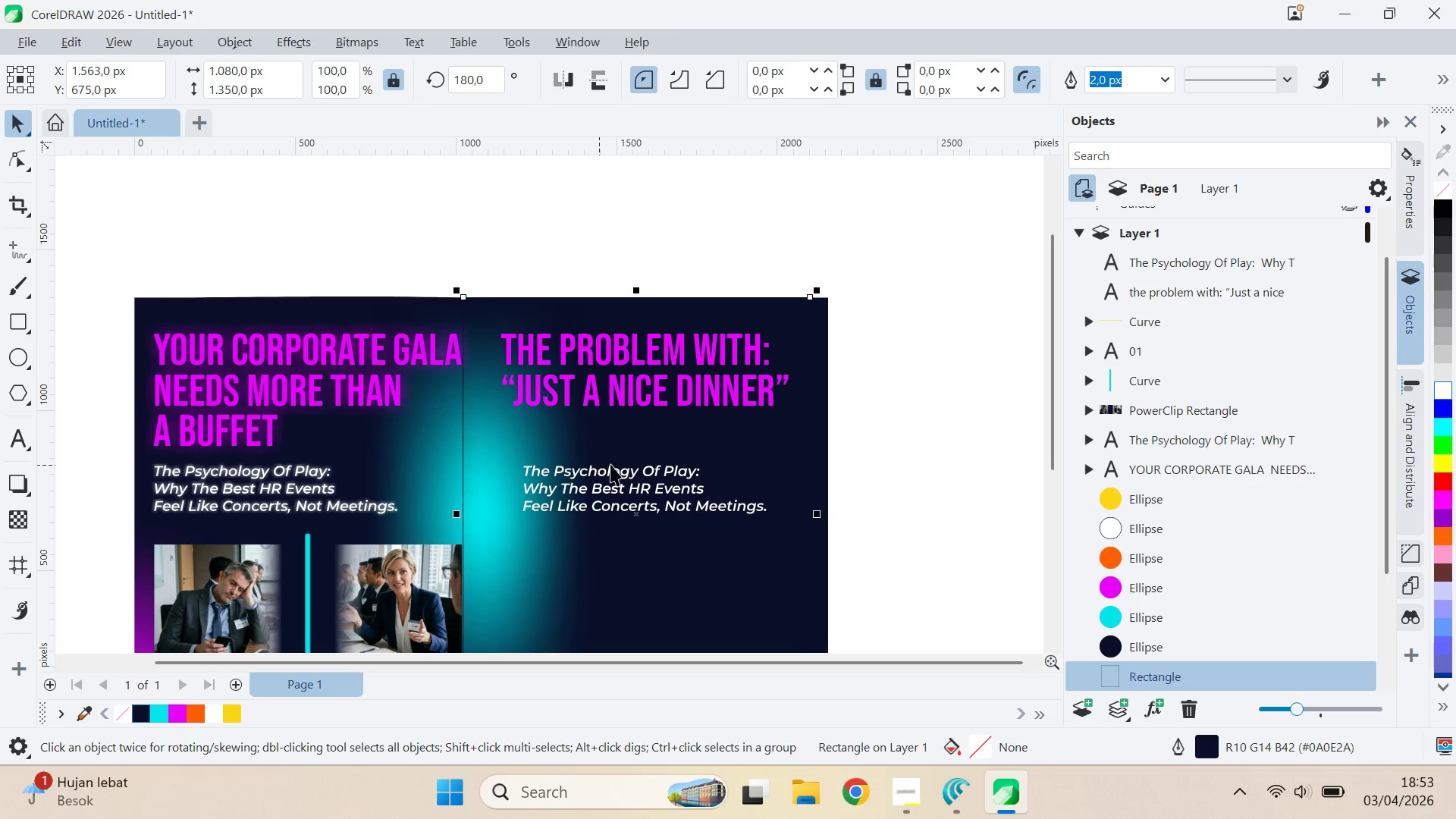 
key(Control+Z)
 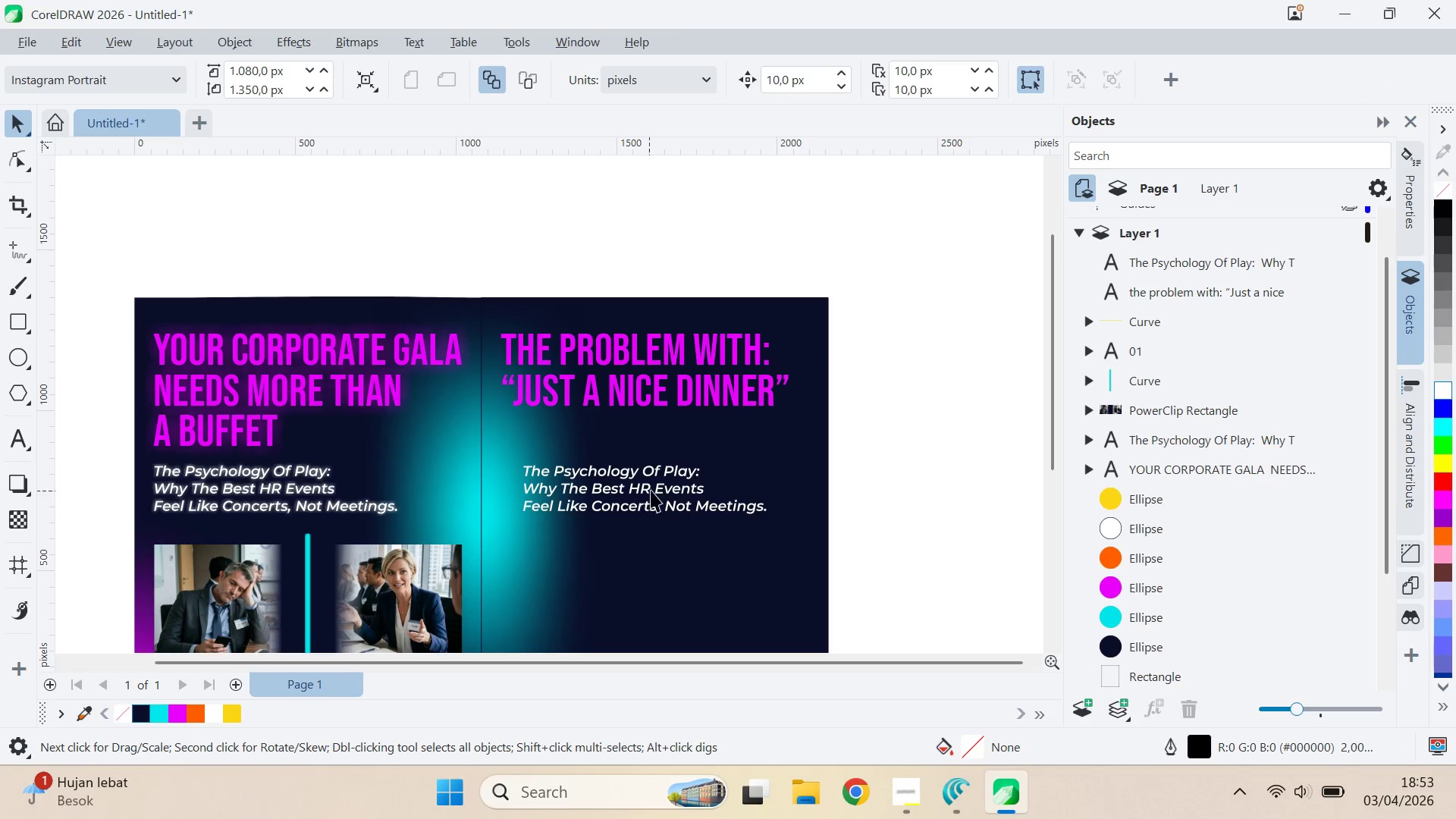 
double_click([653, 483])
 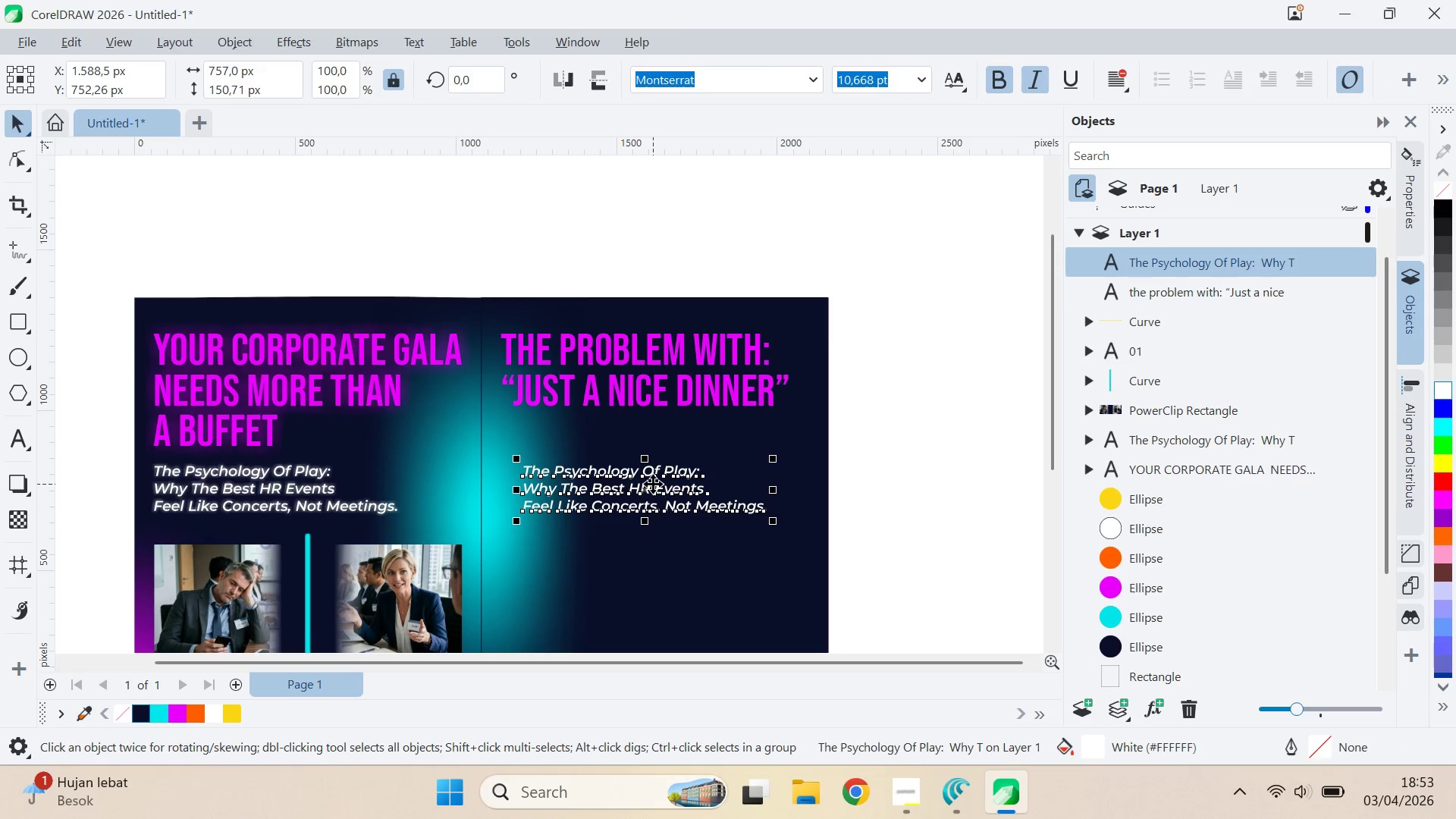 
hold_key(key=ShiftLeft, duration=0.58)
 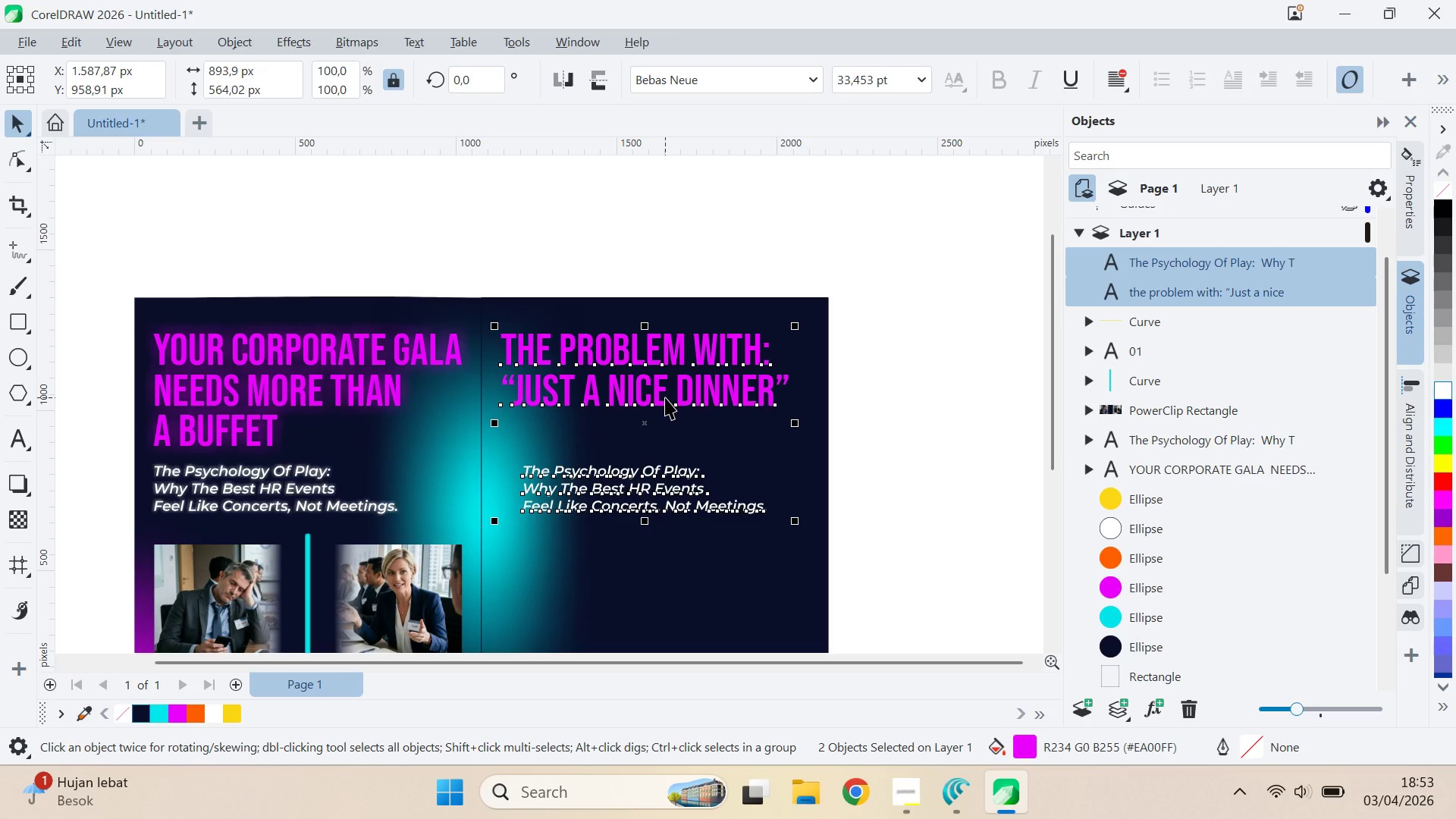 
key(L)
 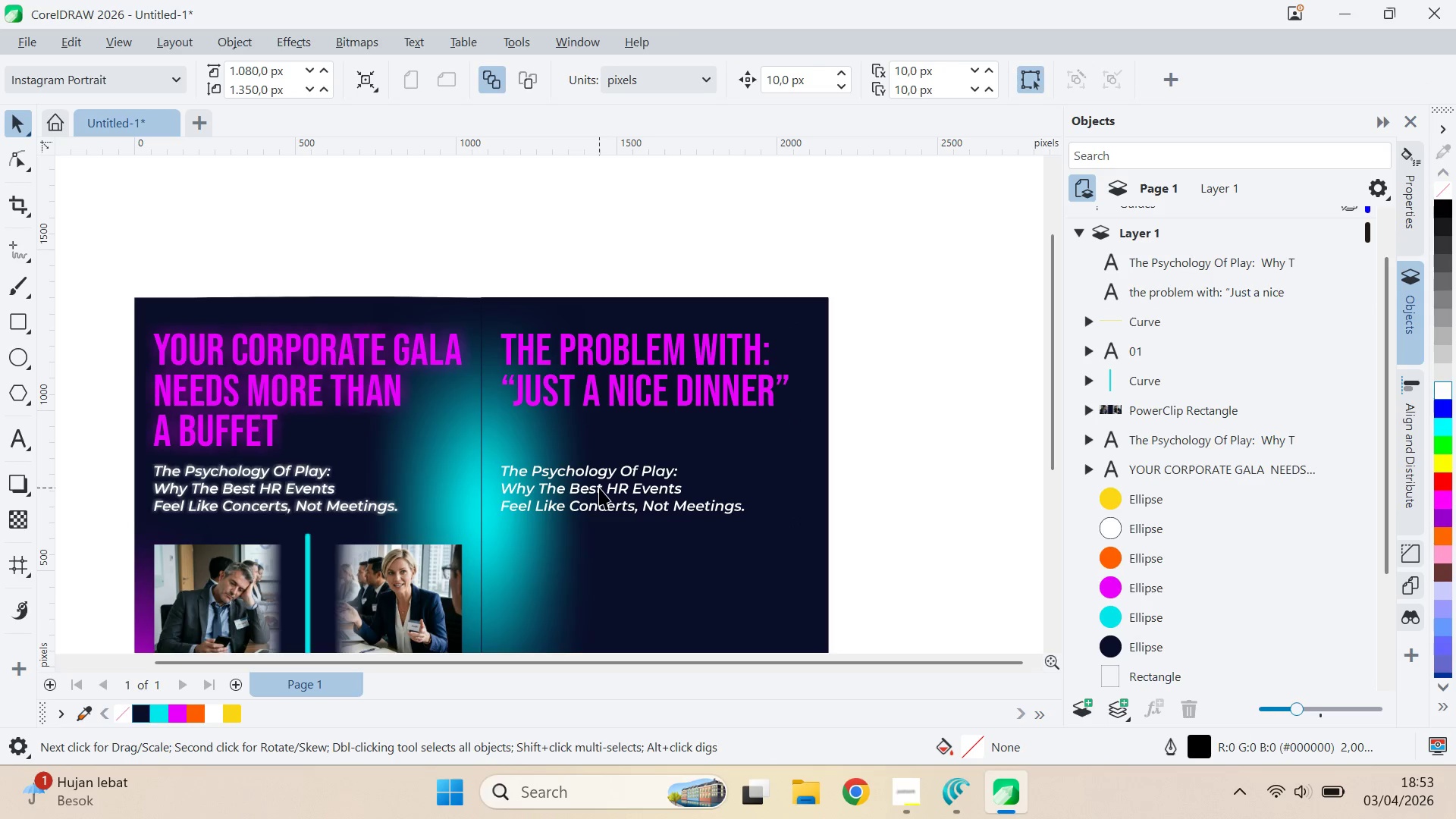 
double_click([604, 472])
 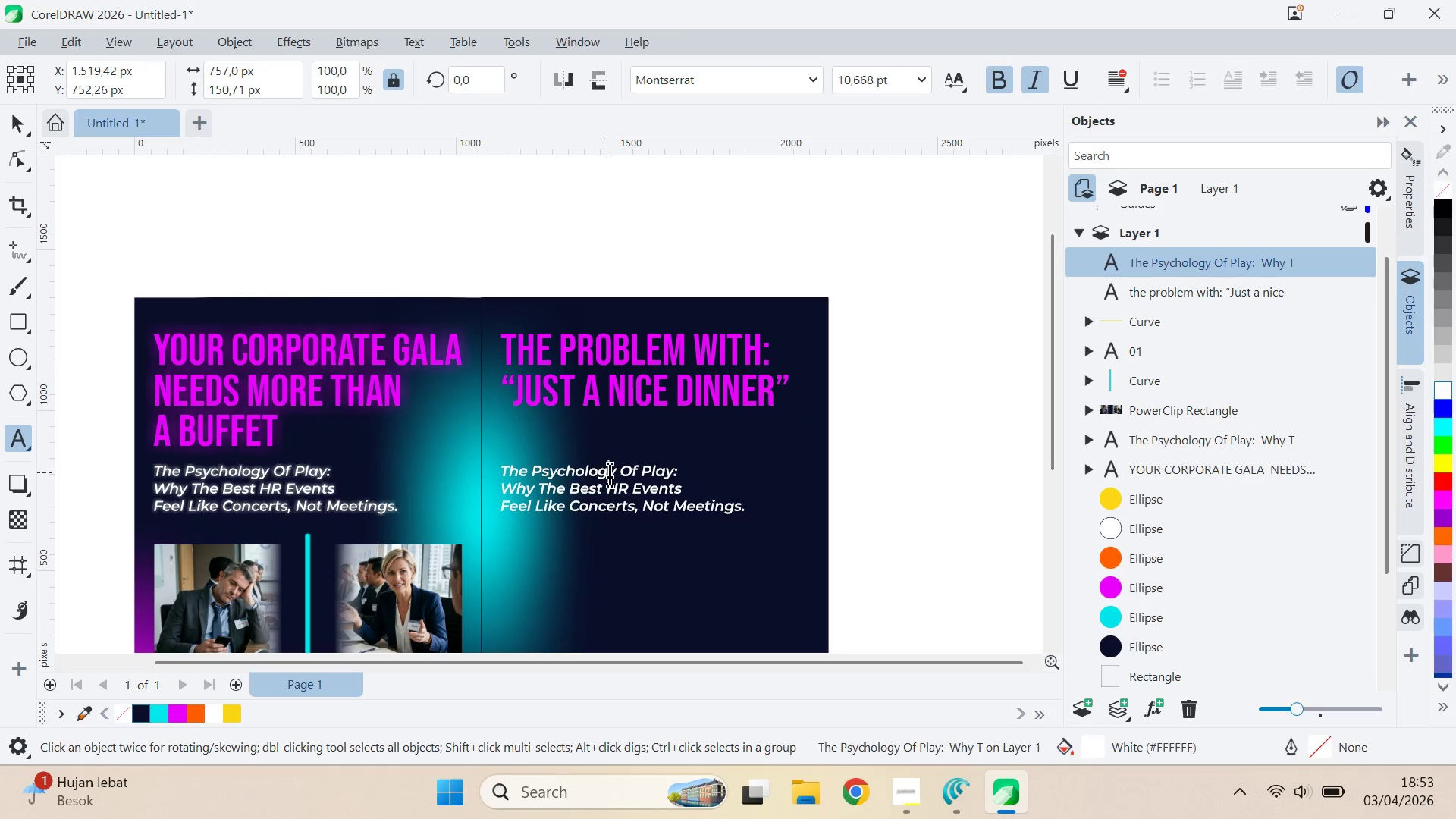 
key(Control+ControlLeft)
 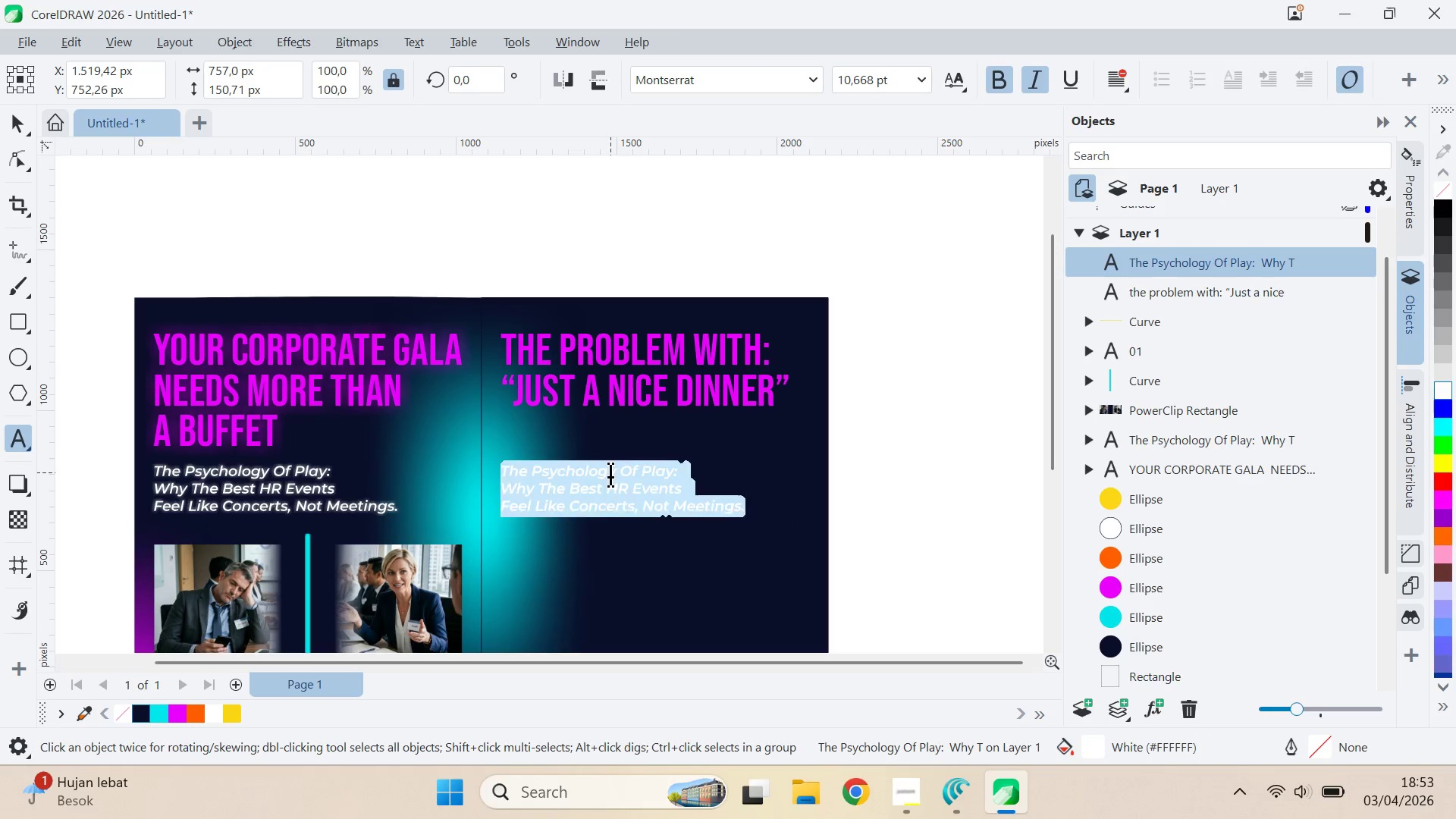 
key(Control+A)
 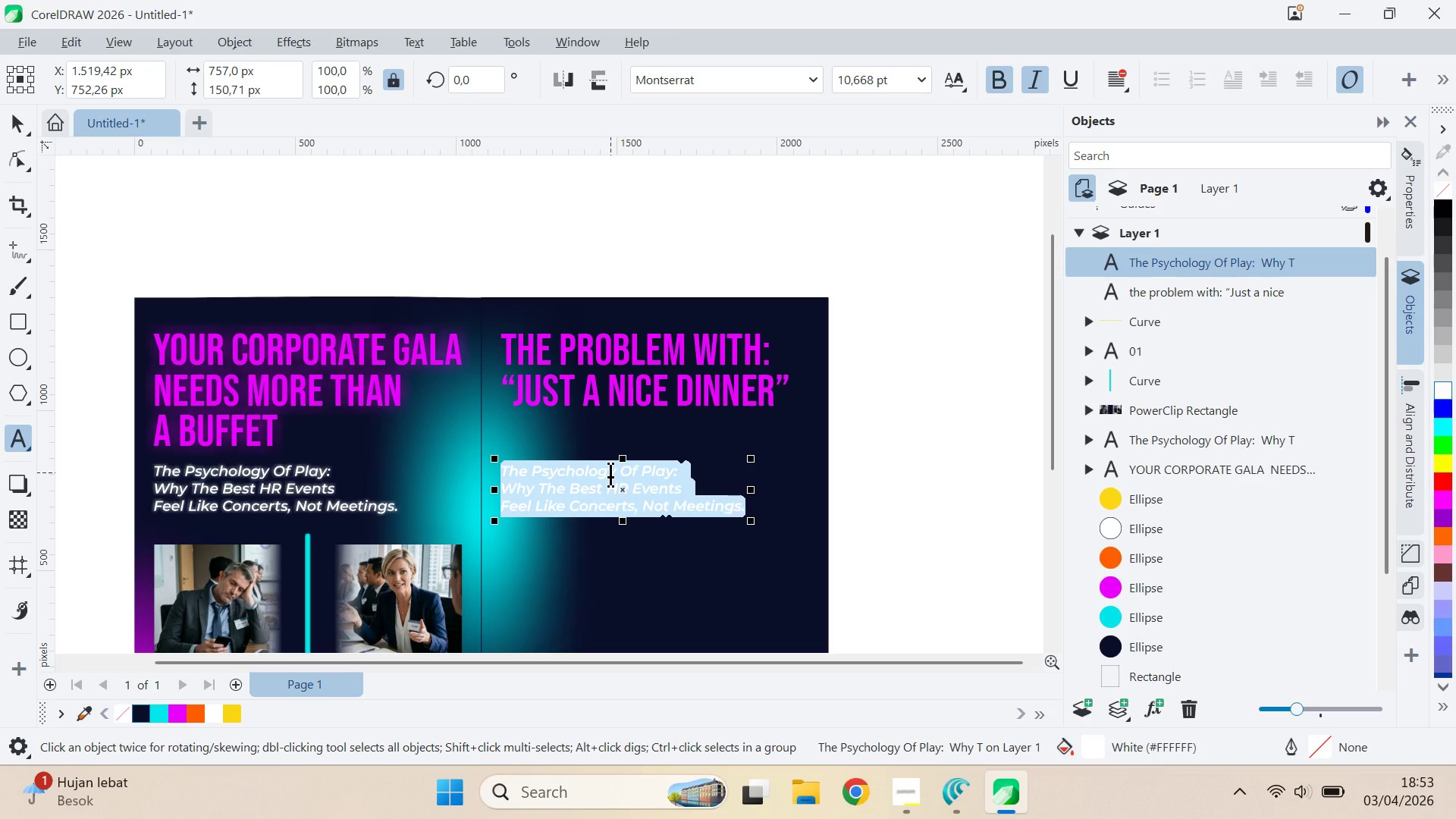 
type(Traditional corporate events wewr)
key(Backspace)
key(Backspace)
type(e)
key(Backspace)
type(re built d)
key(Backspace)
type(for different era )
key(Backspace)
type(.)
 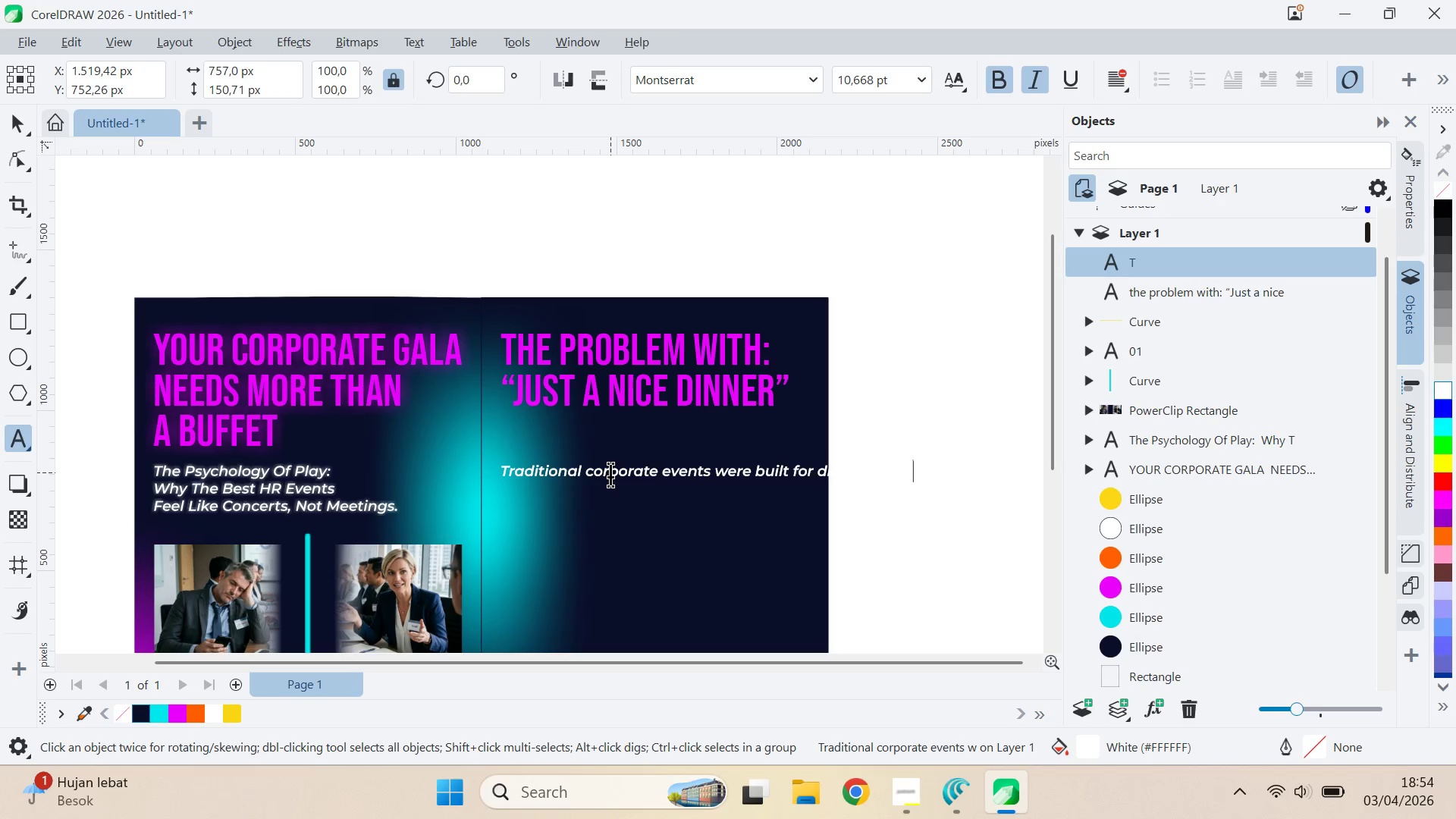 
key(Enter)
 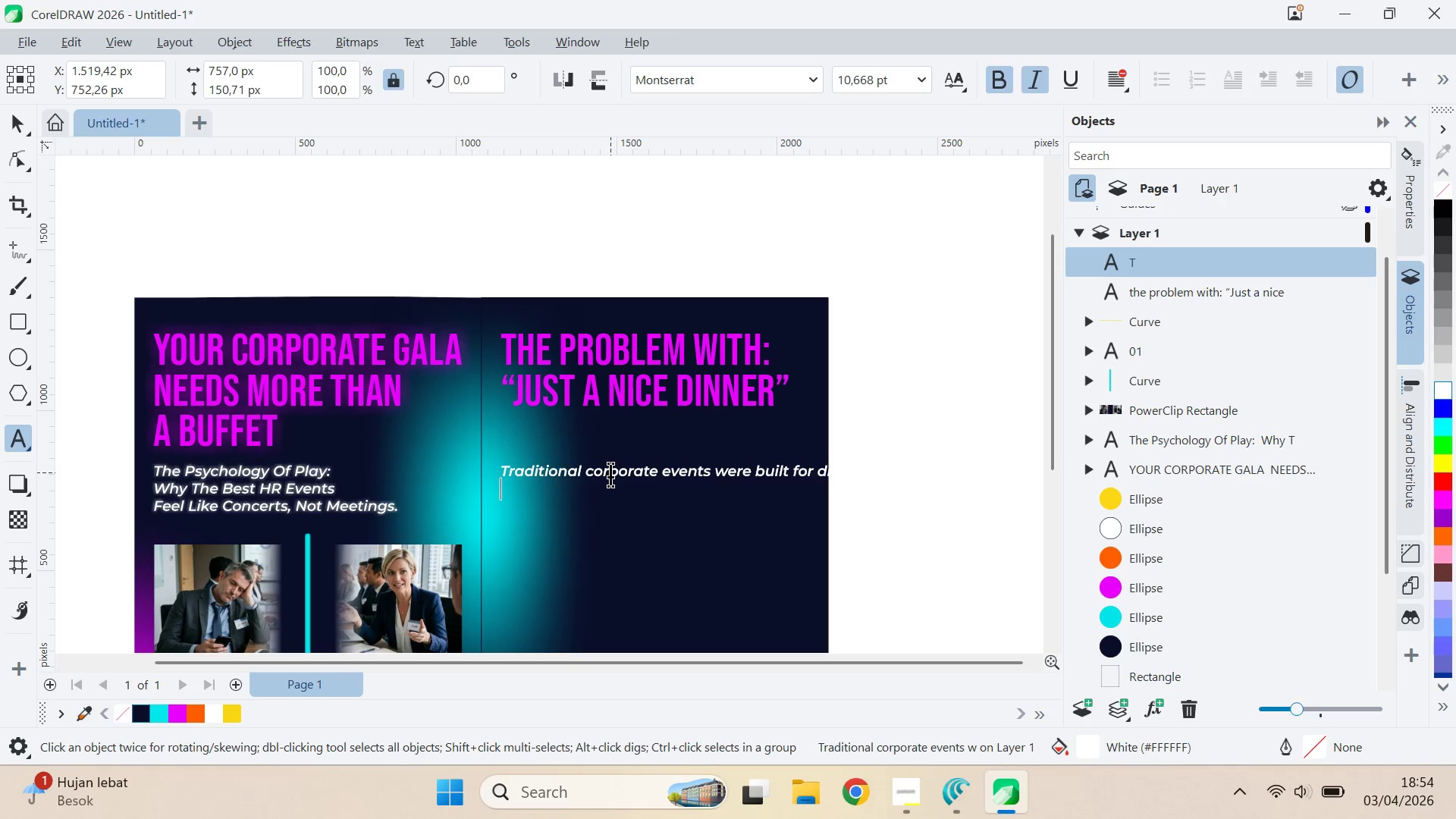 
type(Today's employees don't want passive experiences)
 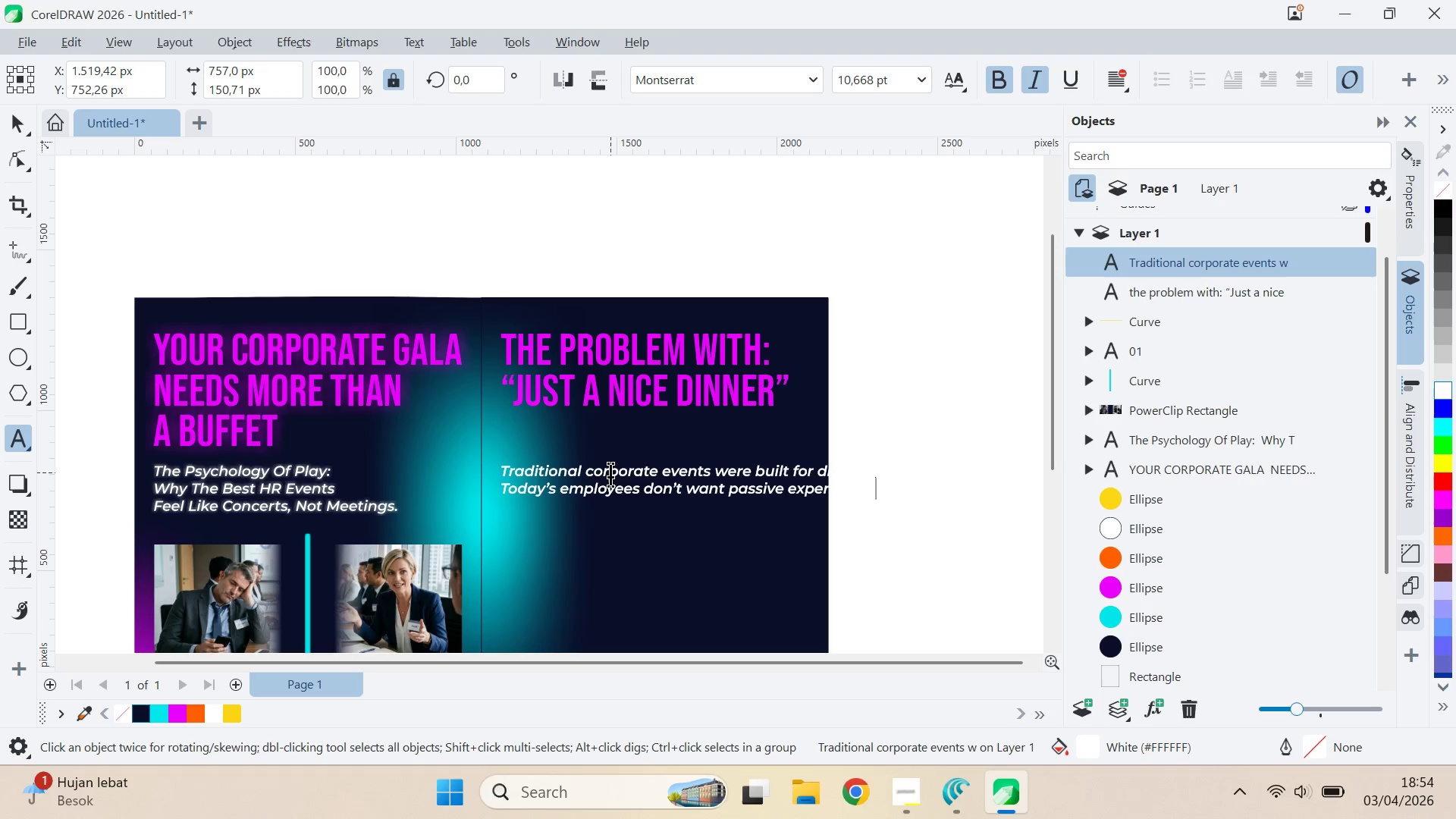 
key(Enter)
 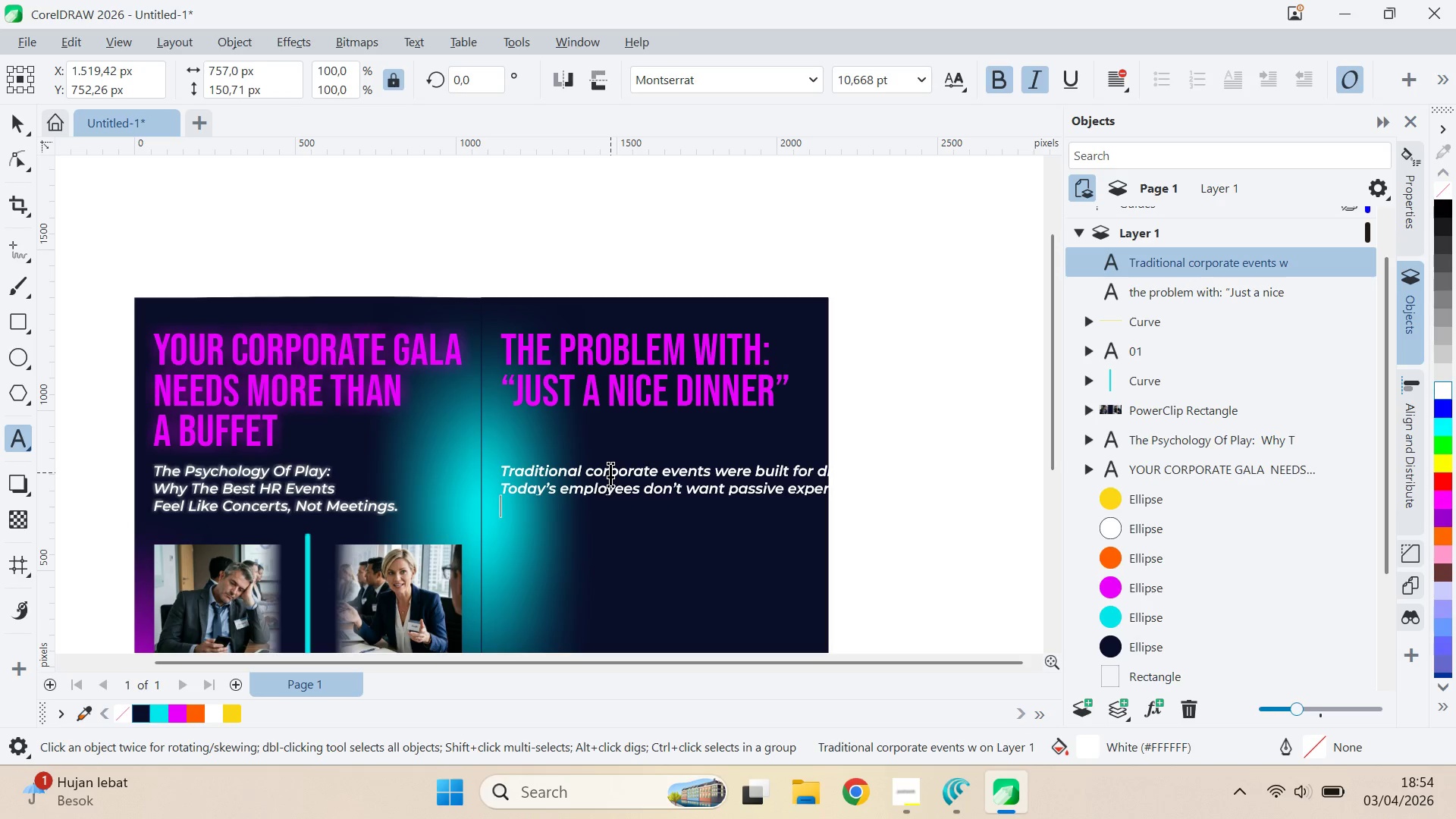 
type(- they want to be part of the story )
key(Backspace)
type(.)
 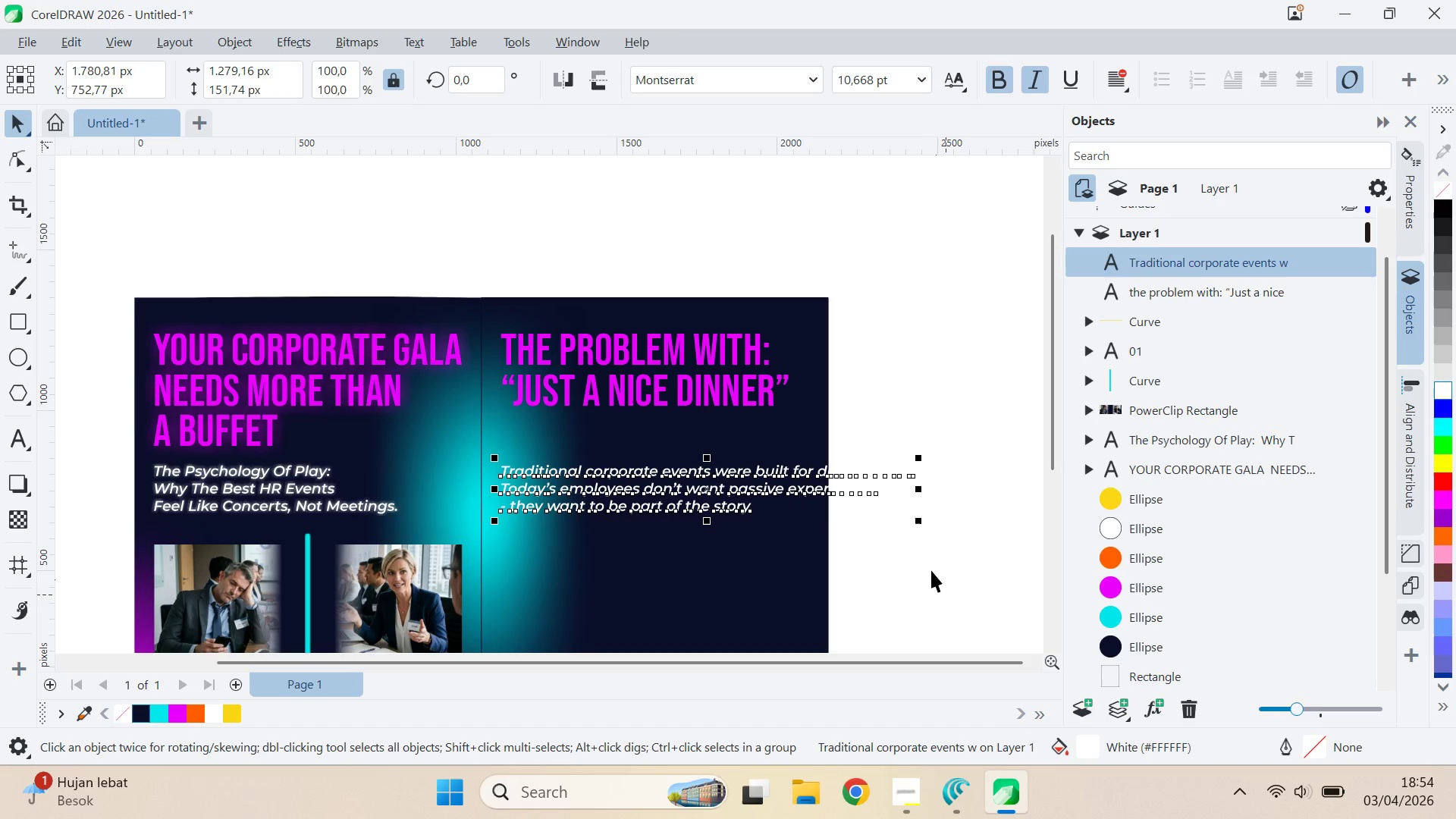 
left_click_drag(start_coordinate=[920, 520], to_coordinate=[797, 515])
 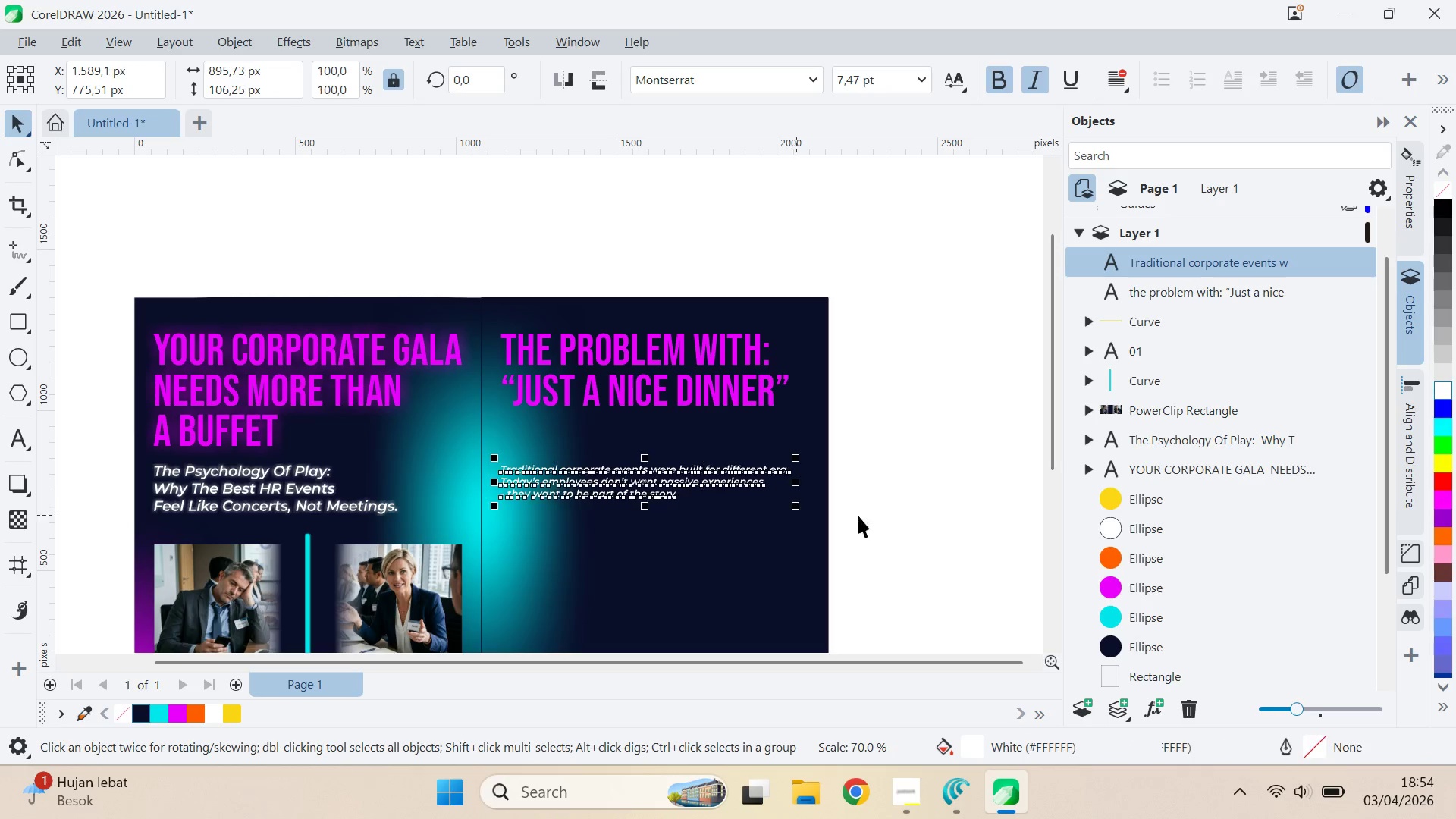 
key(Control+Z)
 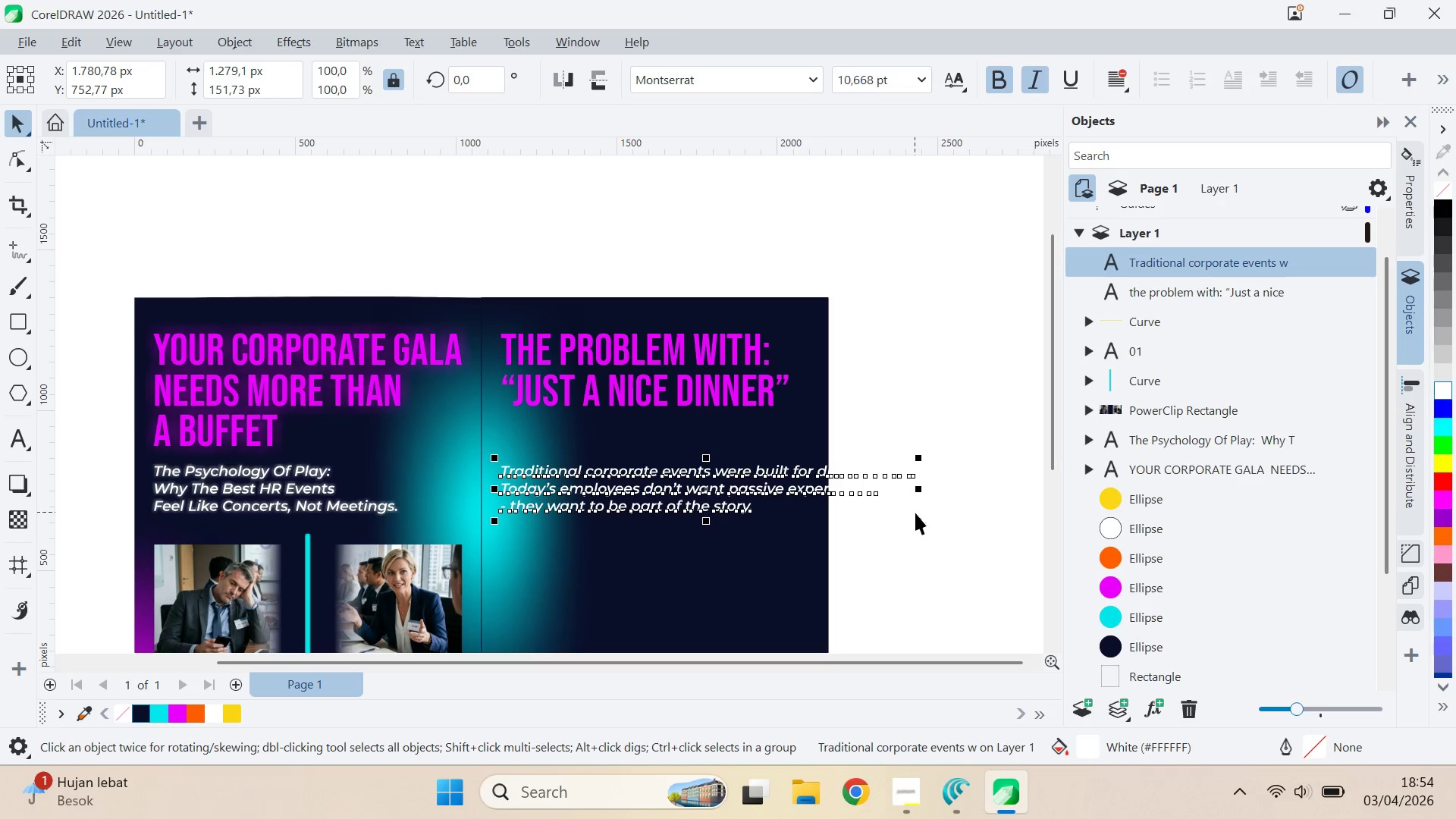 
left_click([921, 515])
 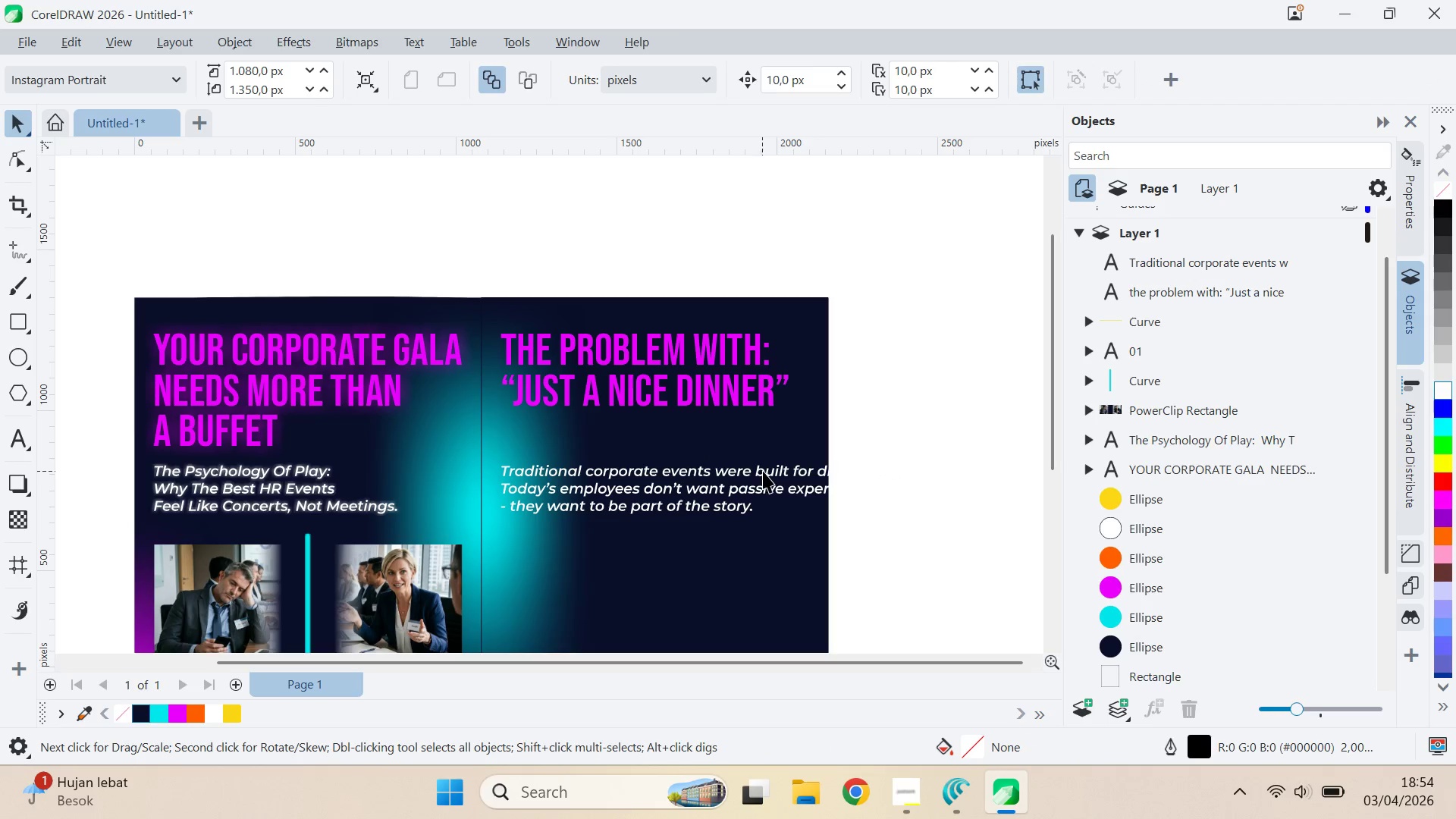 
double_click([719, 472])
 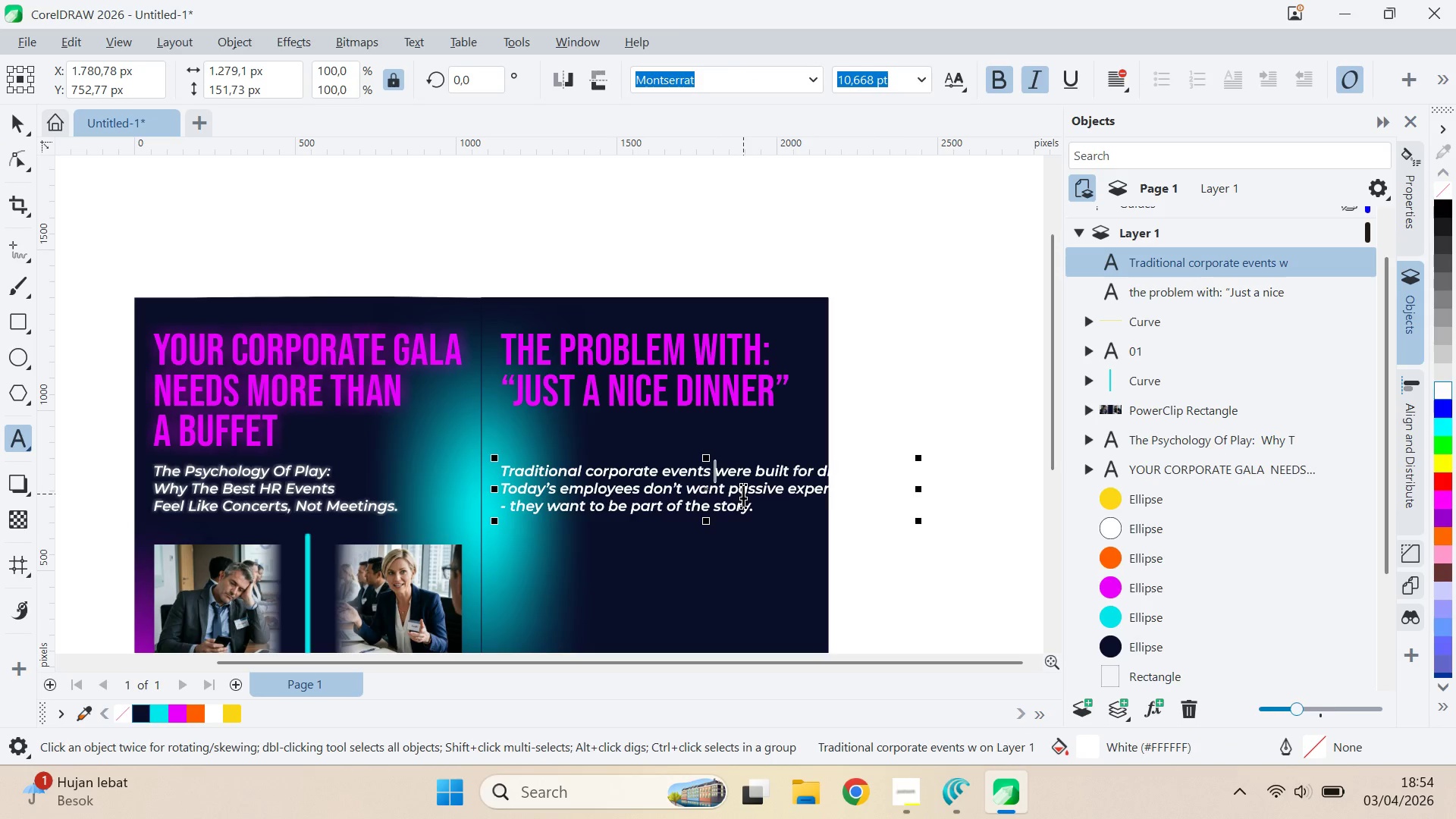 
key(Enter)
 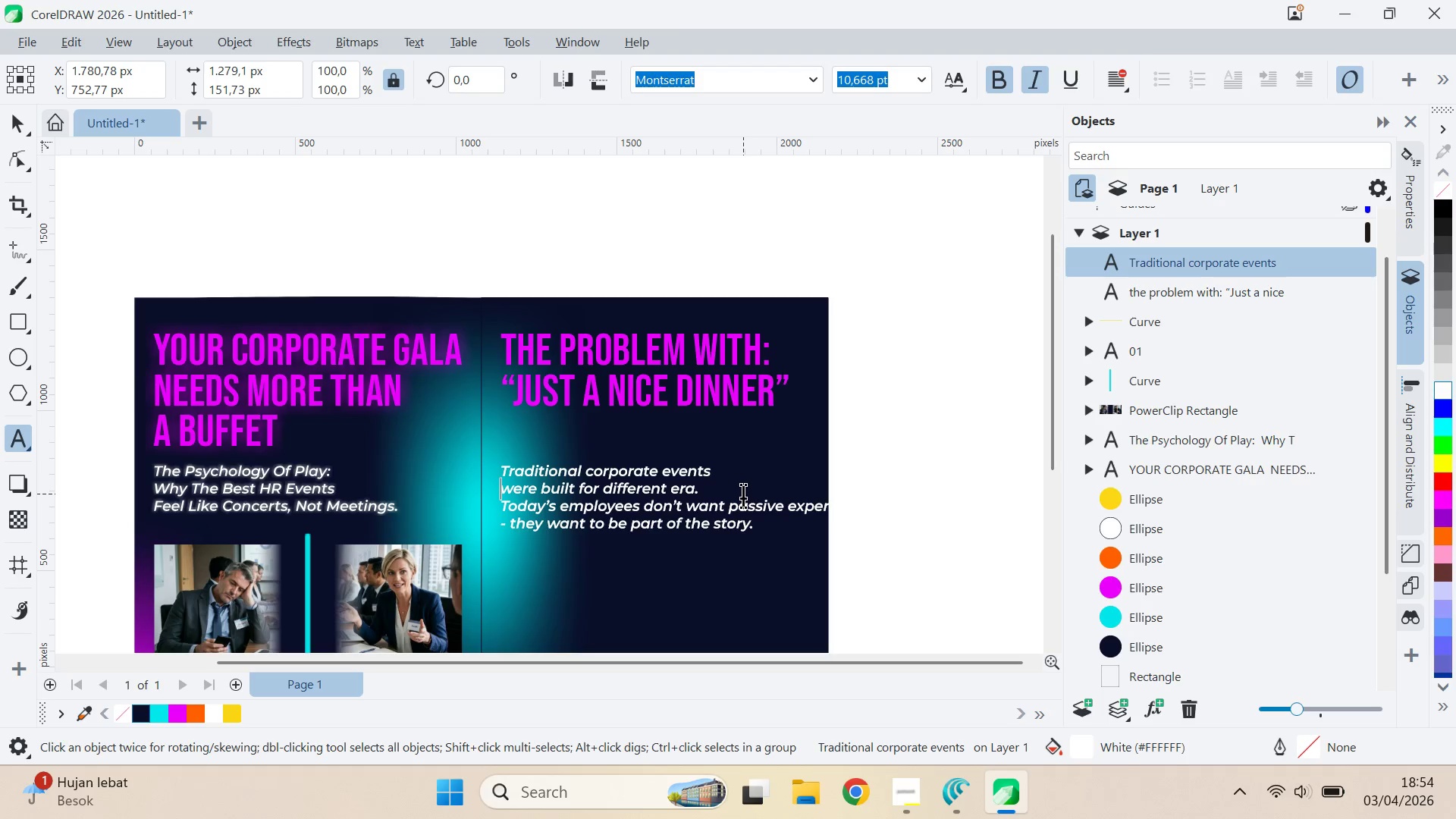 
key(ArrowDown)
 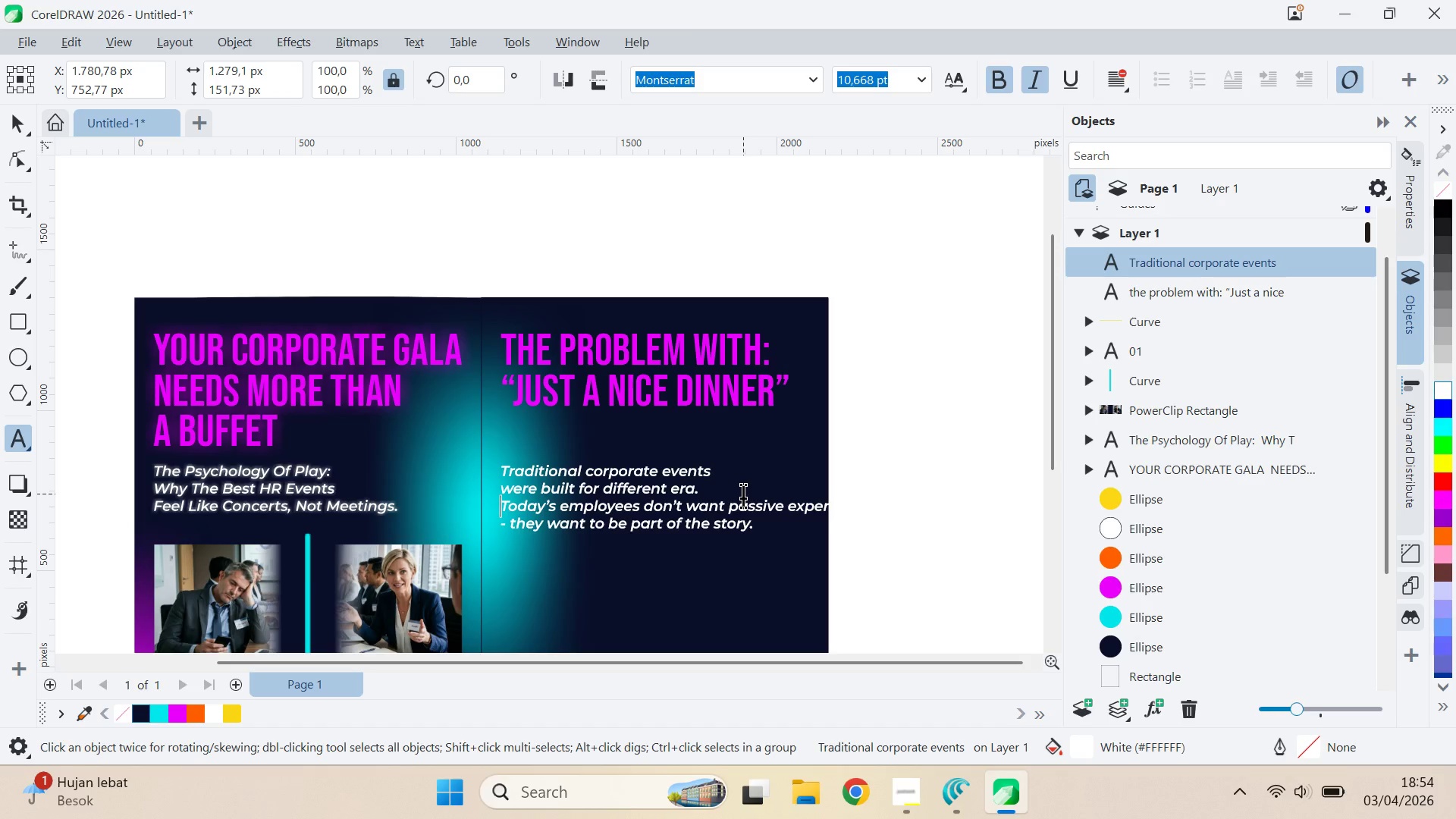 
key(Control+ArrowRight)
 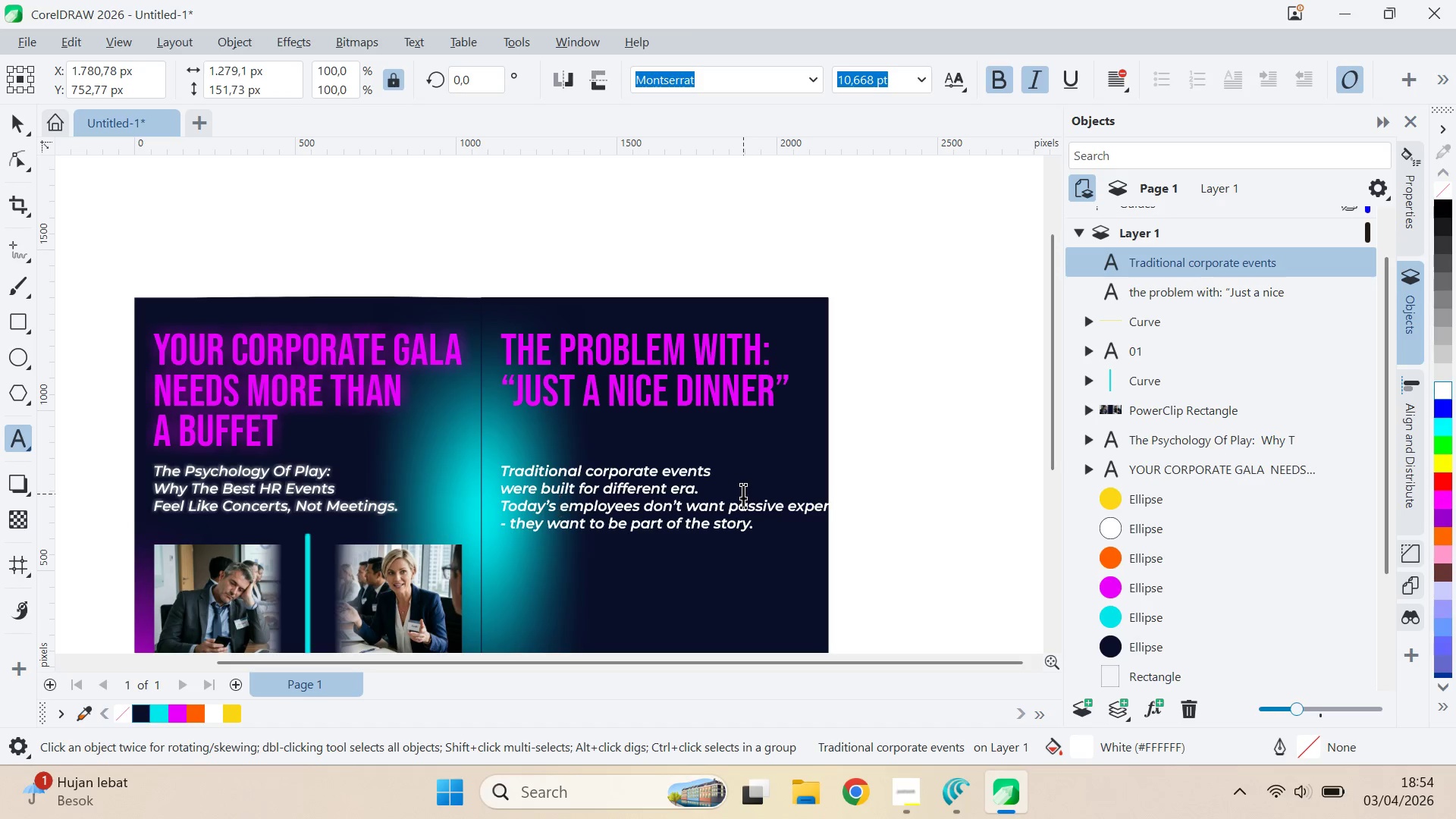 
key(Control+ArrowRight)
 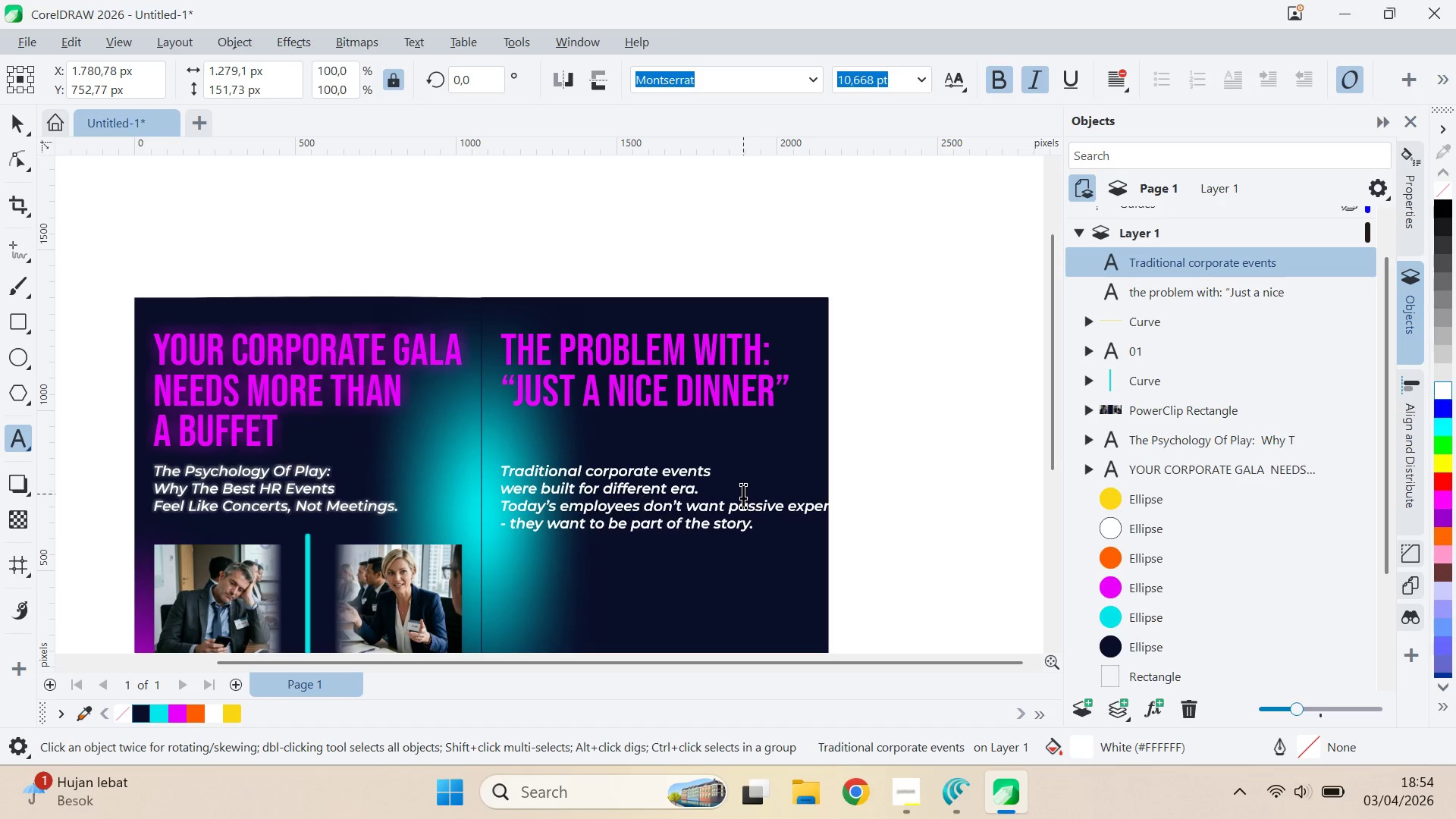 
key(Control+ArrowRight)
 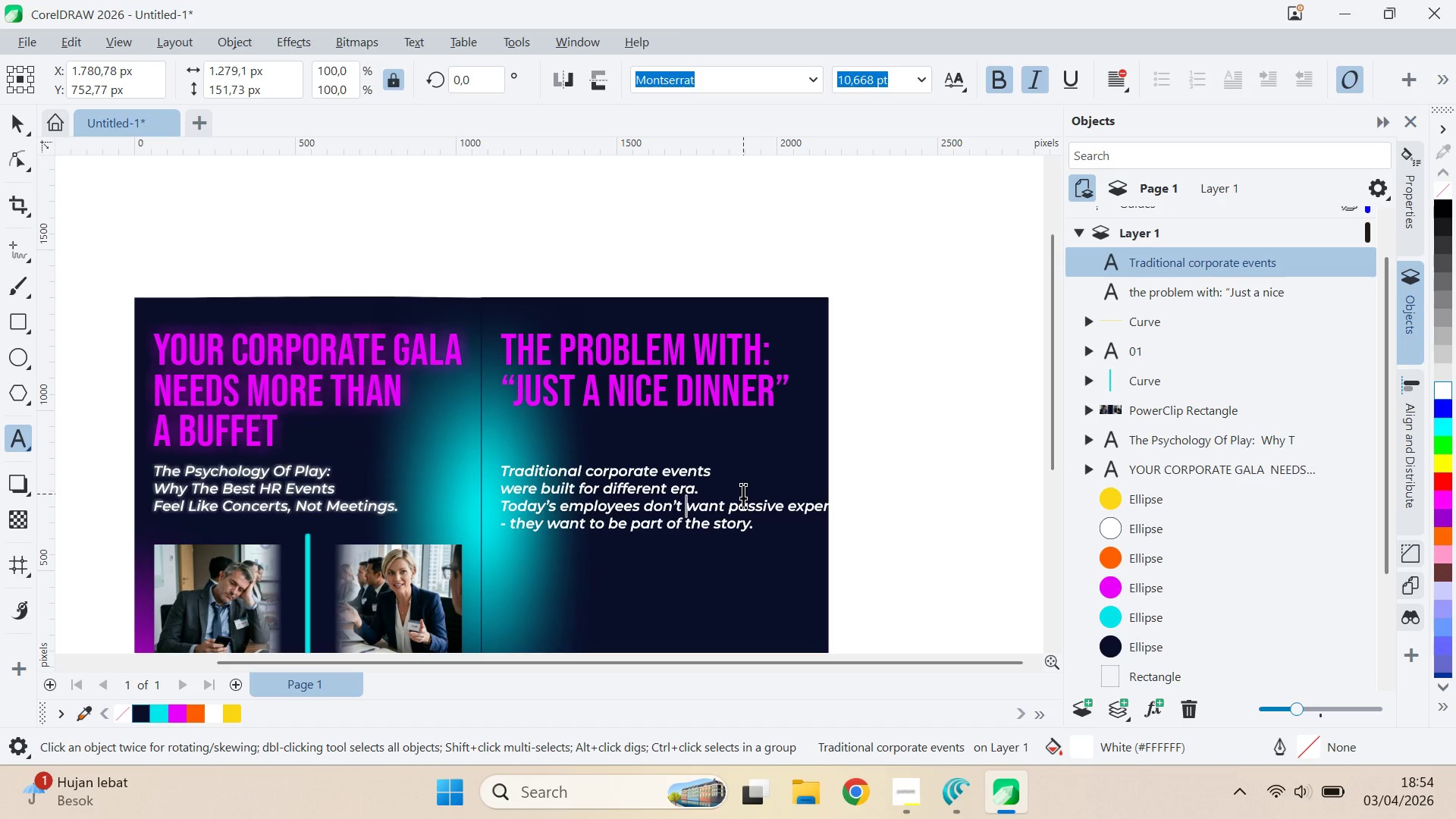 
key(Control+ArrowRight)
 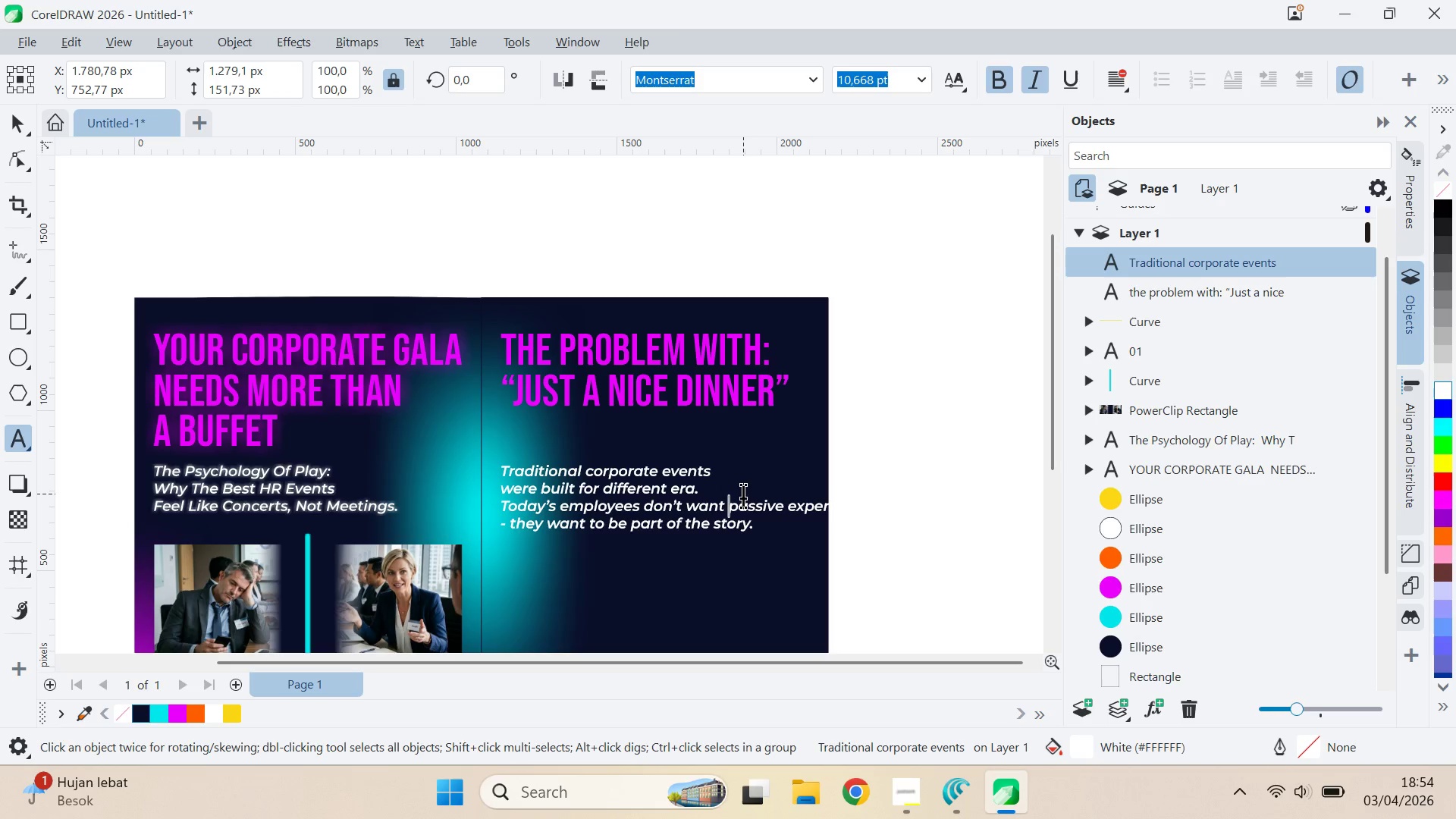 
key(Control+ArrowRight)
 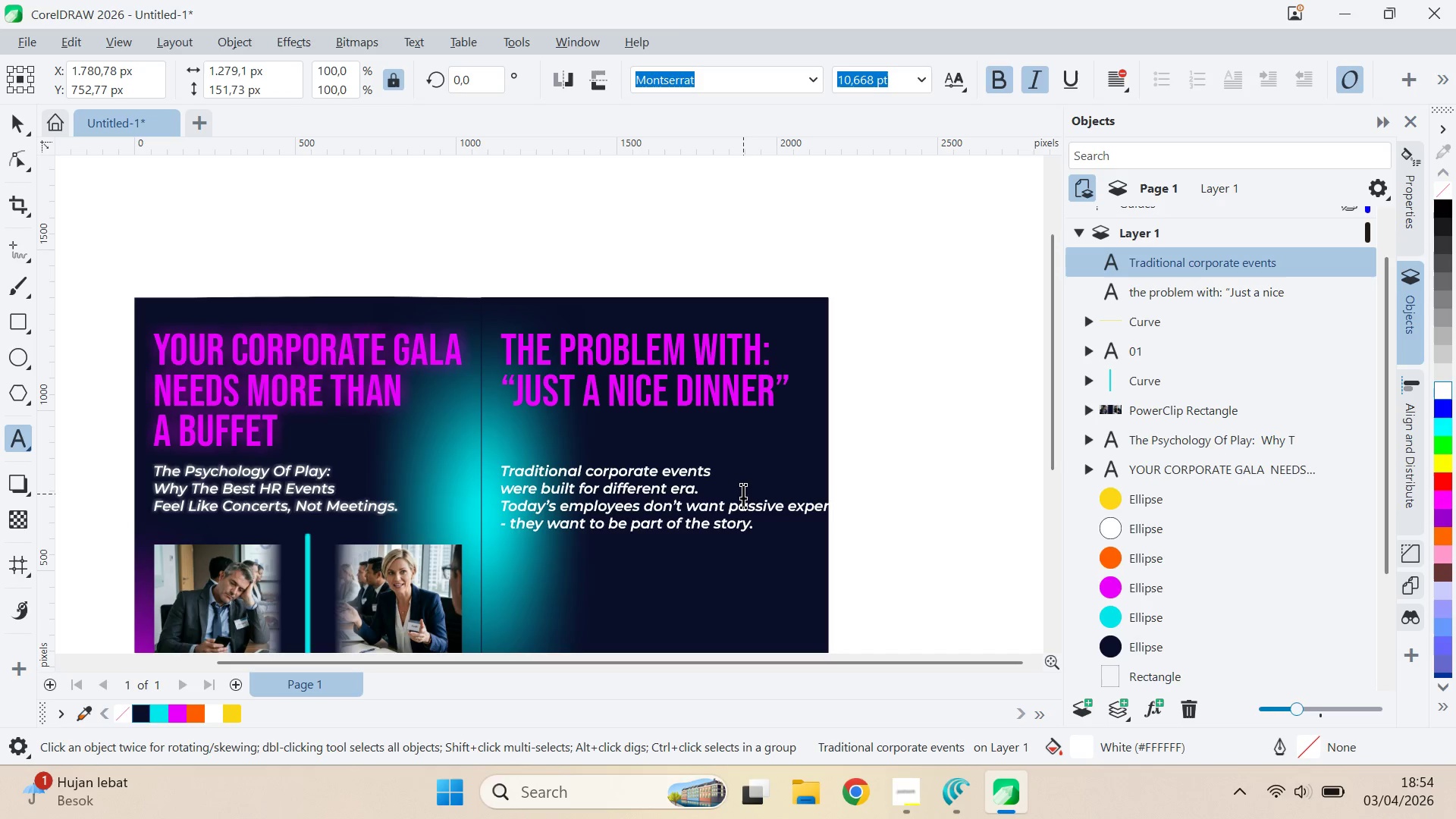 
key(Control+ArrowLeft)
 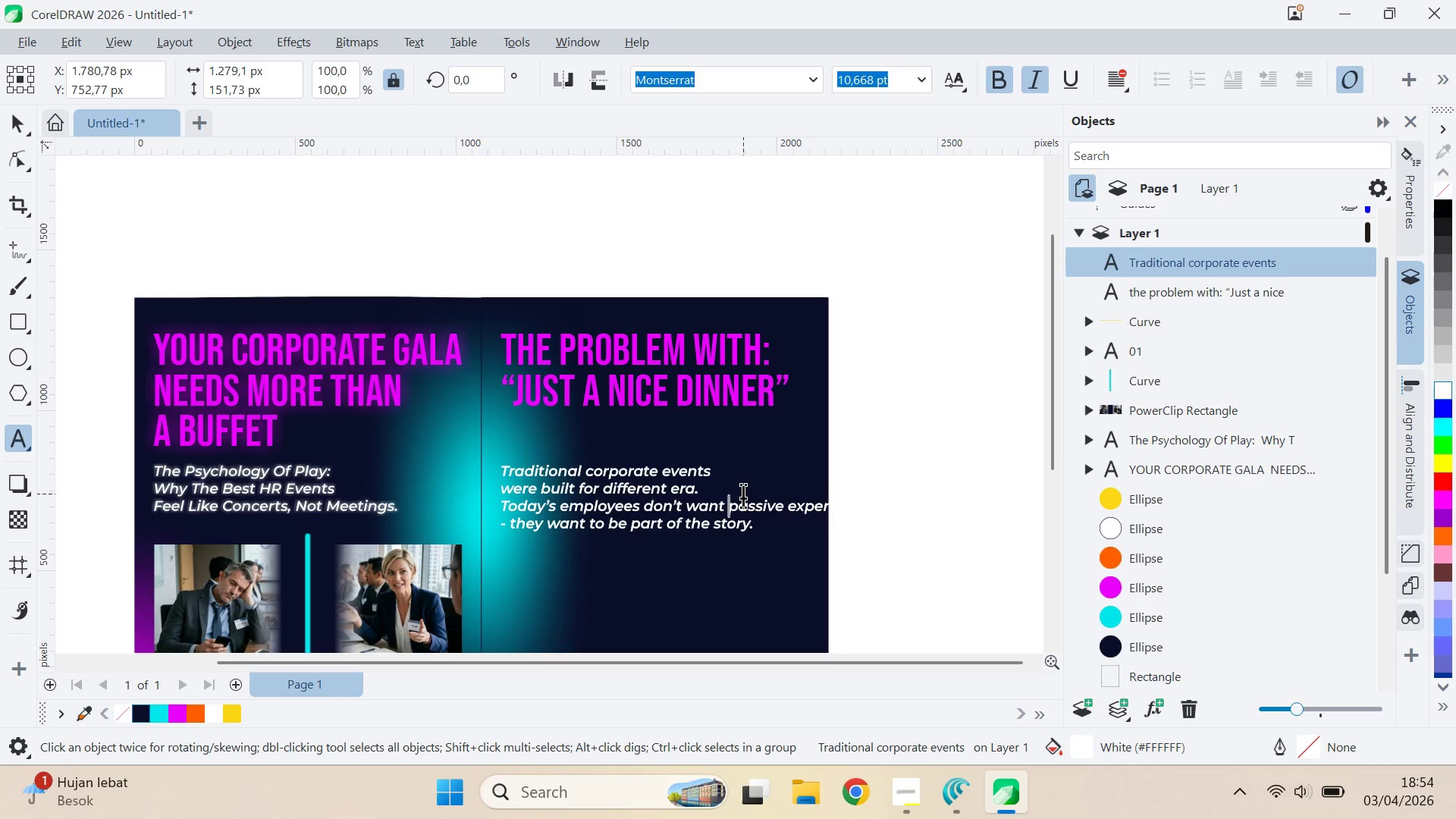 
key(Control+ArrowLeft)
 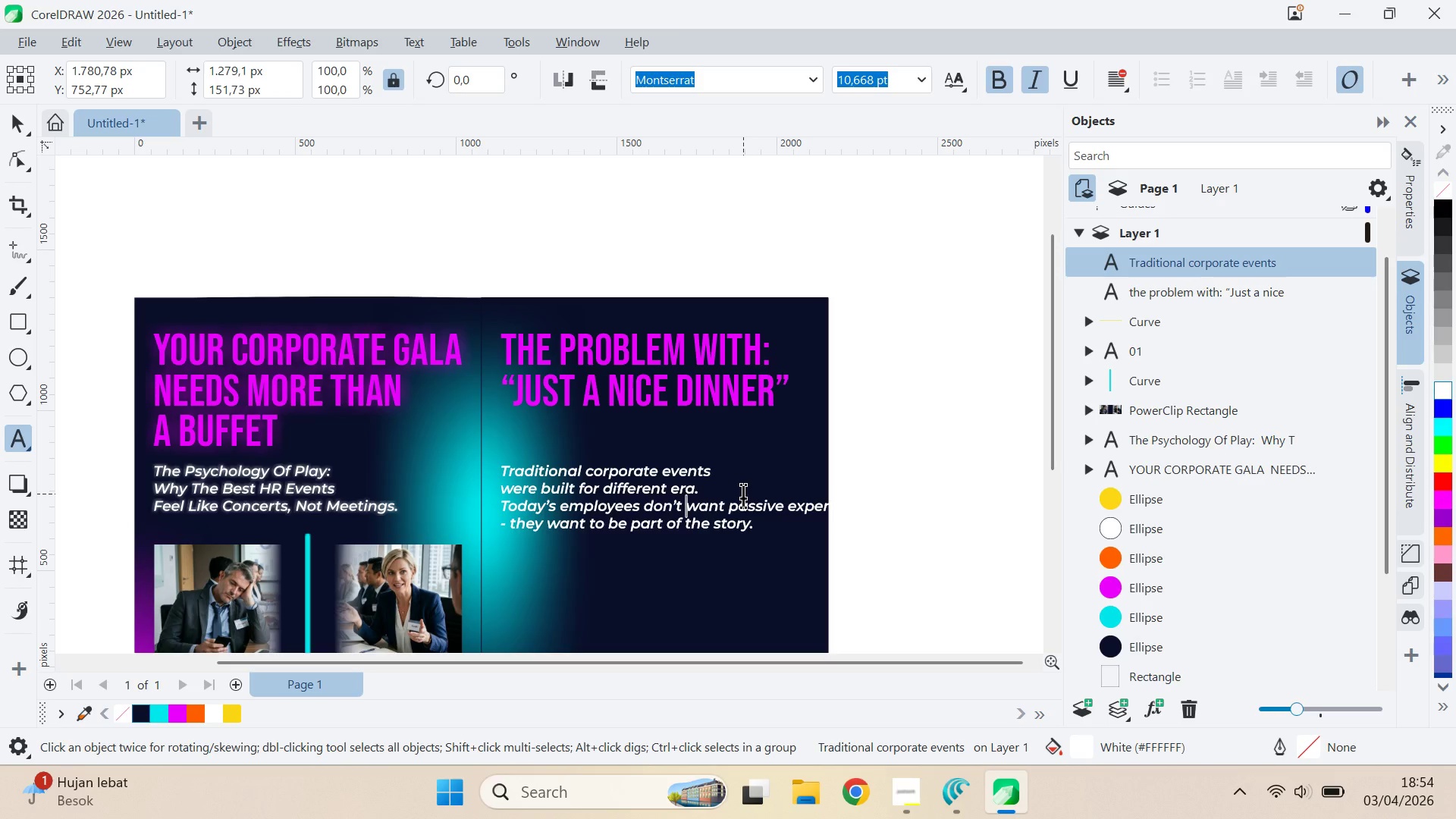 
key(Control+ArrowRight)
 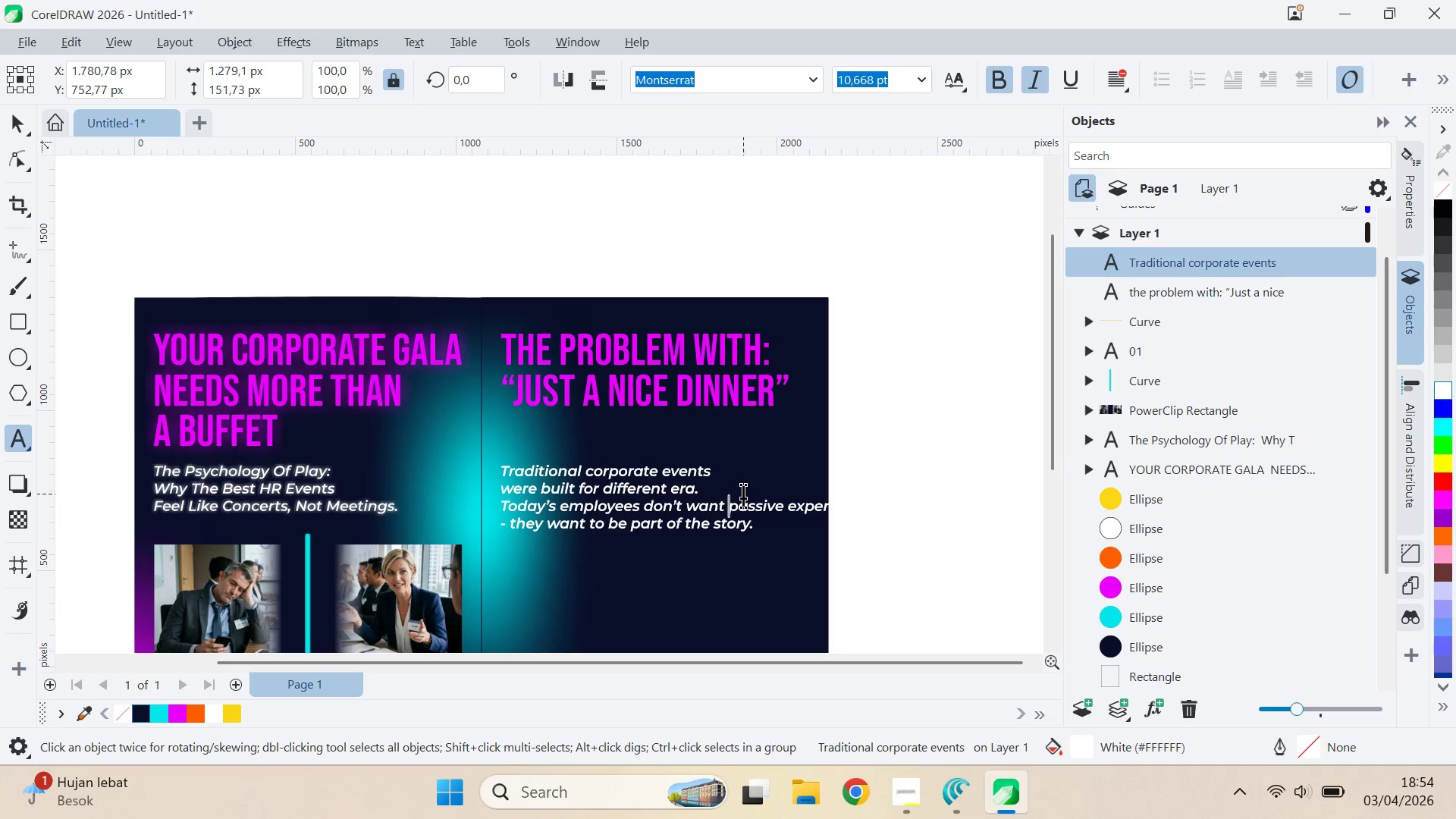 
key(Enter)
 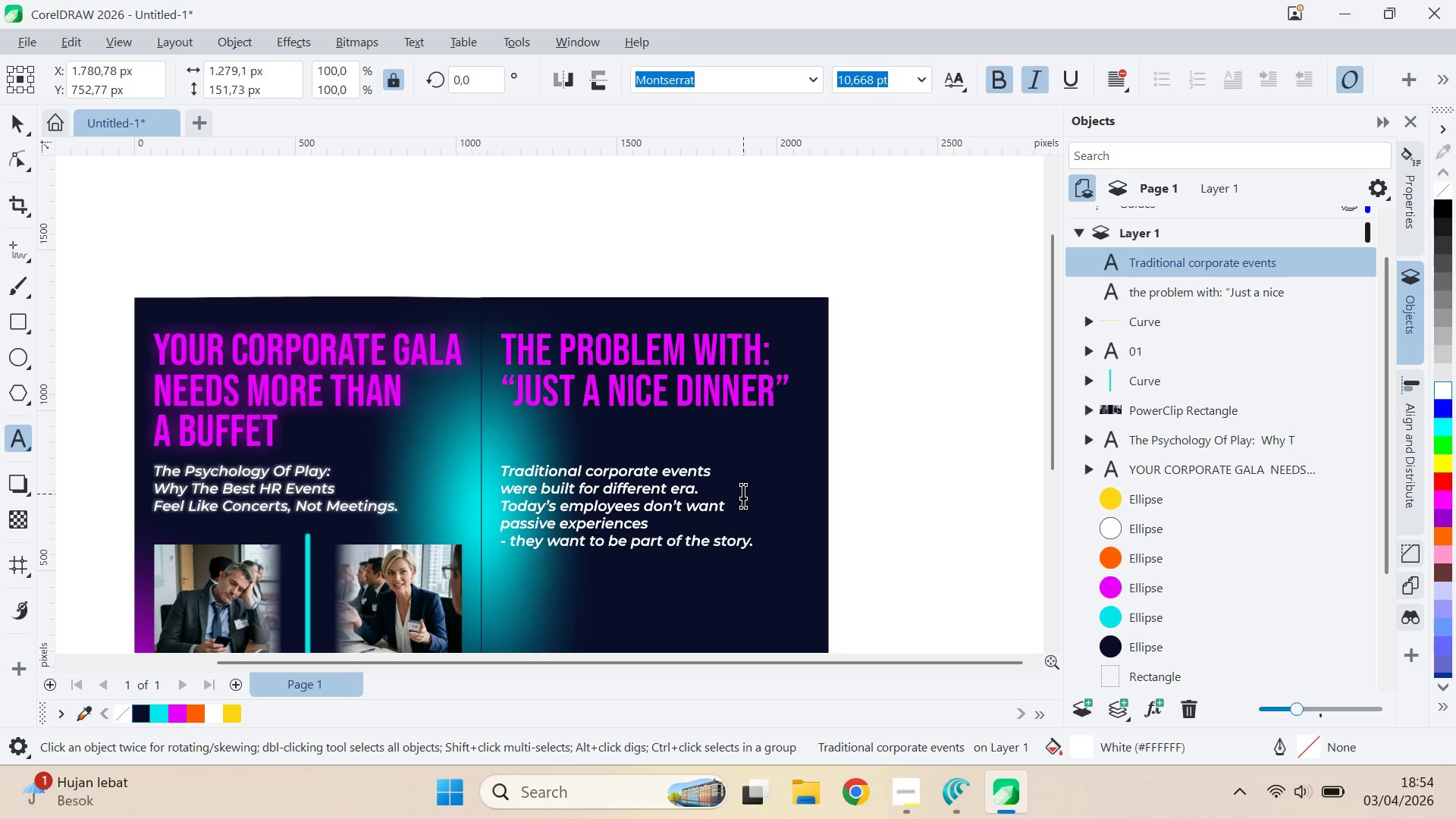 
key(ArrowDown)
 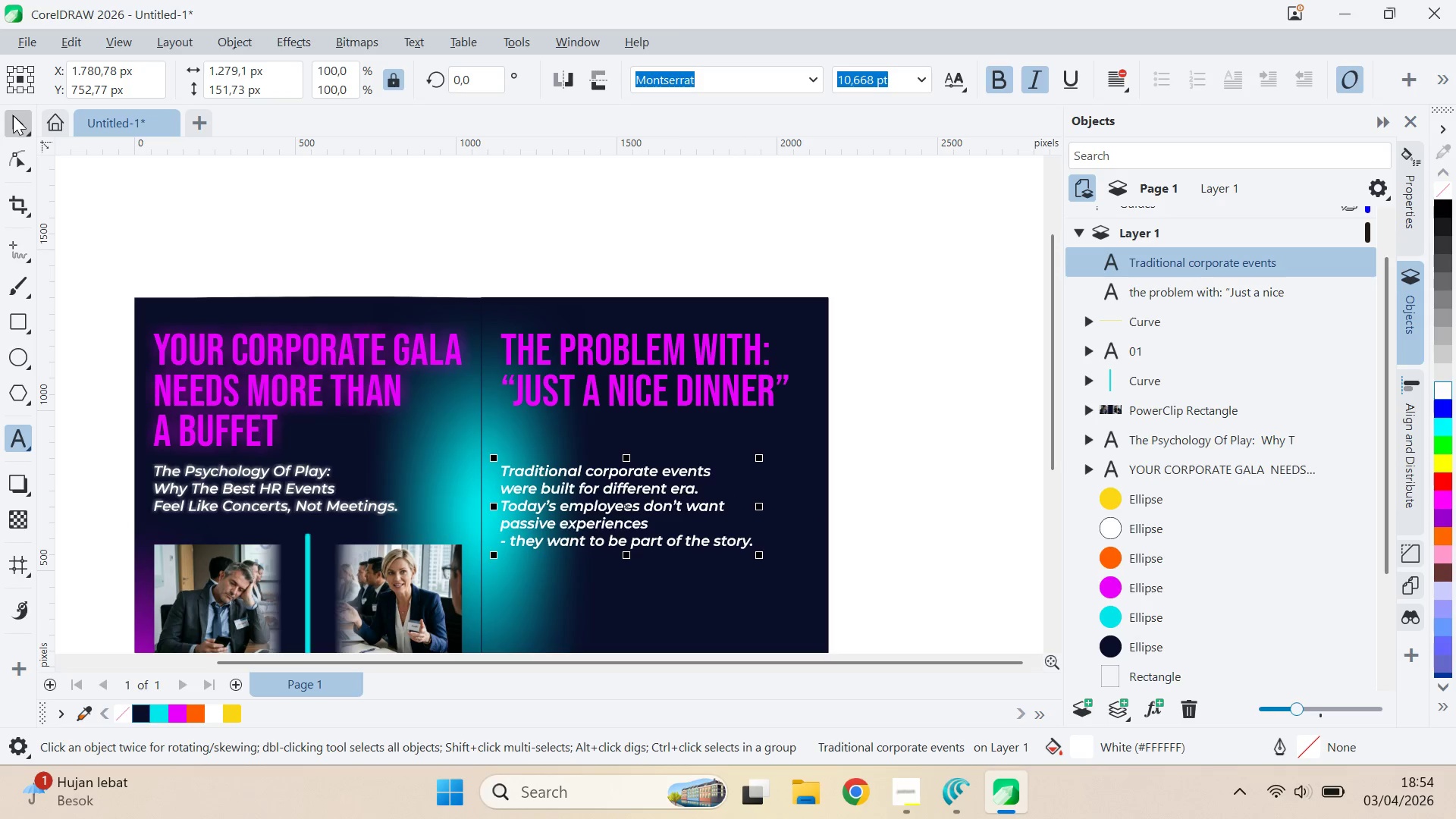 
left_click_drag(start_coordinate=[643, 400], to_coordinate=[641, 439])
 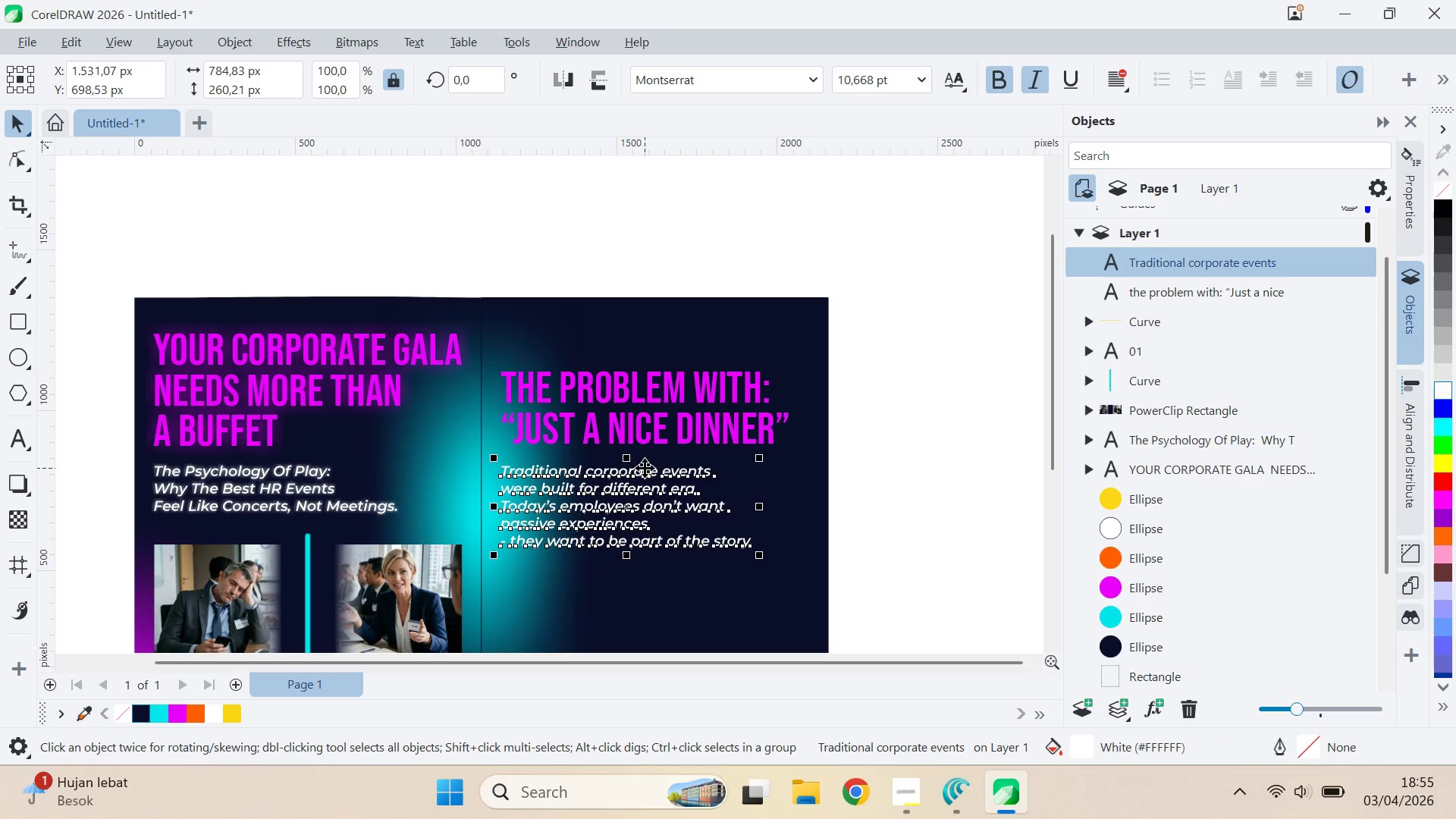 
hold_key(key=ShiftLeft, duration=1.36)
 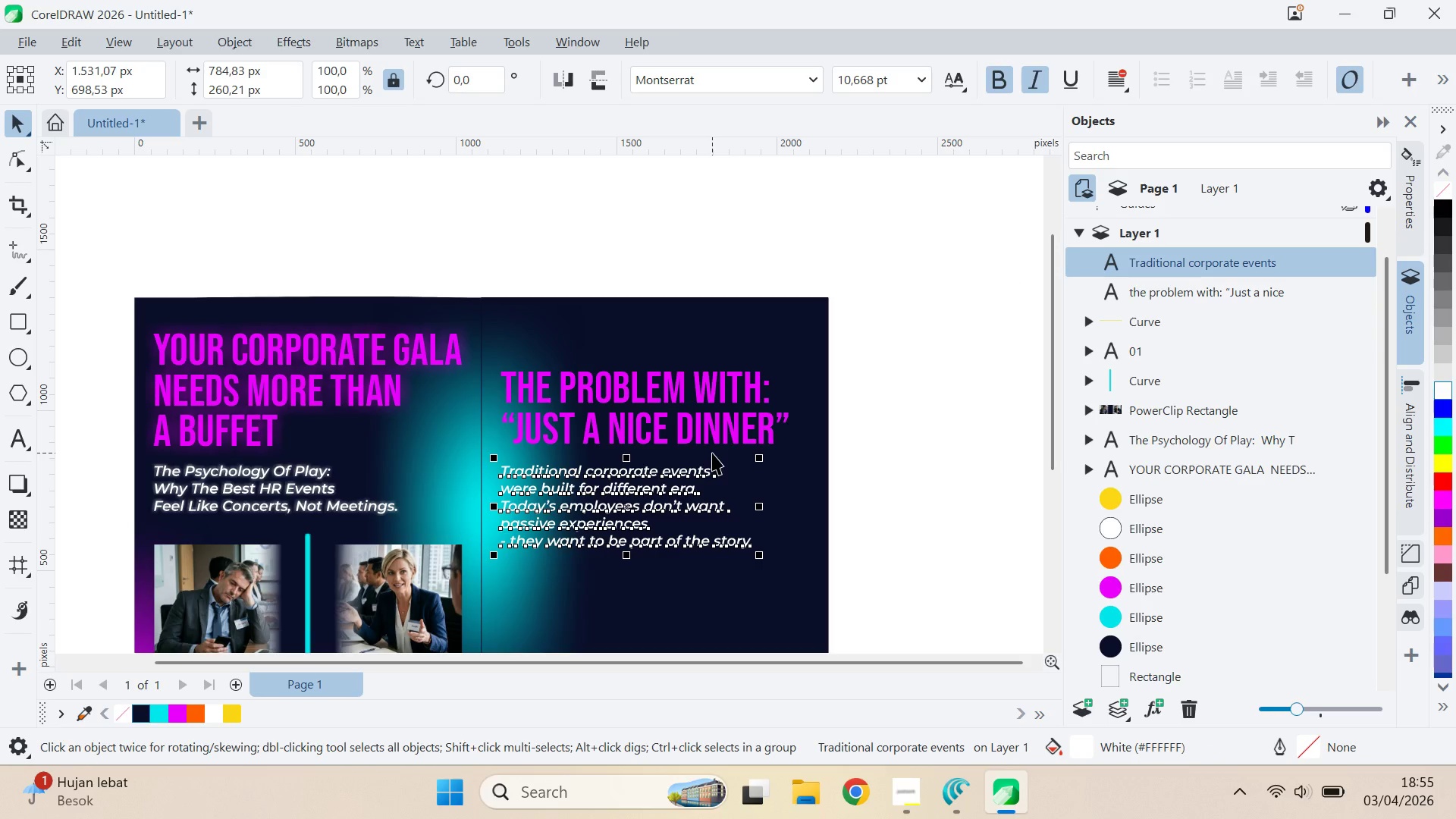 
type(qv)
 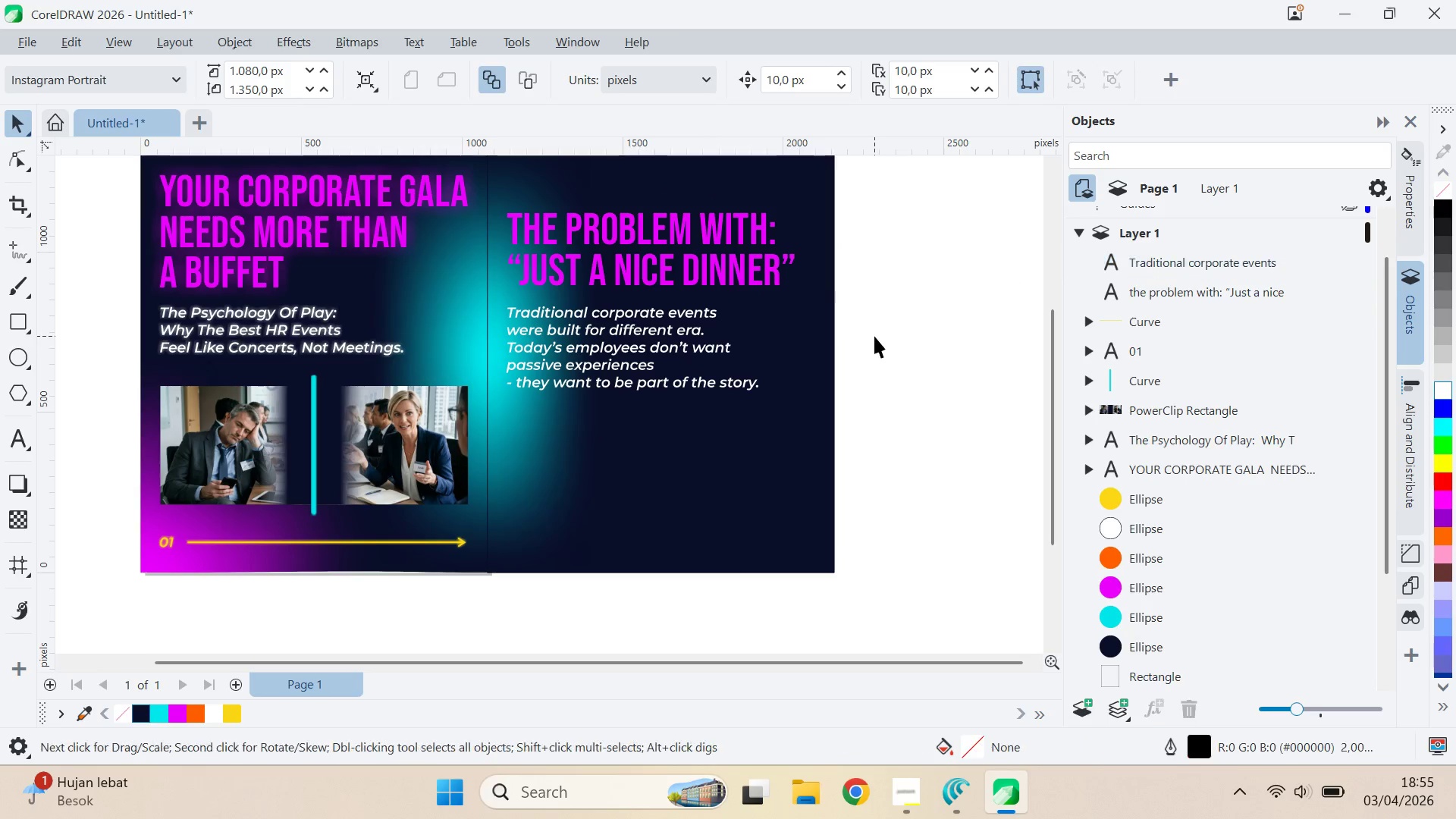 
left_click_drag(start_coordinate=[865, 496], to_coordinate=[871, 337])
 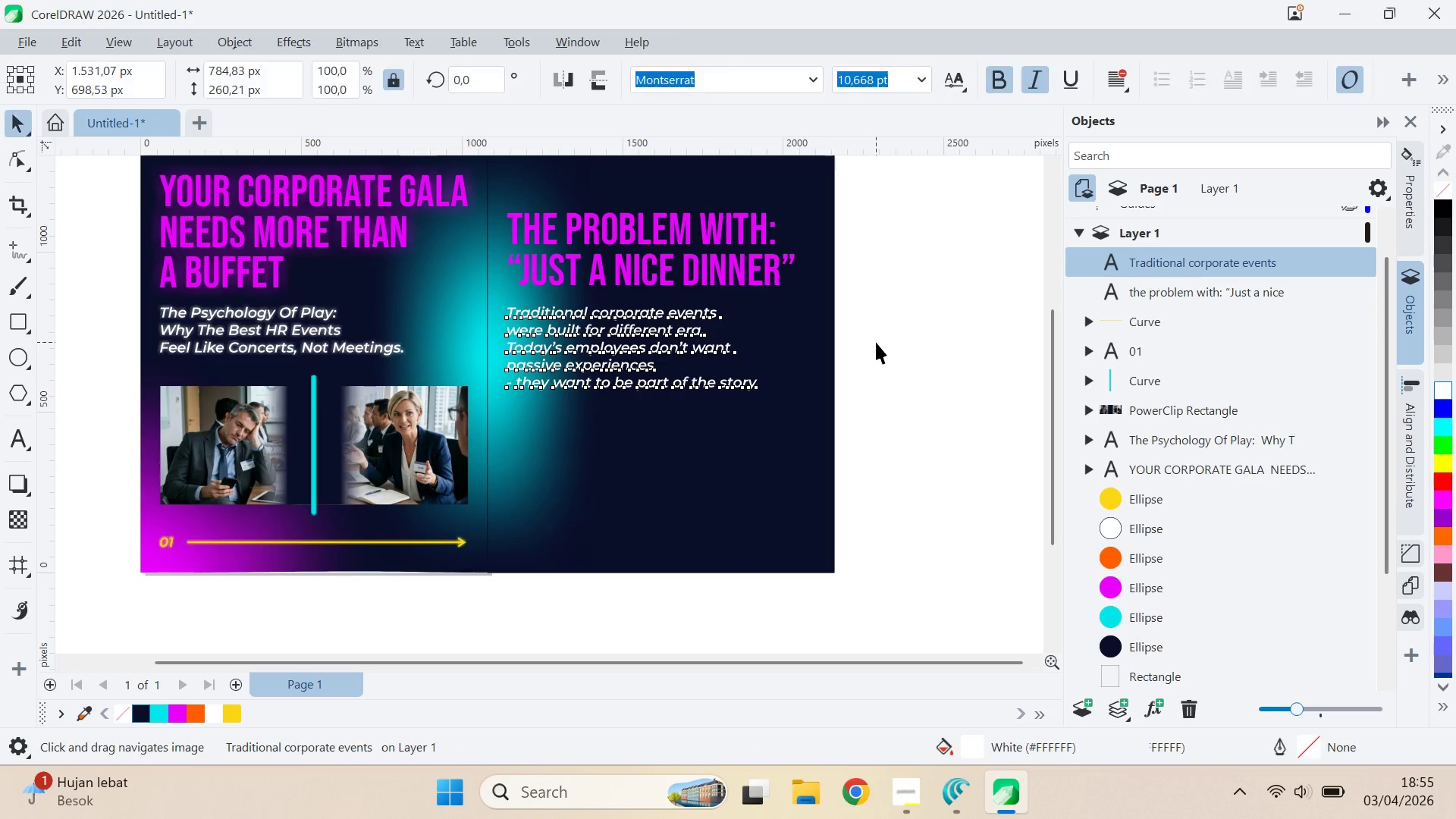 
left_click([876, 342])
 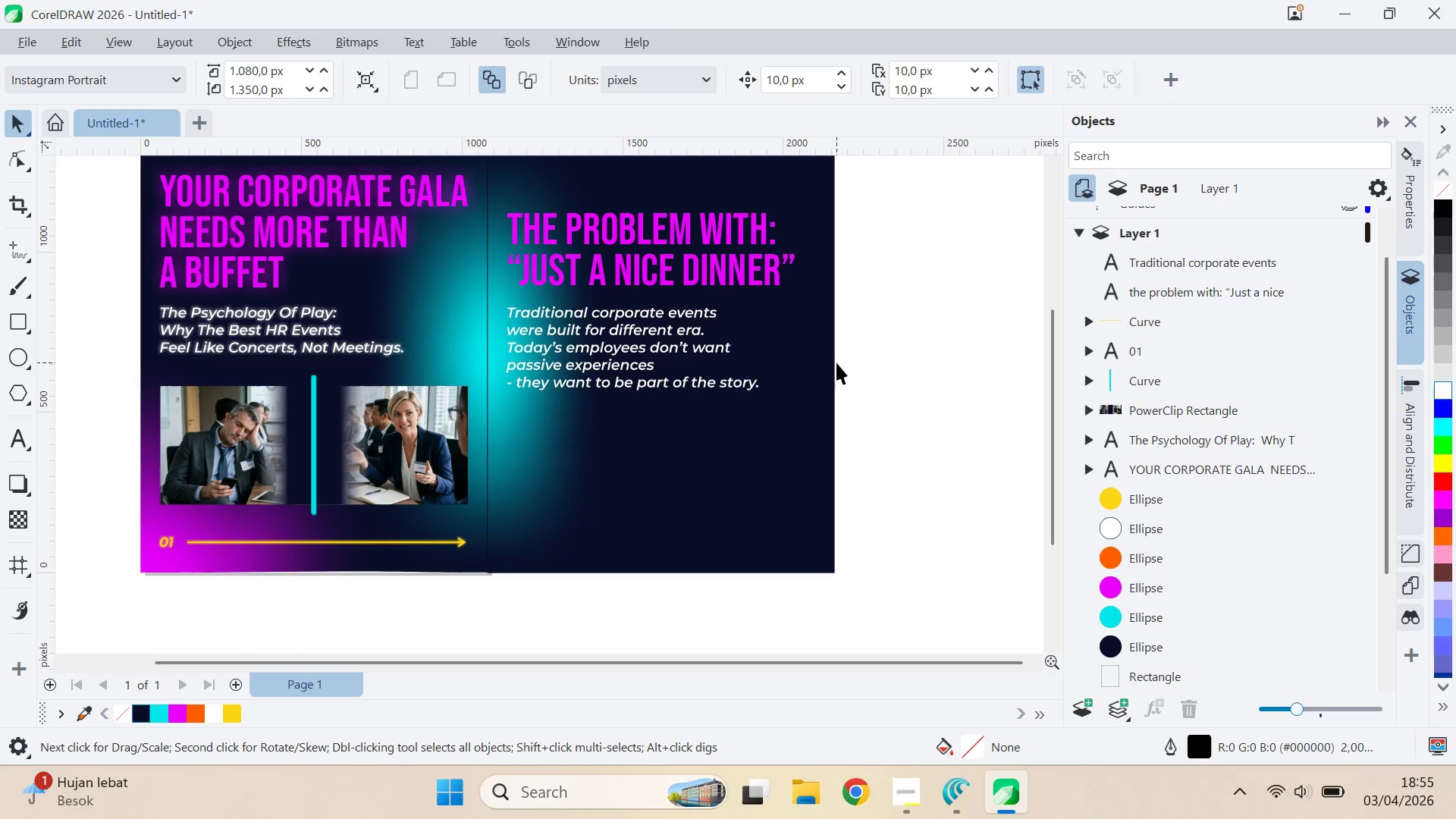 
wait(27.0)
 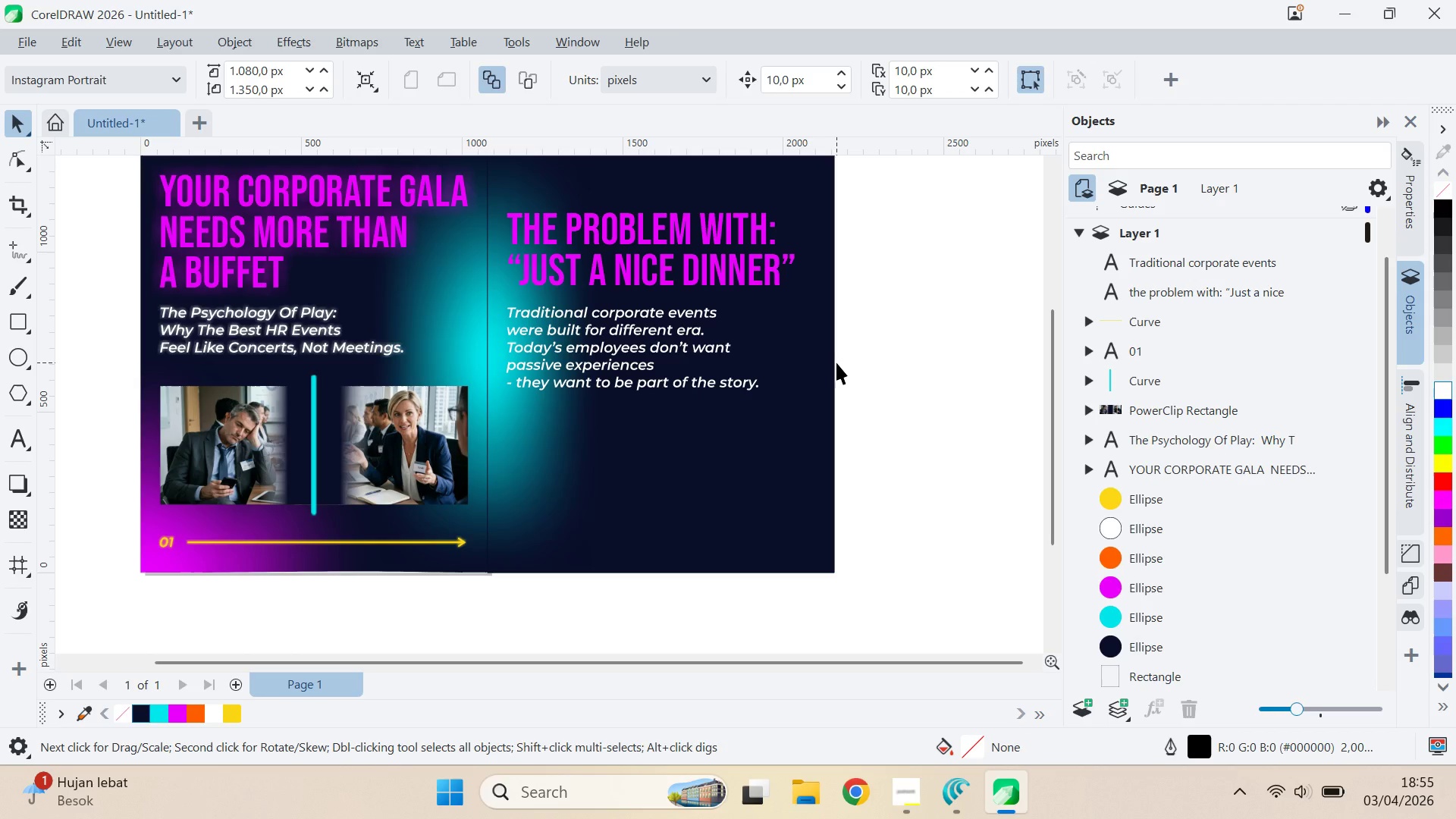 
scroll: coordinate [852, 379], scroll_direction: down, amount: 2.0
 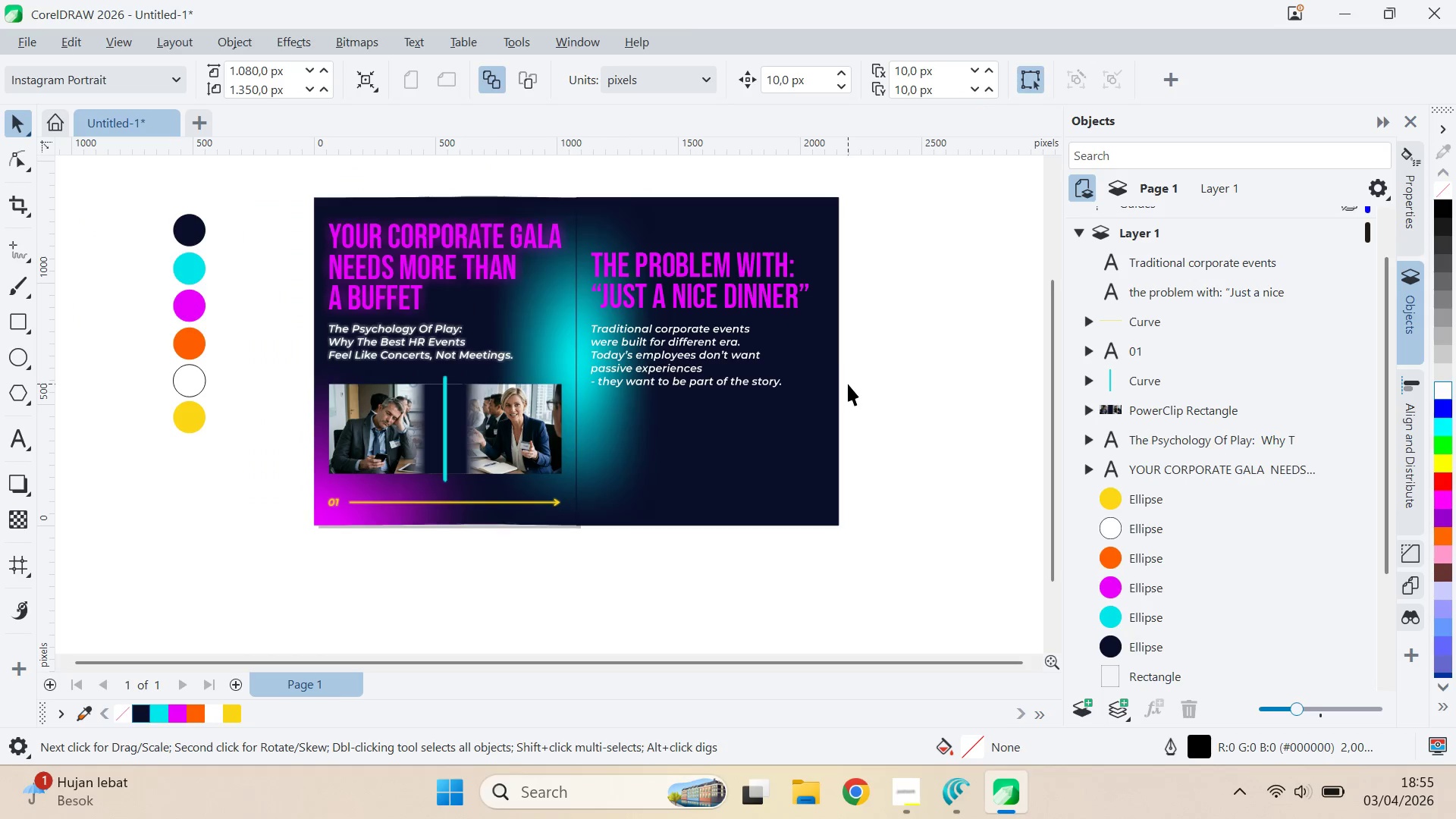 
key(Alt+AltLeft)
 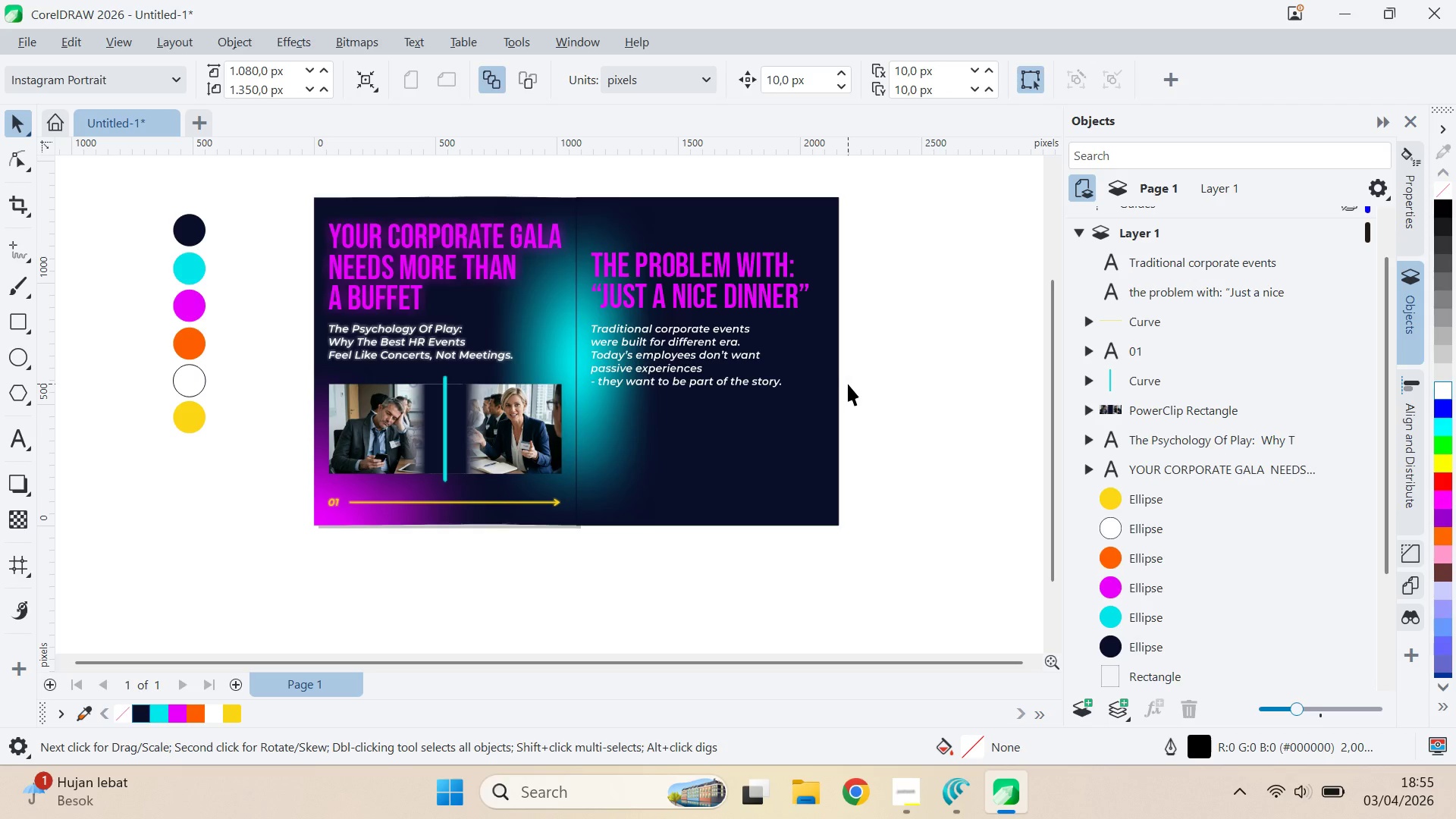 
key(Alt+Tab)
 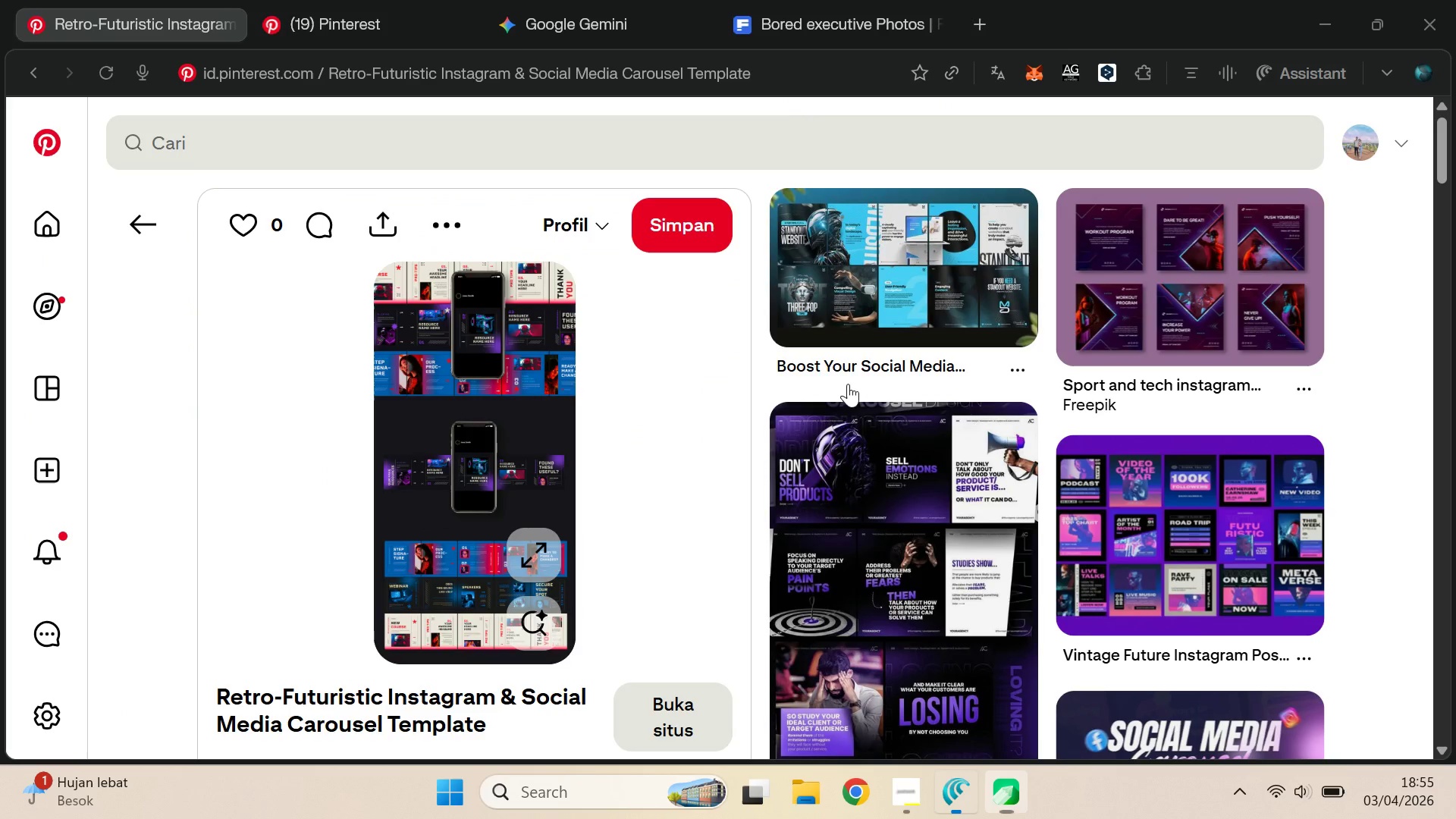 
key(Alt+Tab)
 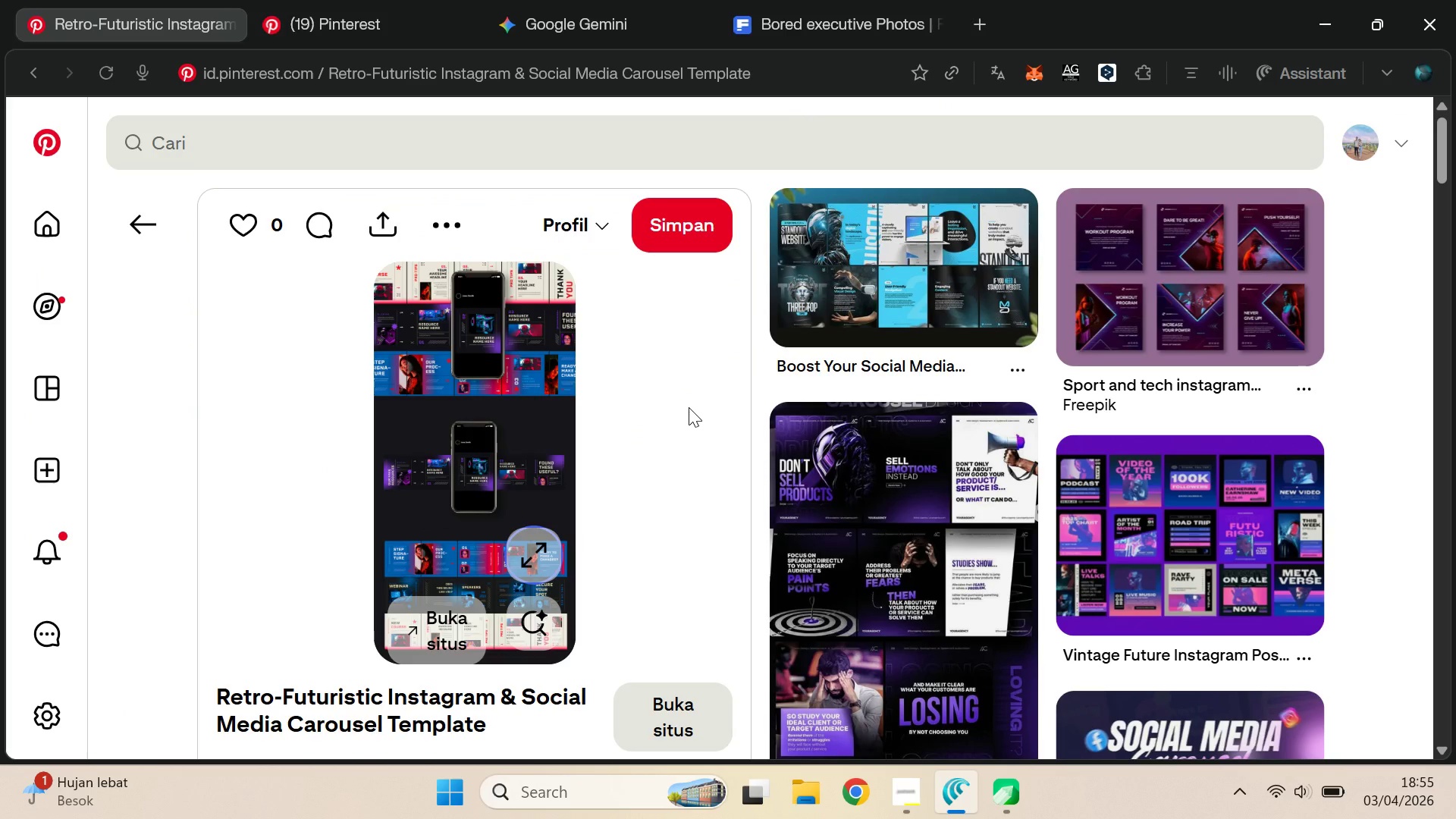 
key(Alt+Tab)
 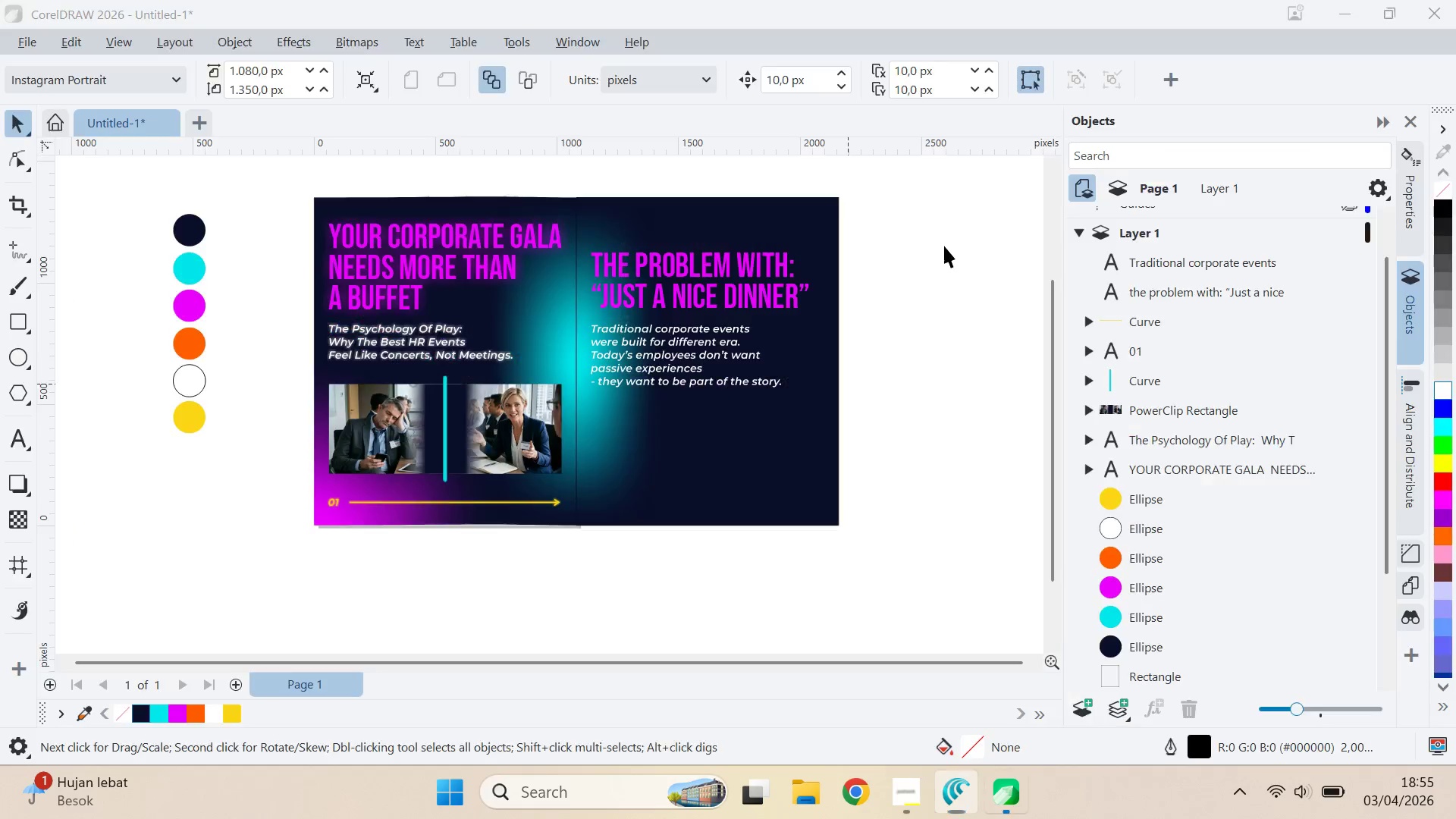 
key(Alt+Tab)
 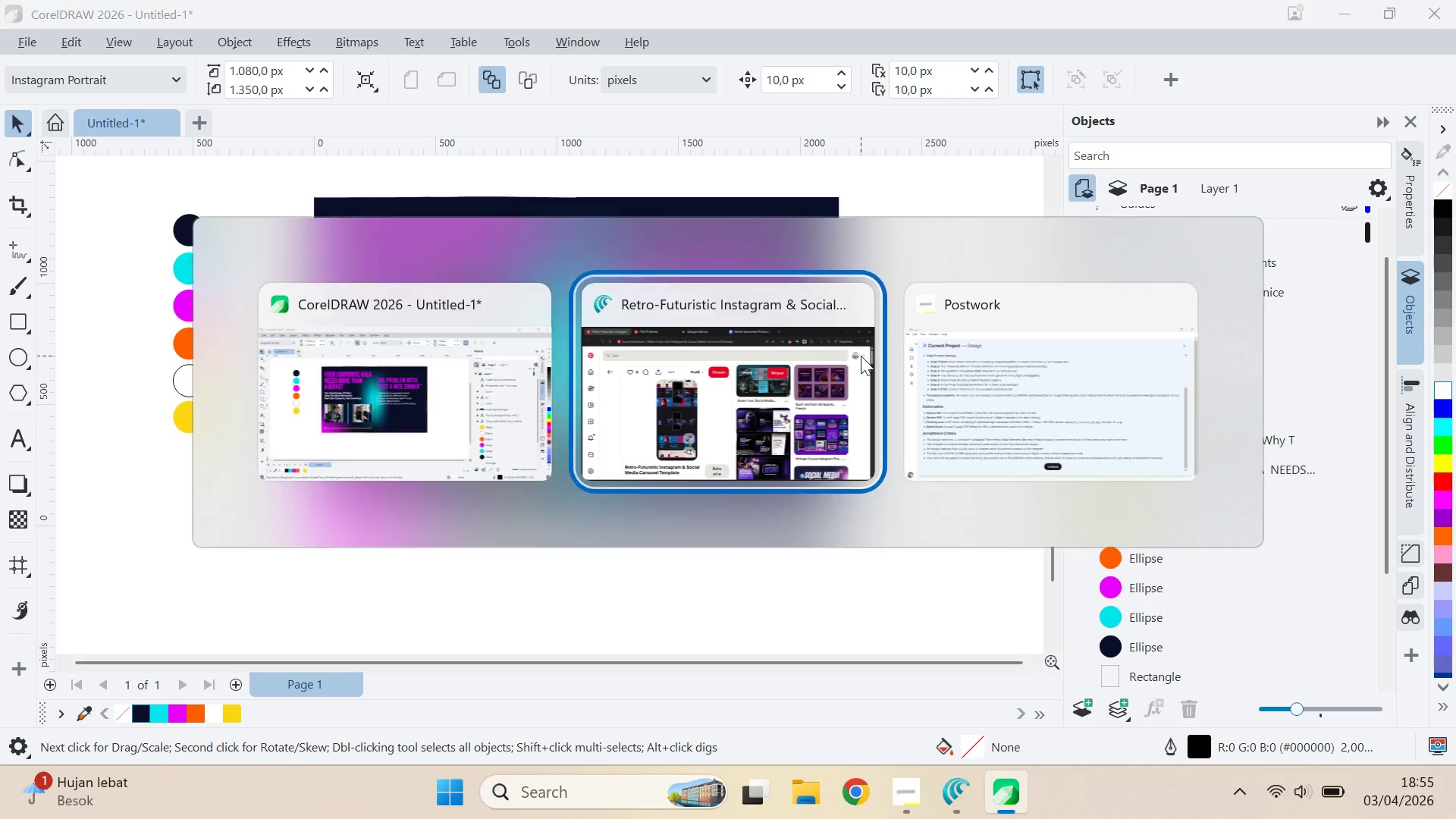 
key(Alt+Tab)